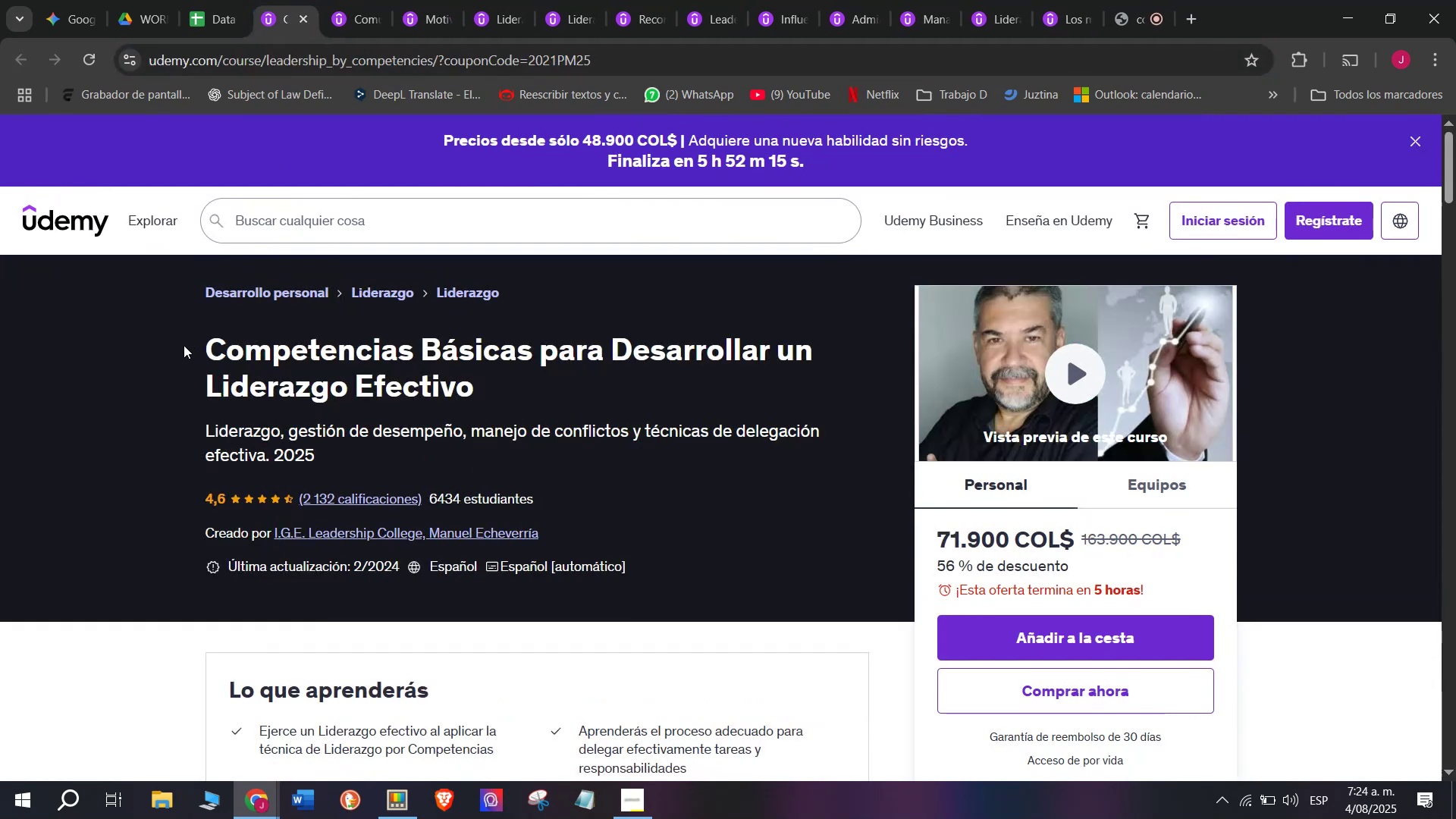 
left_click_drag(start_coordinate=[184, 349], to_coordinate=[495, 386])
 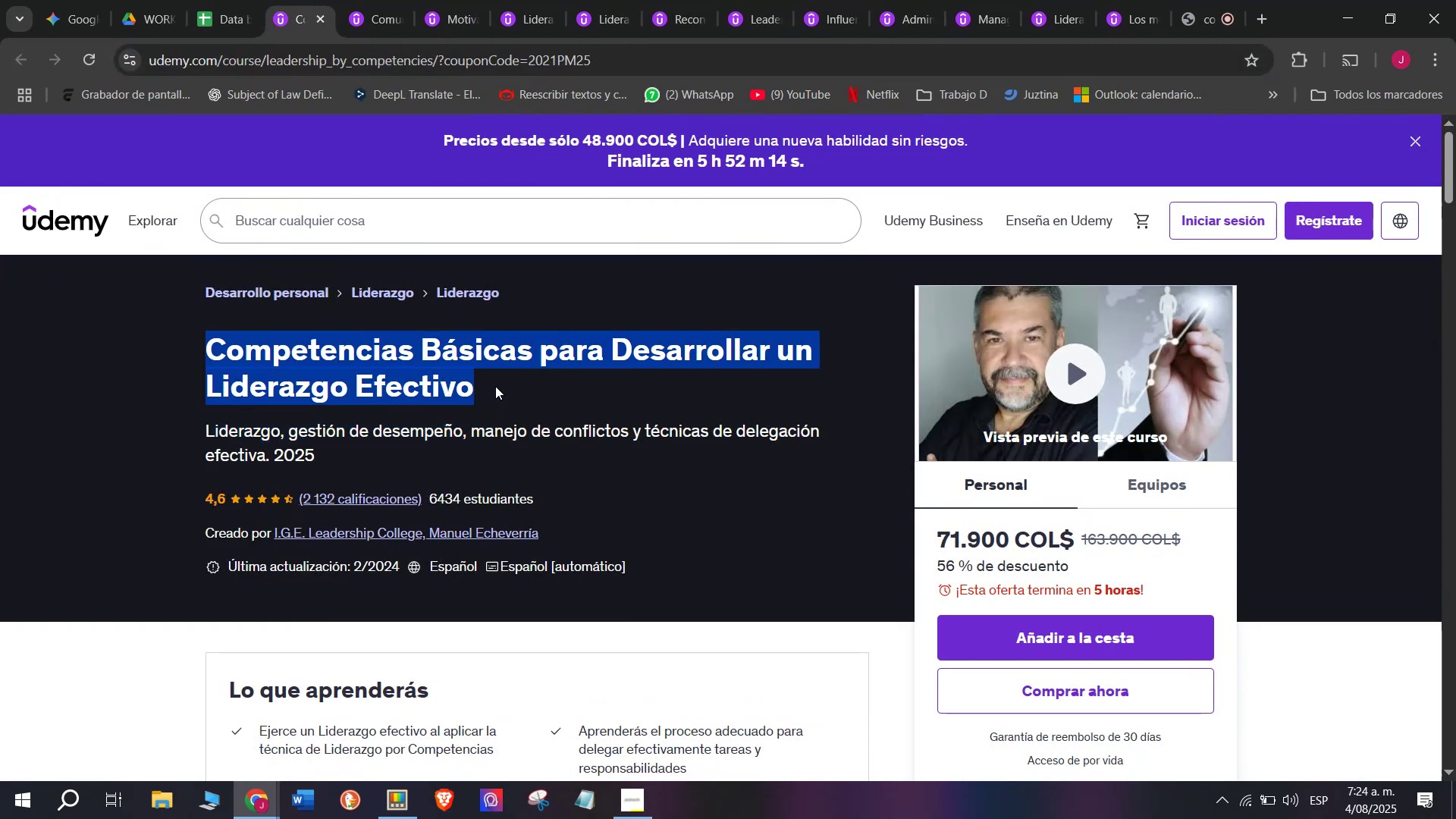 
key(Break)
 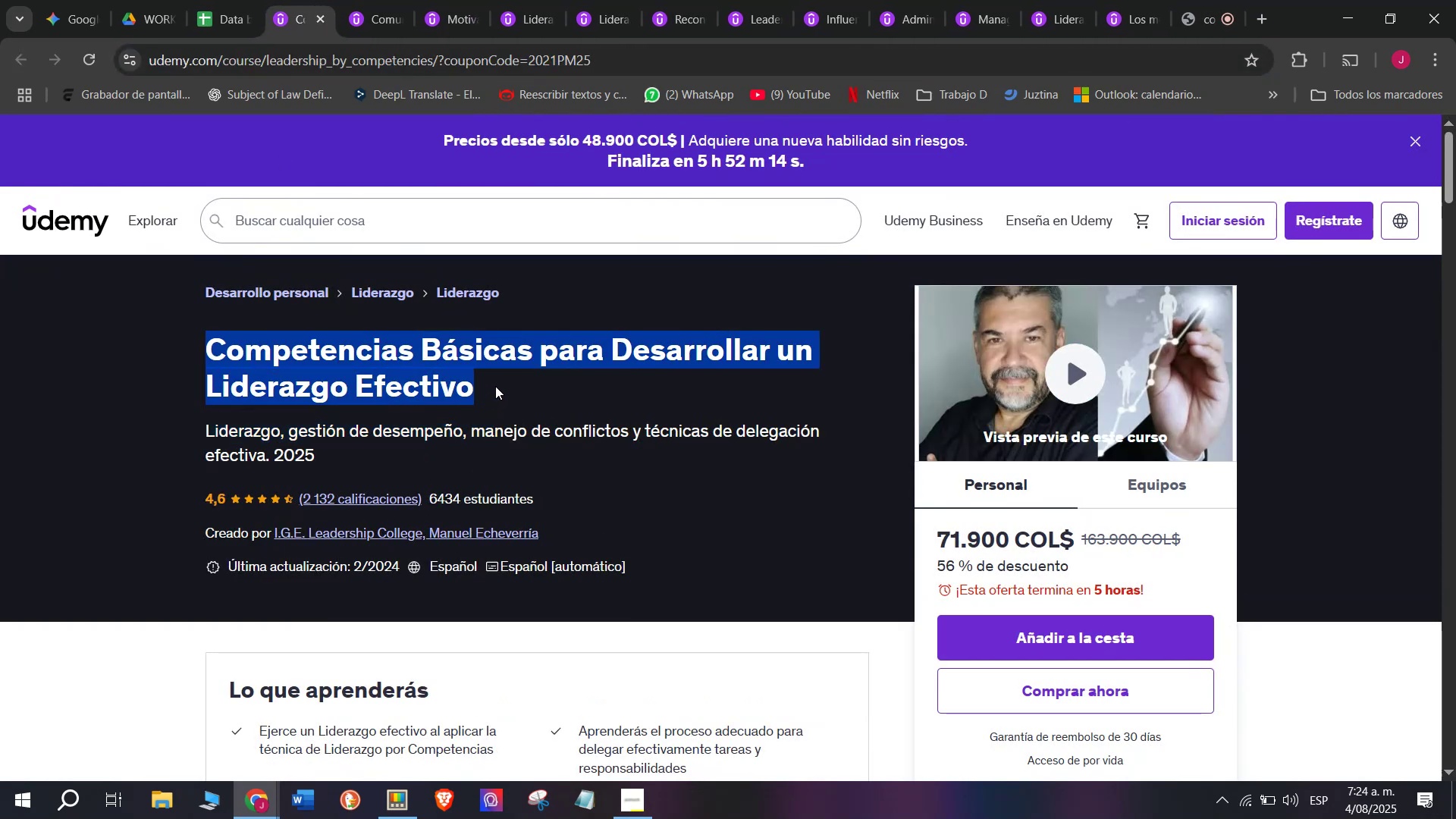 
key(Control+ControlLeft)
 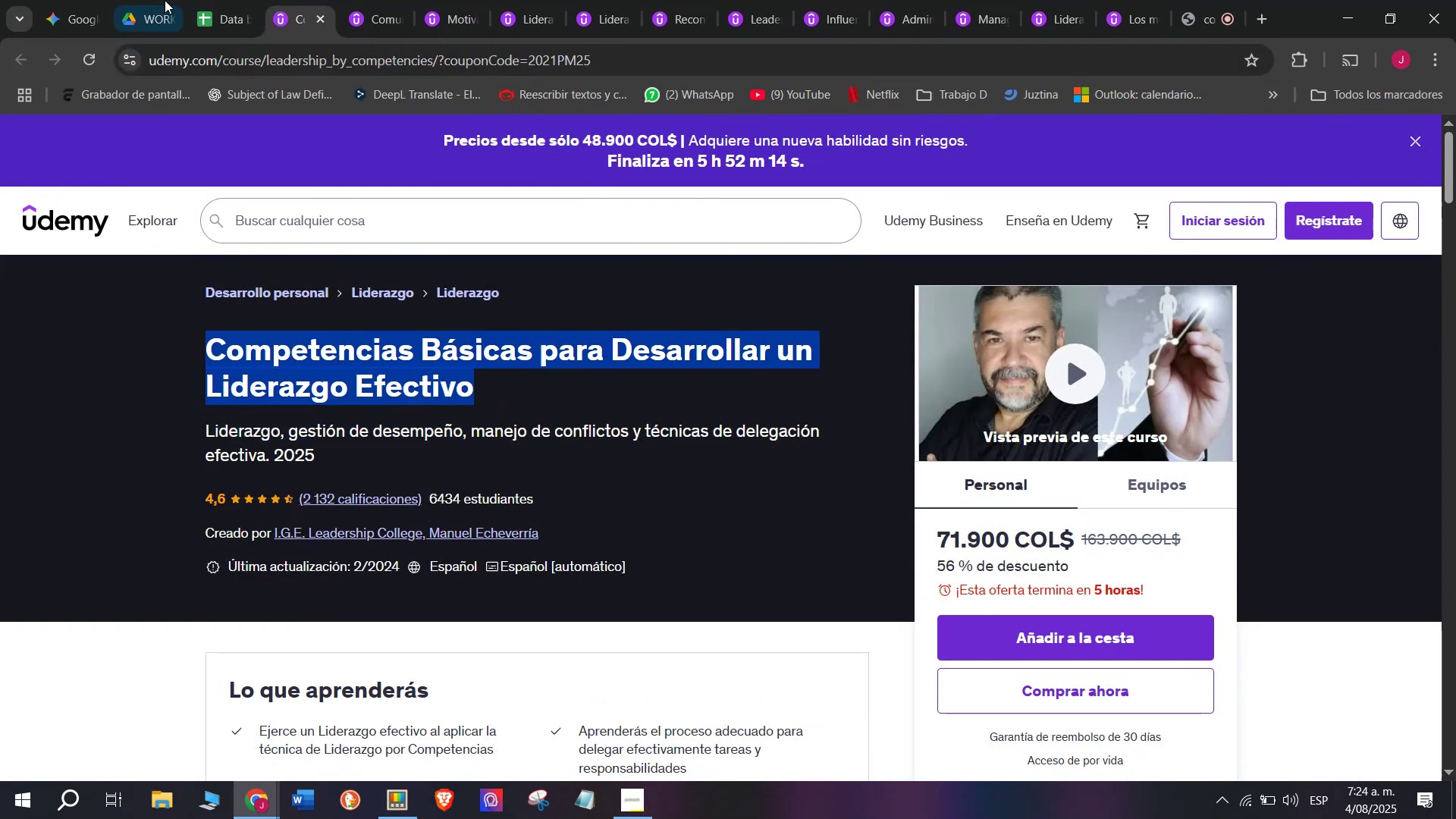 
key(Control+C)
 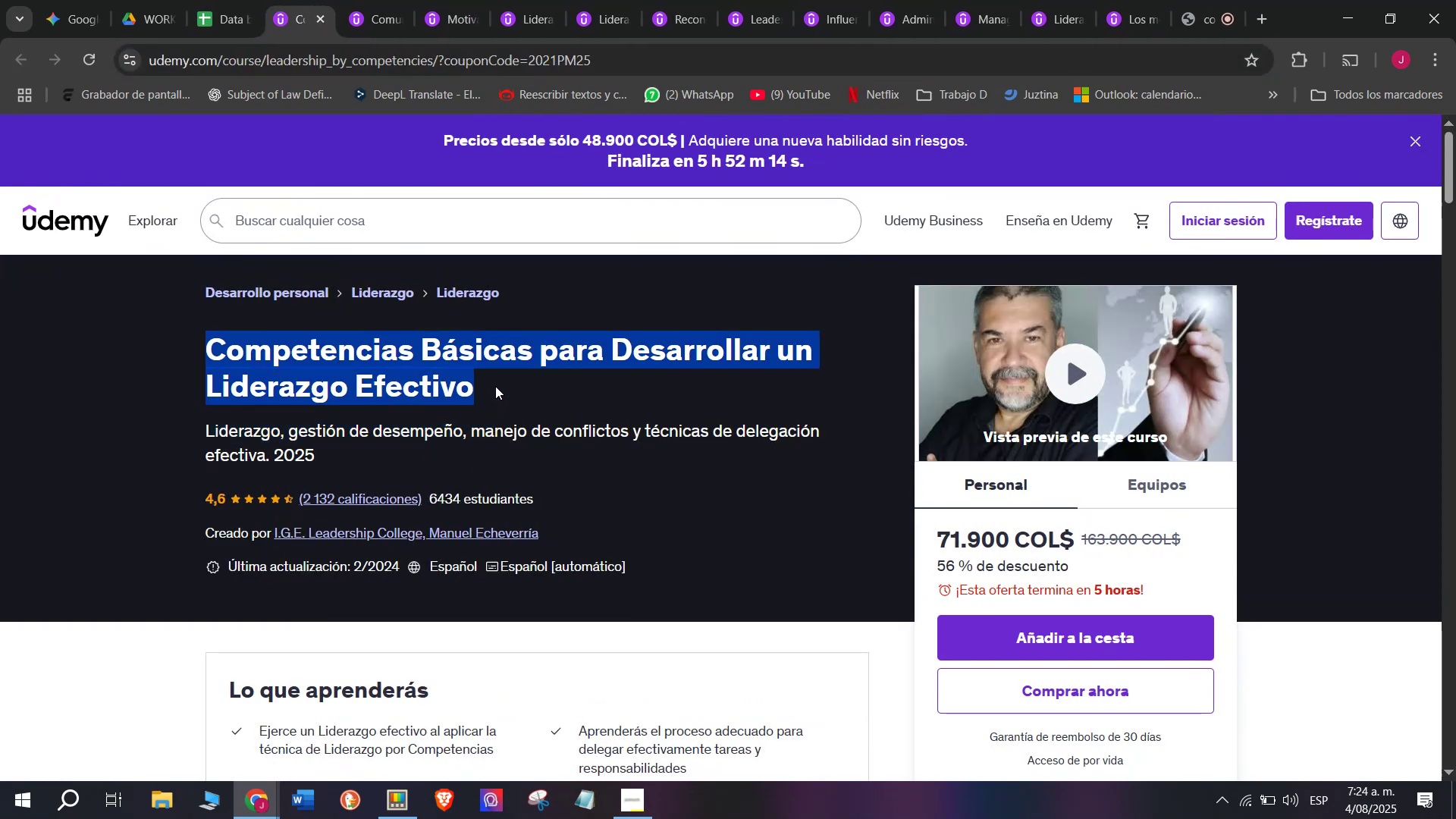 
key(Break)
 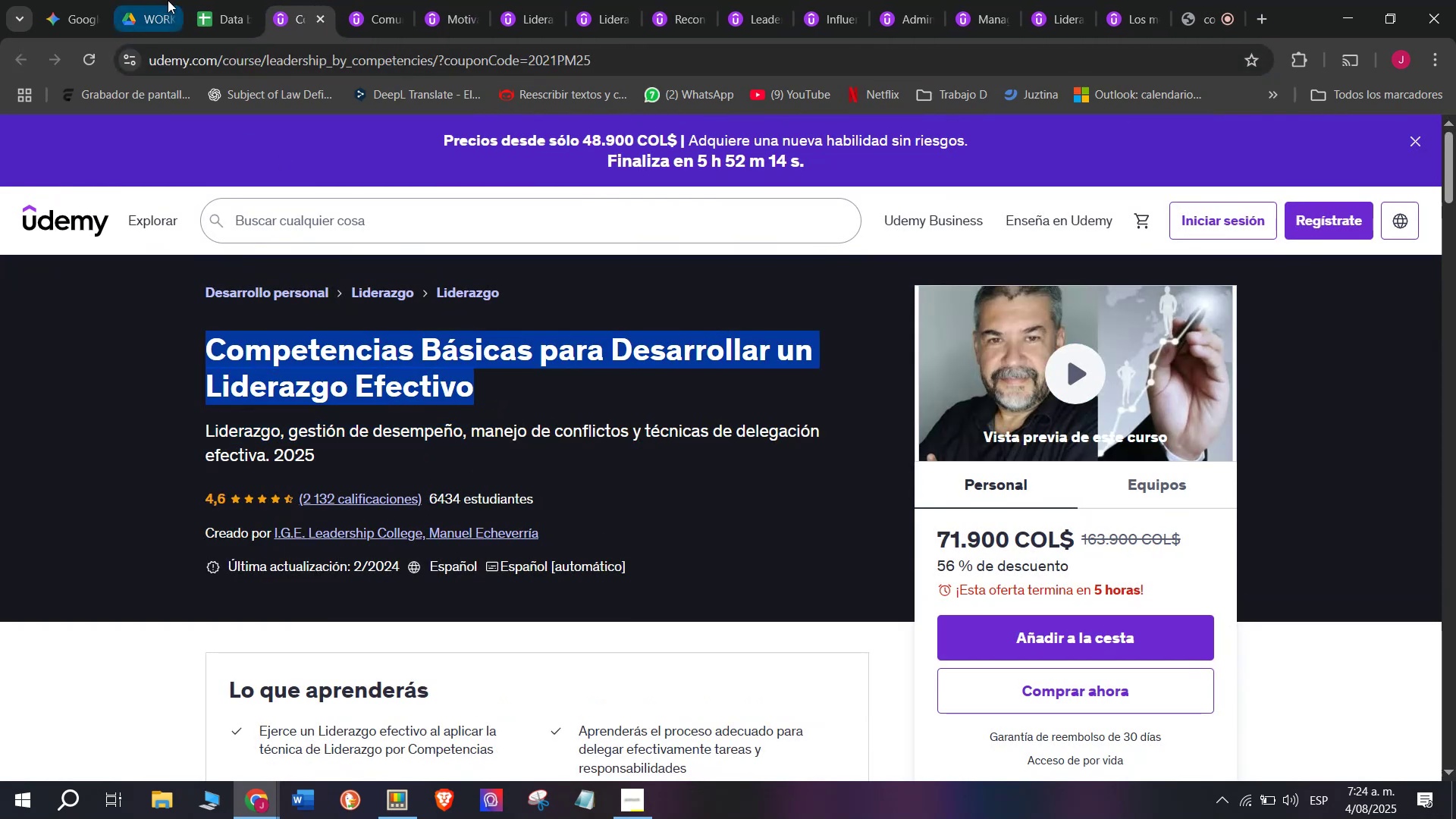 
key(Control+ControlLeft)
 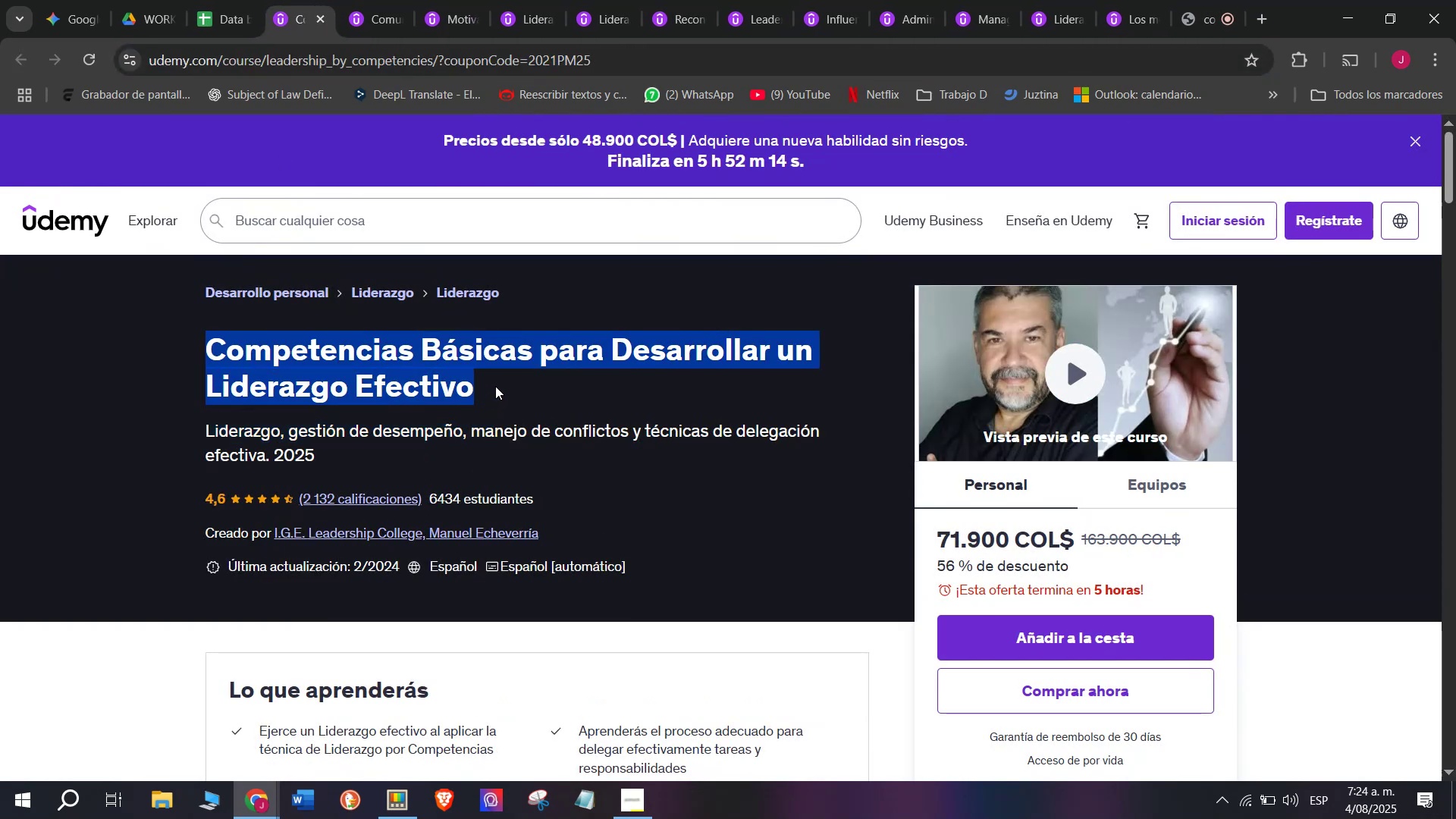 
key(Control+C)
 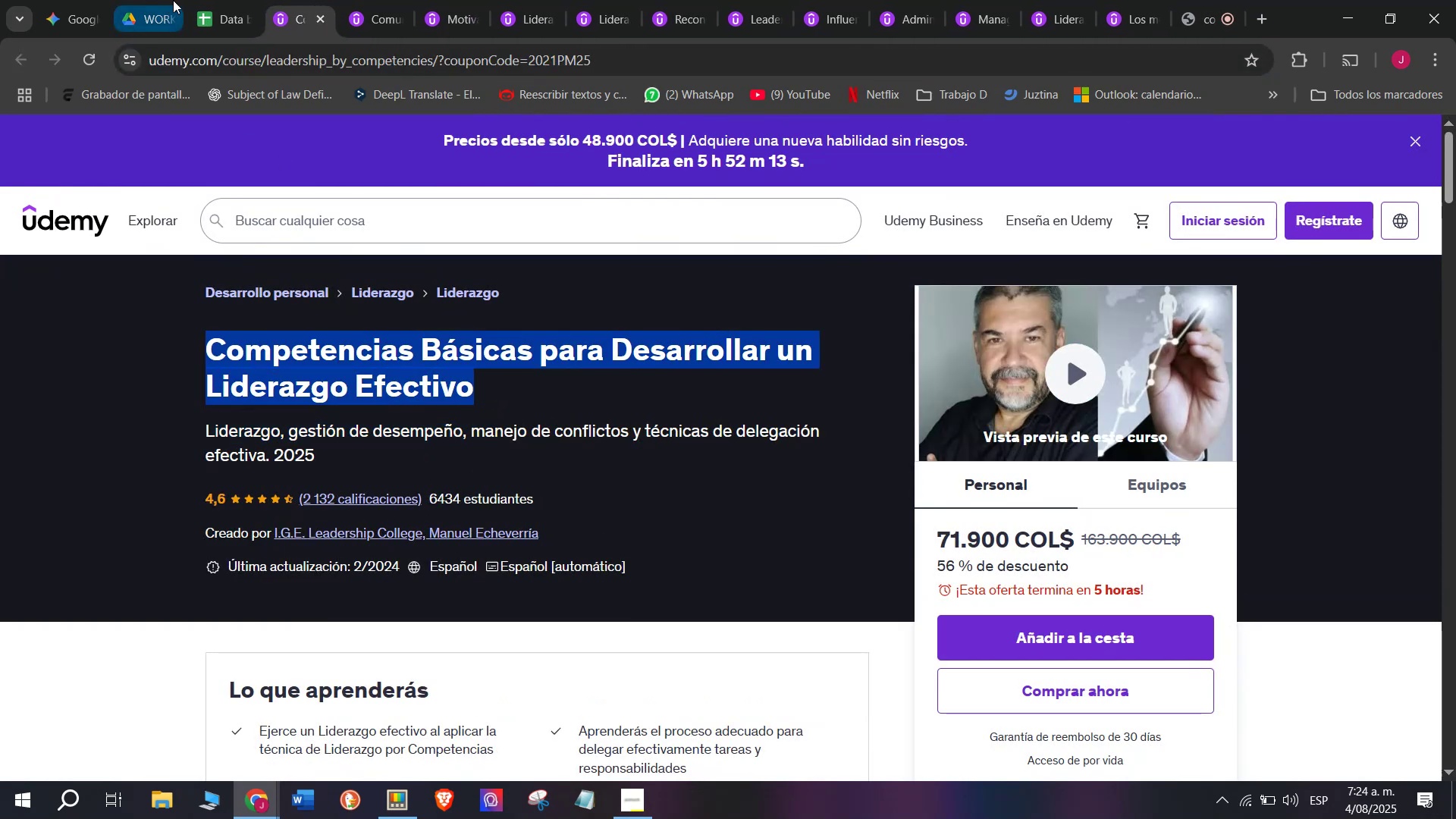 
left_click([208, 0])
 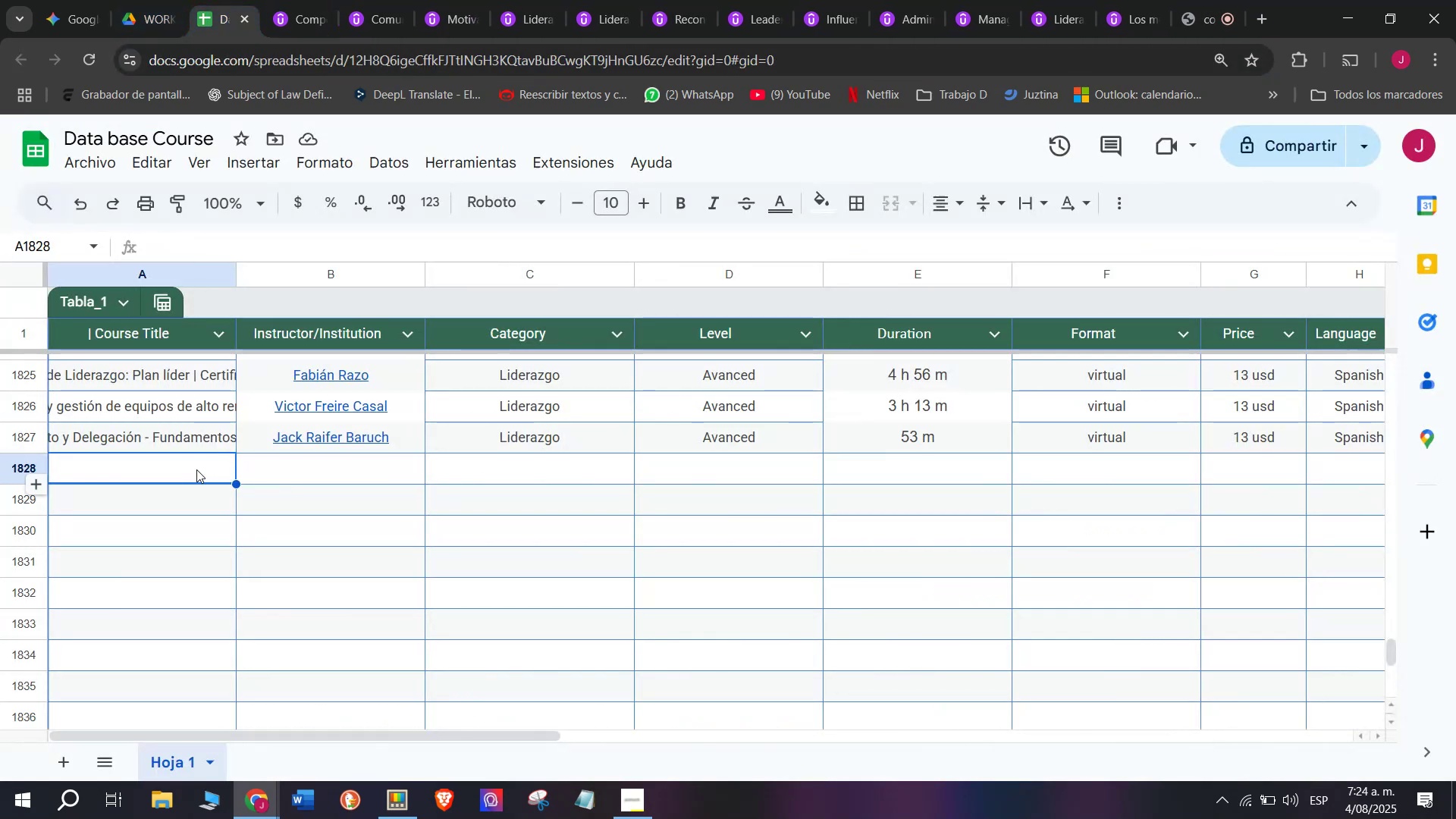 
double_click([196, 469])
 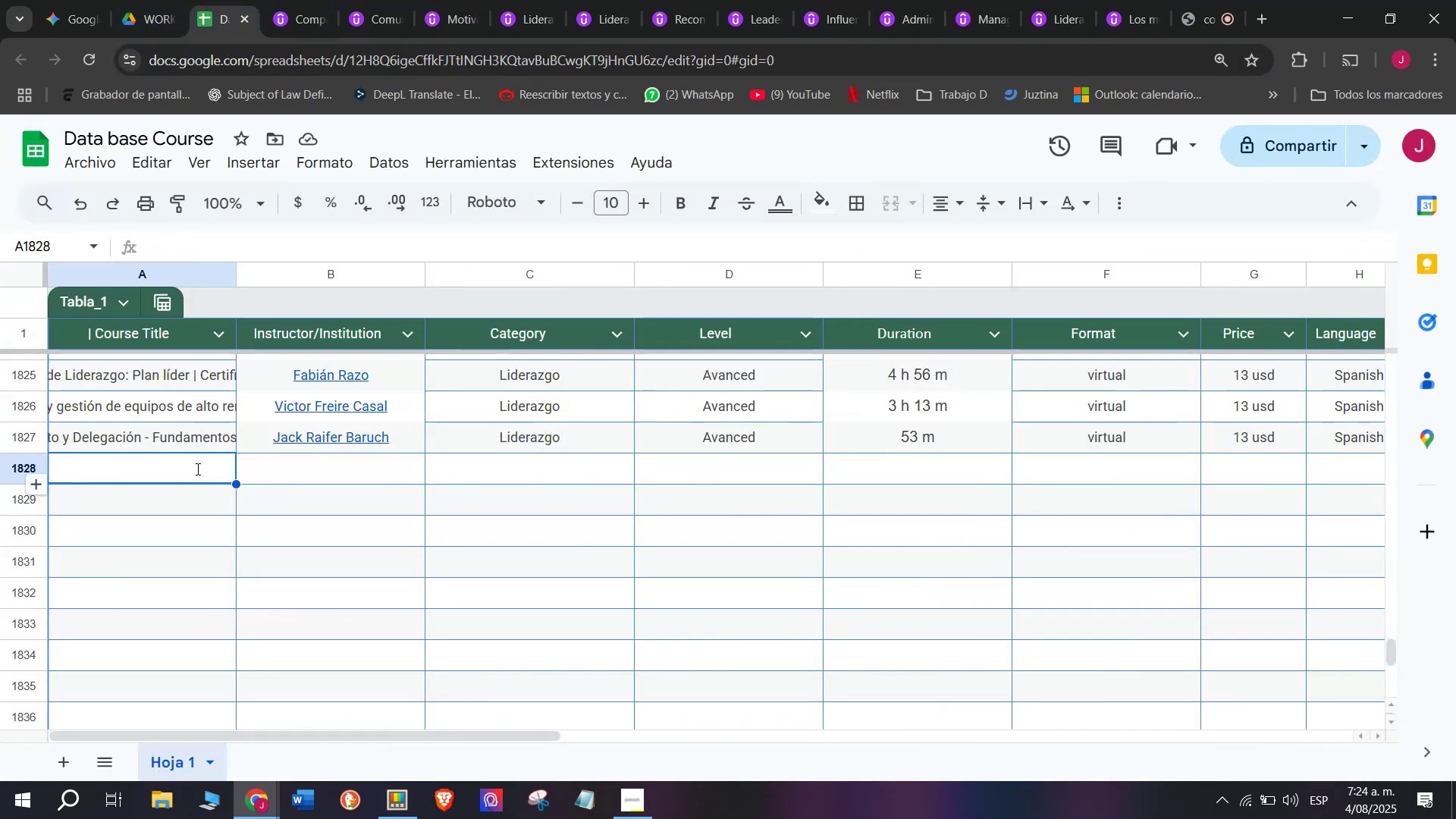 
key(Control+ControlLeft)
 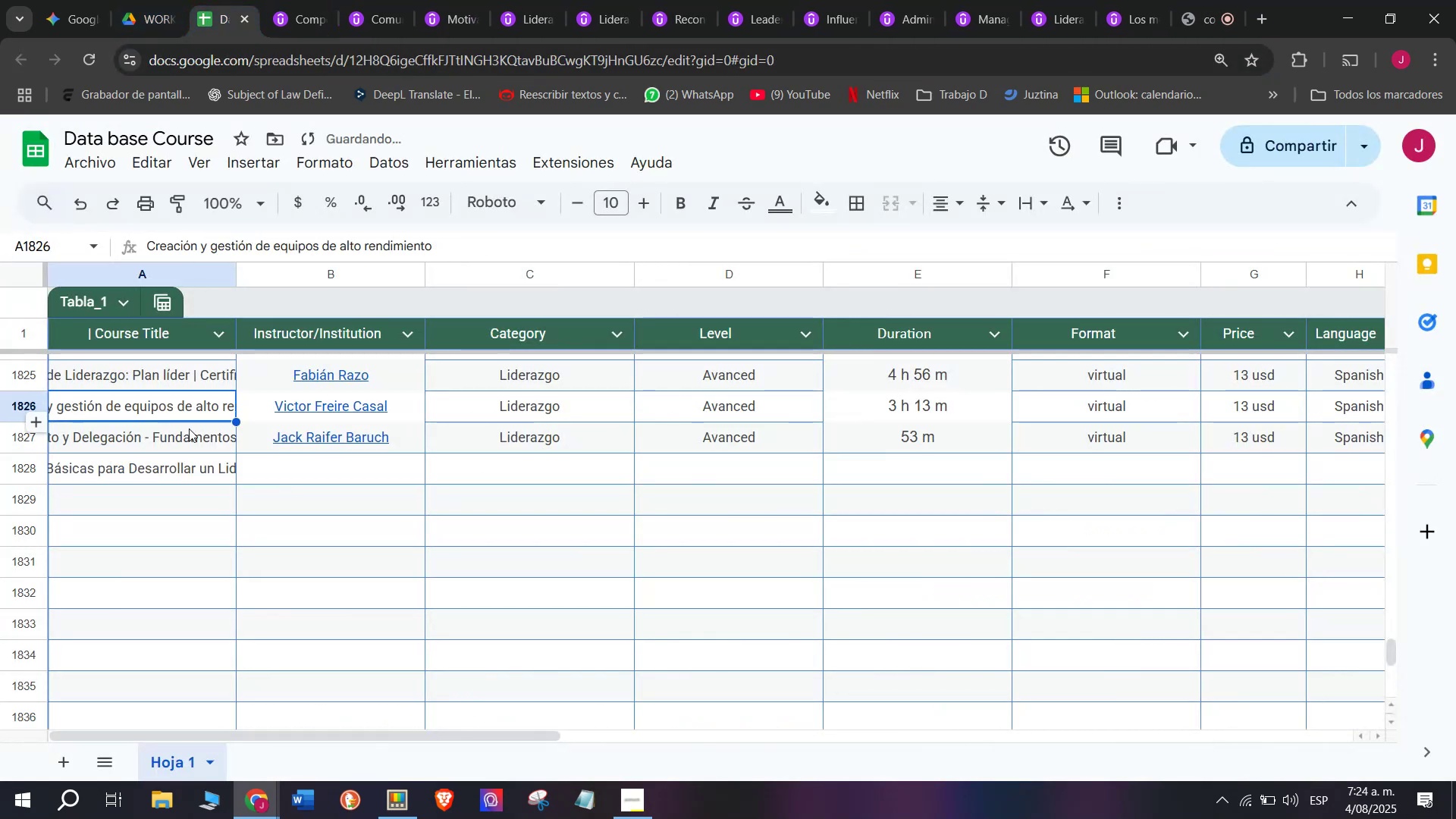 
key(Z)
 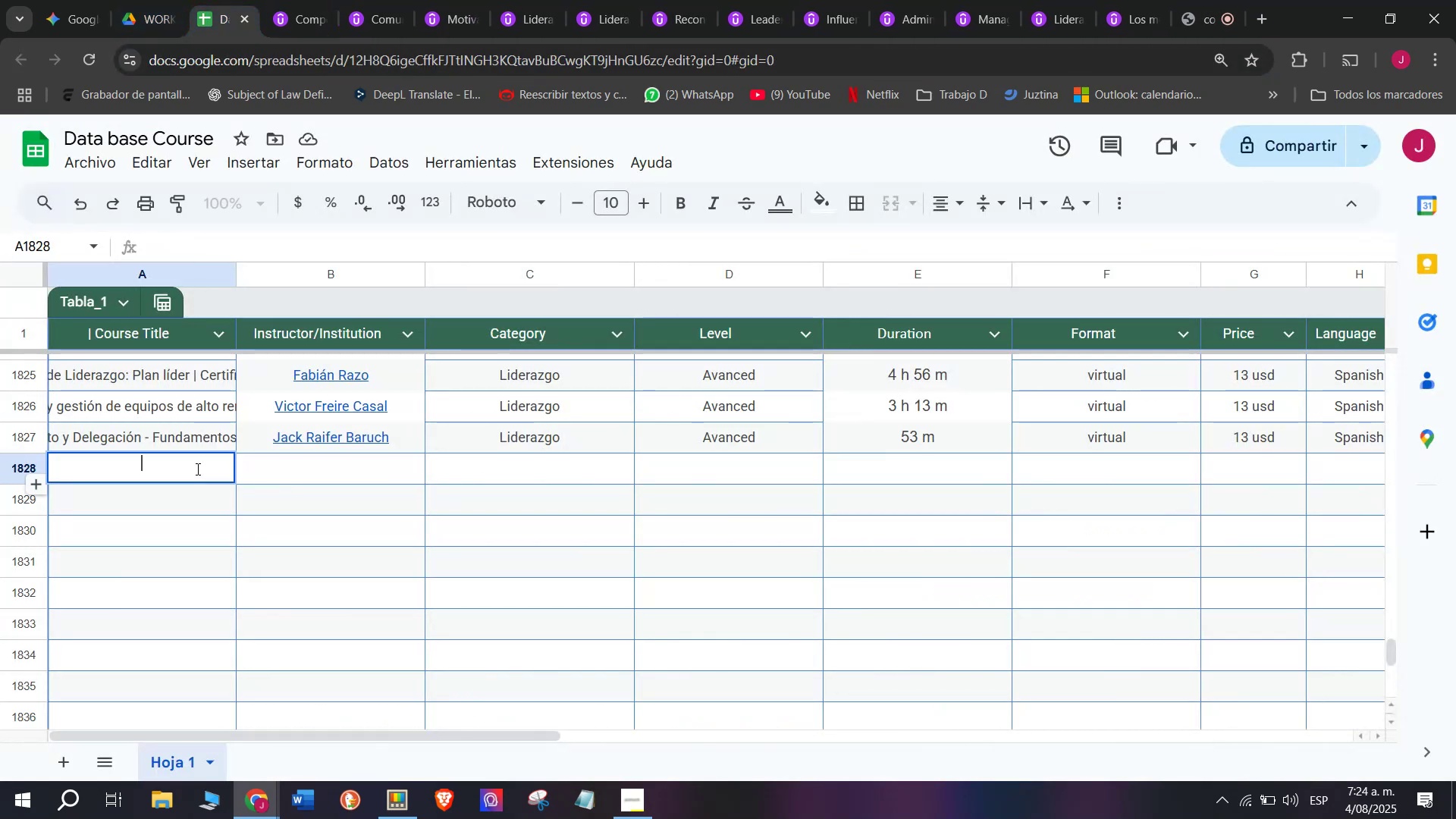 
key(Control+V)
 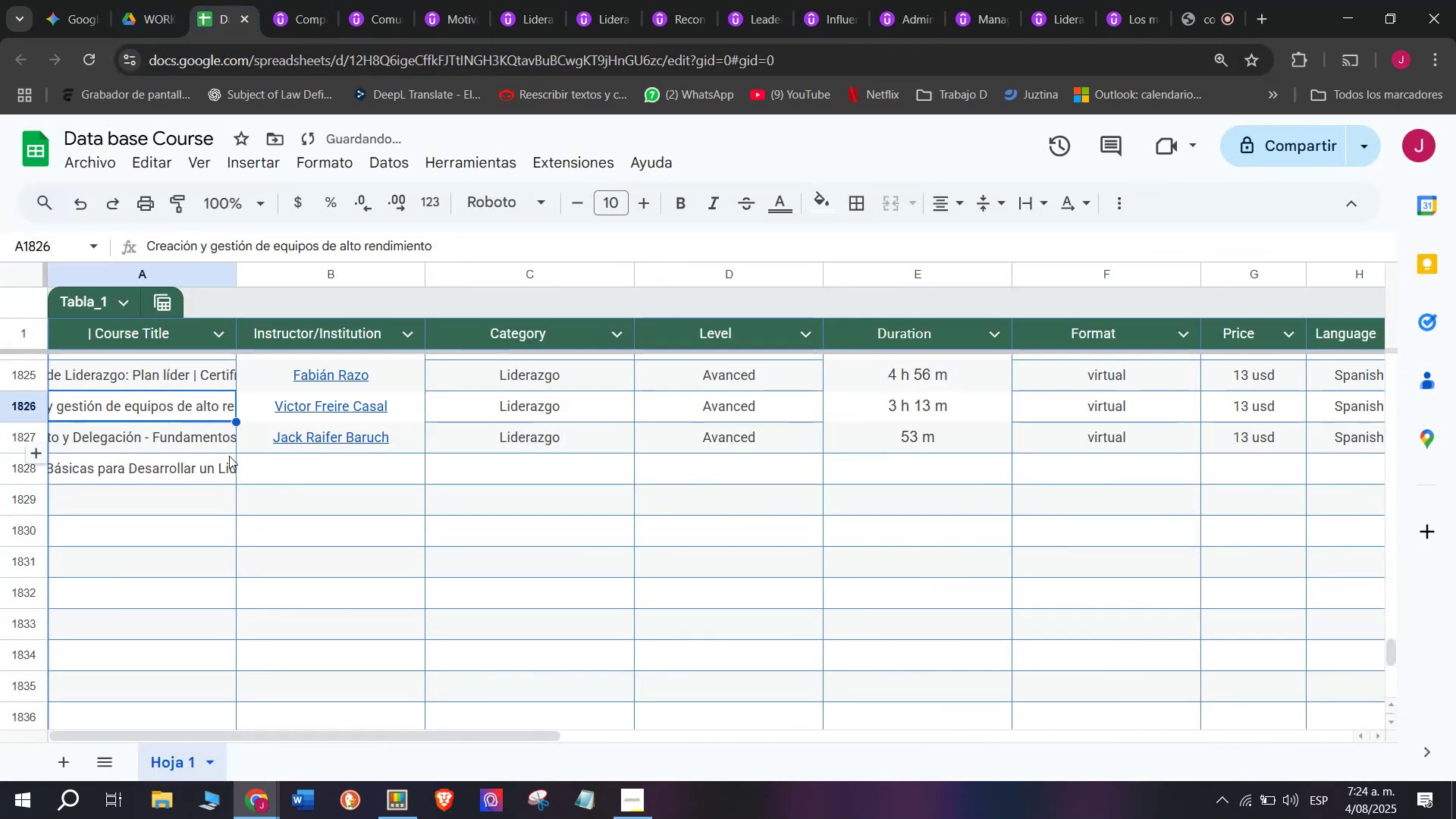 
double_click([260, 469])
 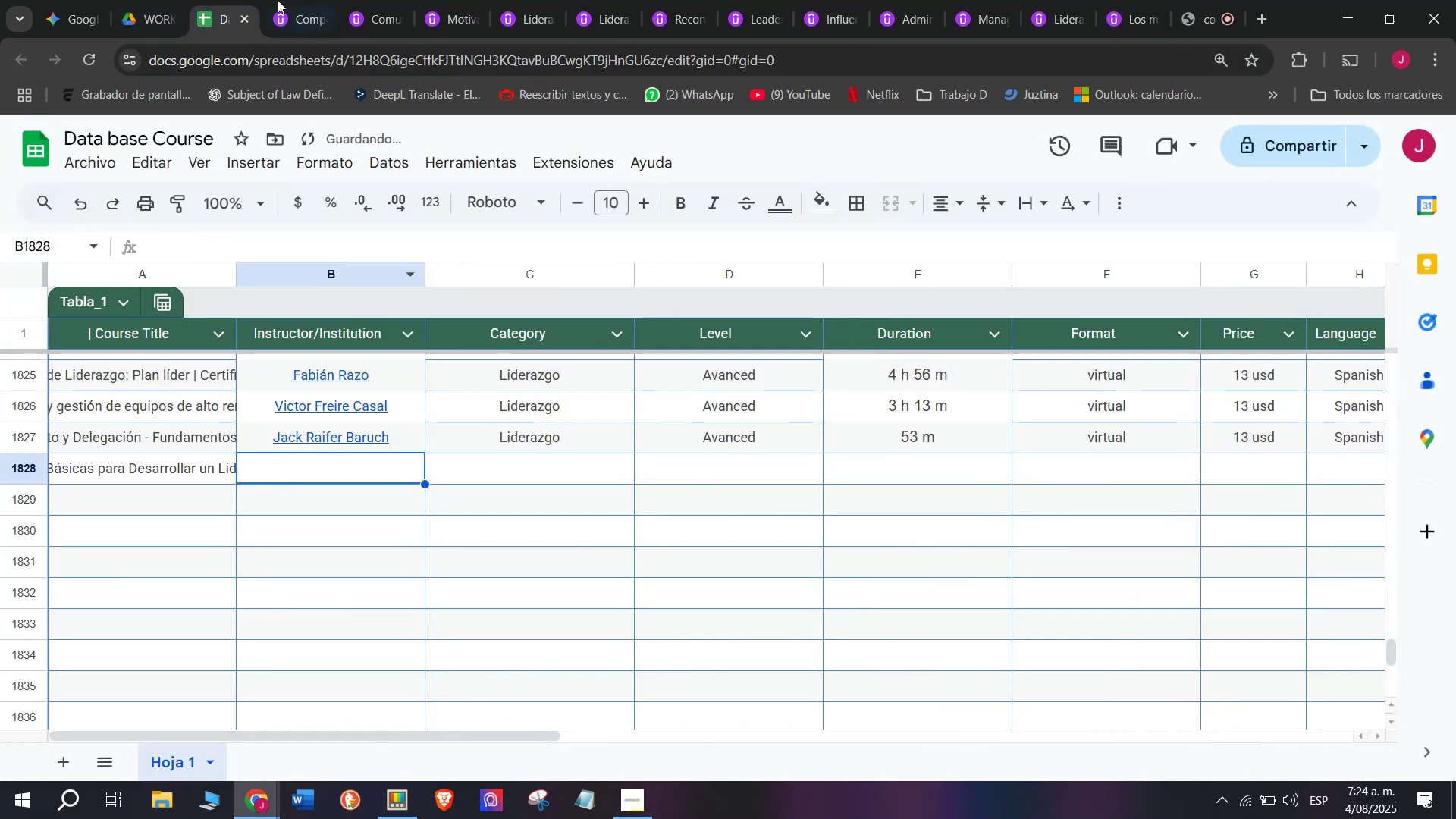 
left_click([312, 0])
 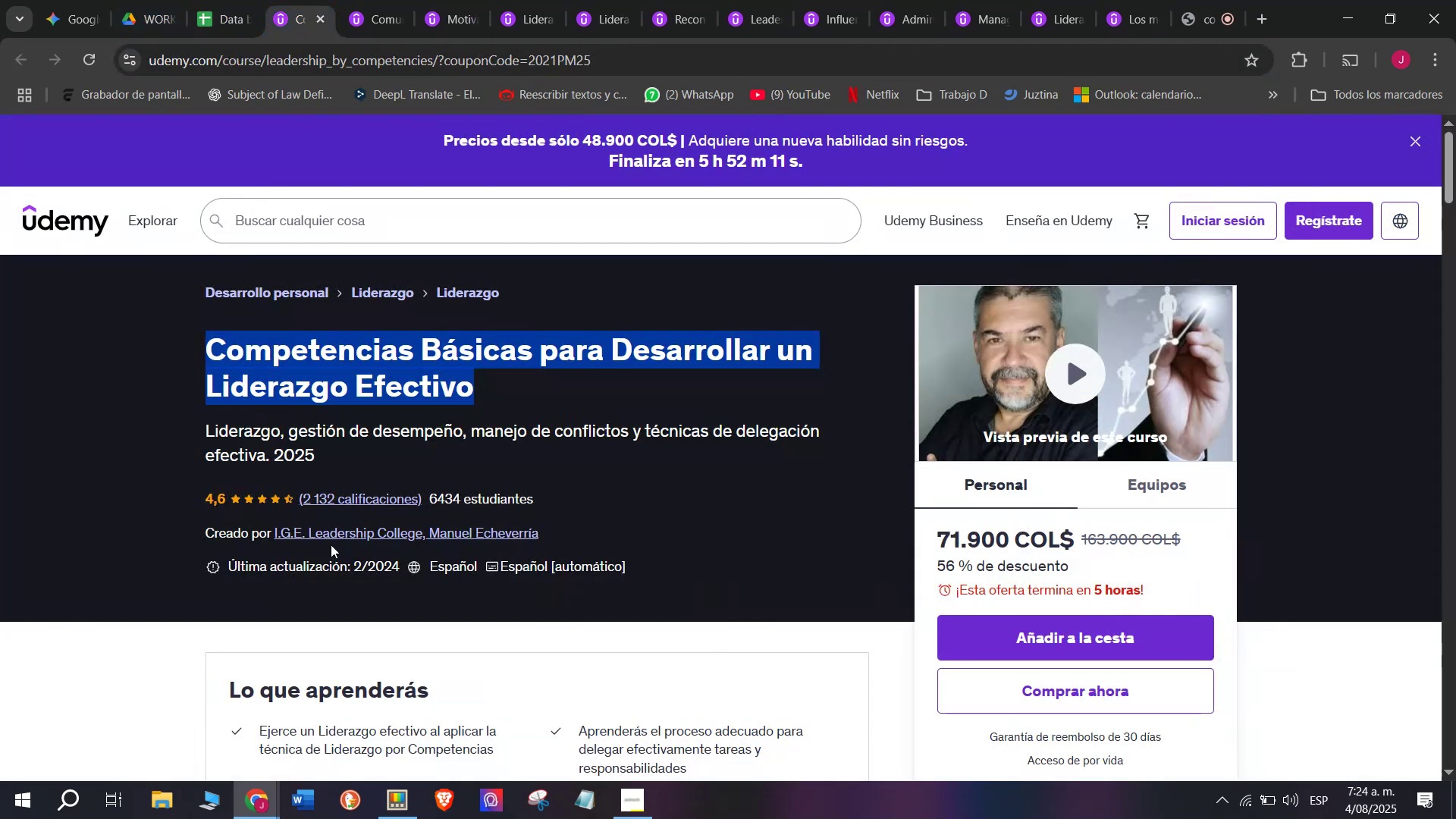 
left_click([331, 536])
 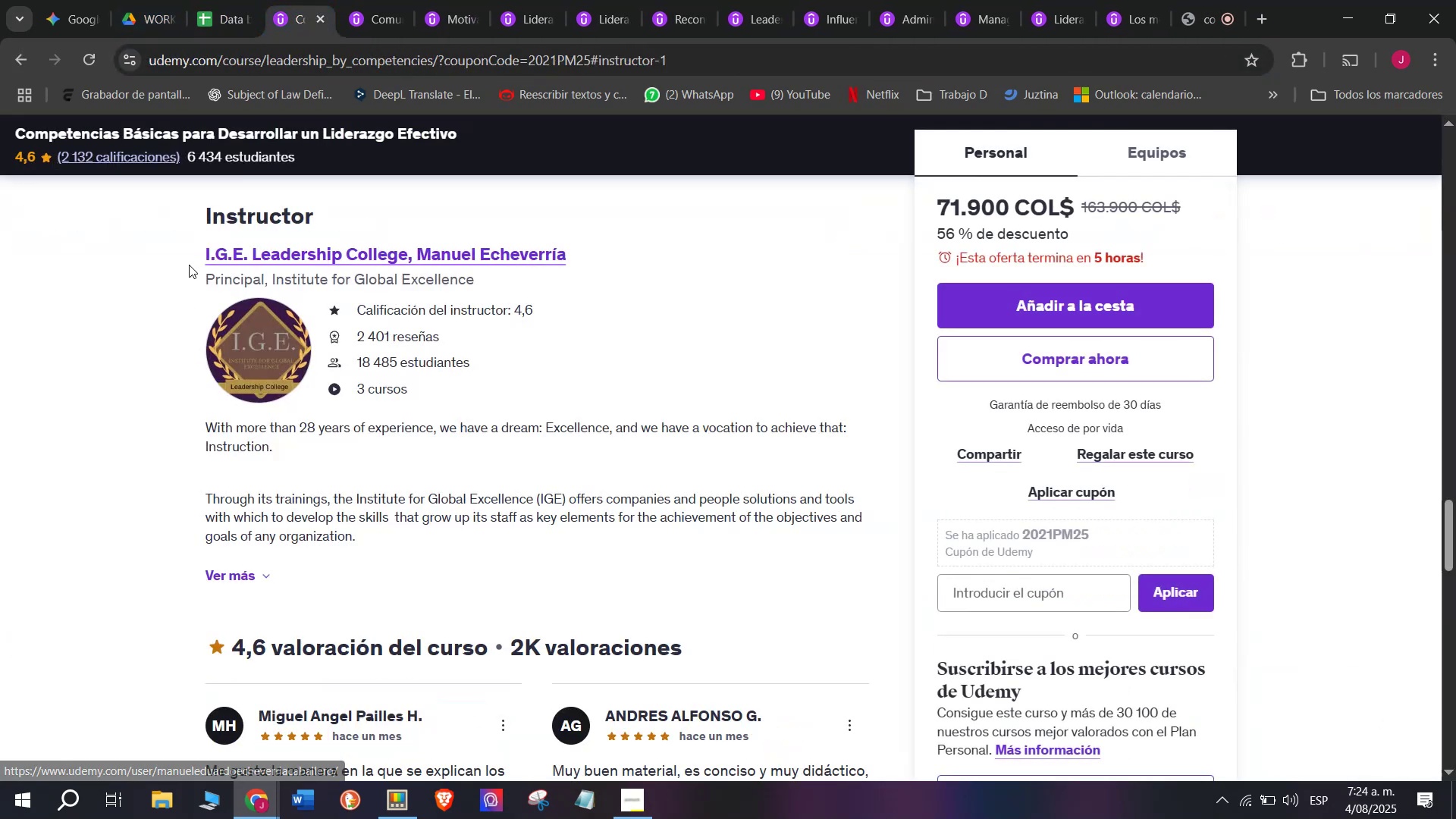 
left_click_drag(start_coordinate=[186, 260], to_coordinate=[628, 250])
 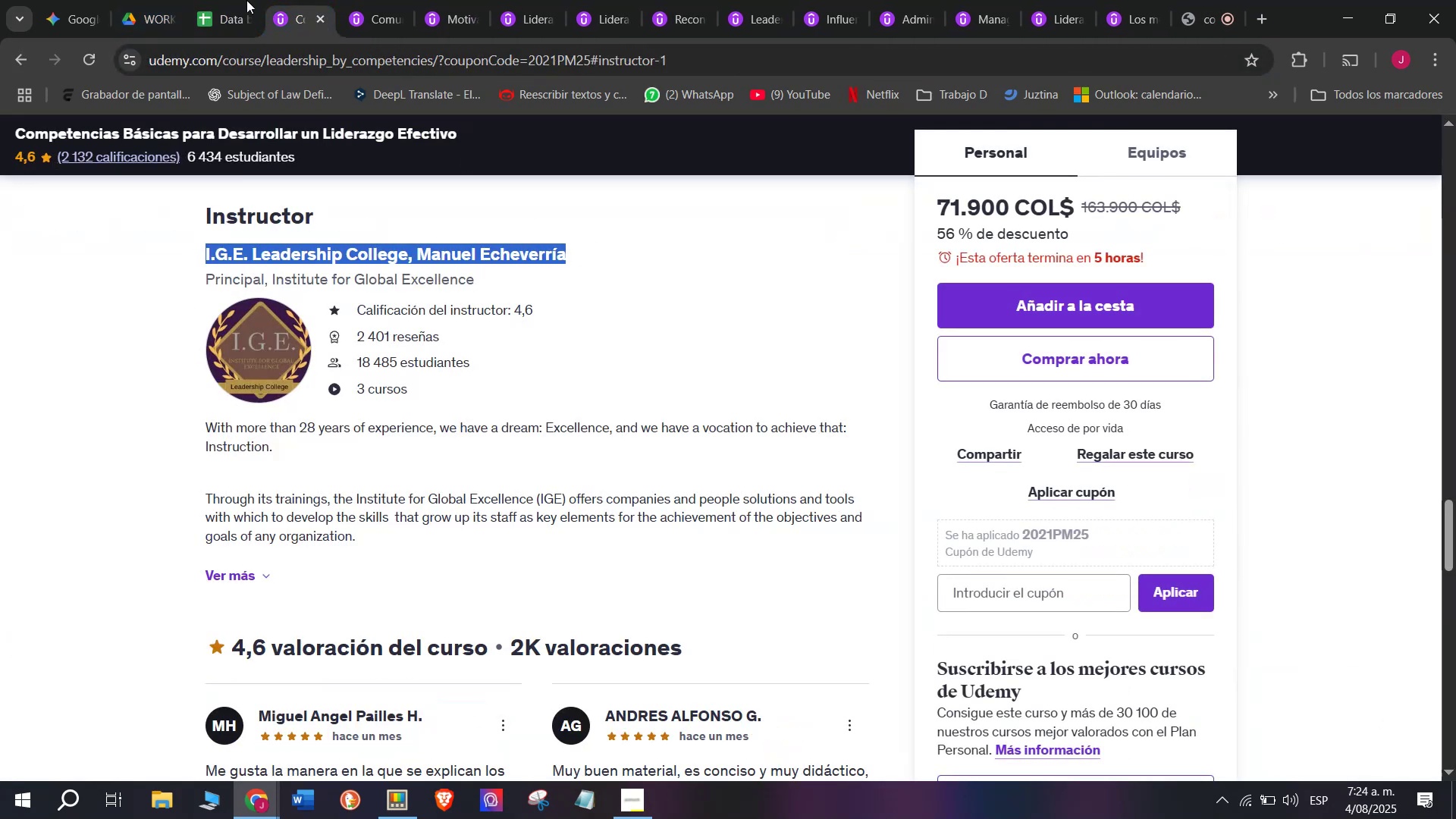 
key(Control+ControlLeft)
 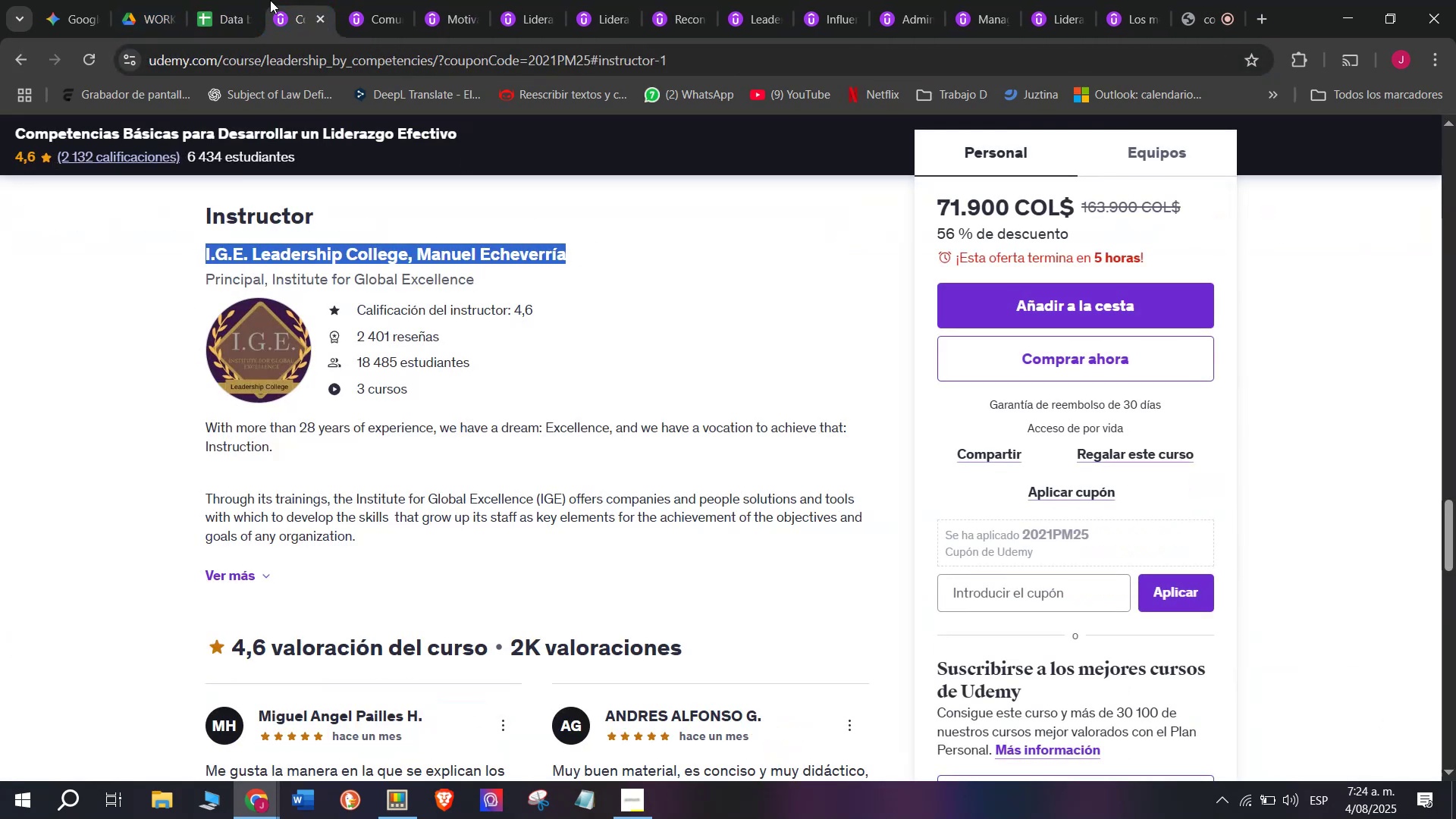 
key(Break)
 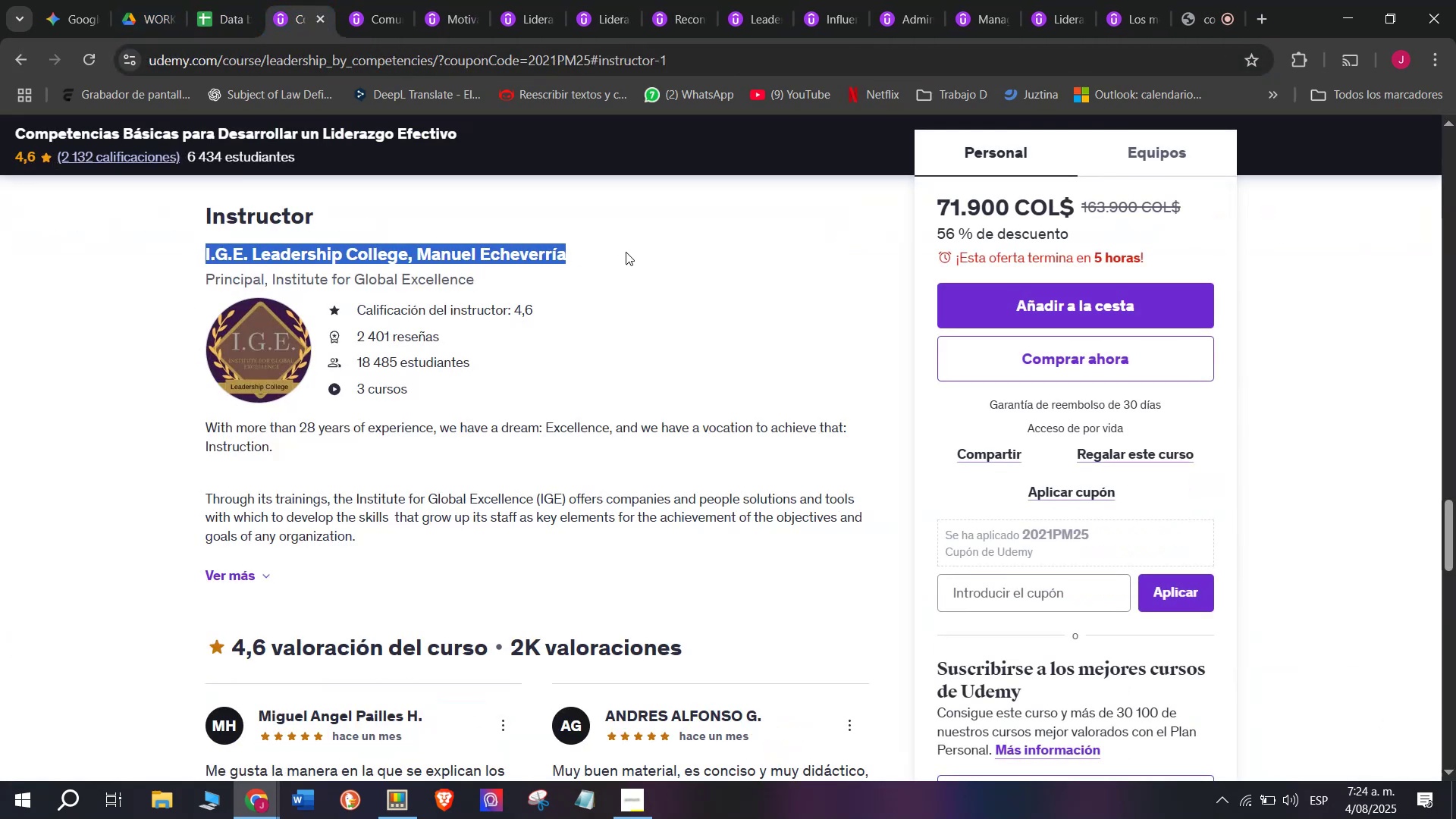 
key(Control+C)
 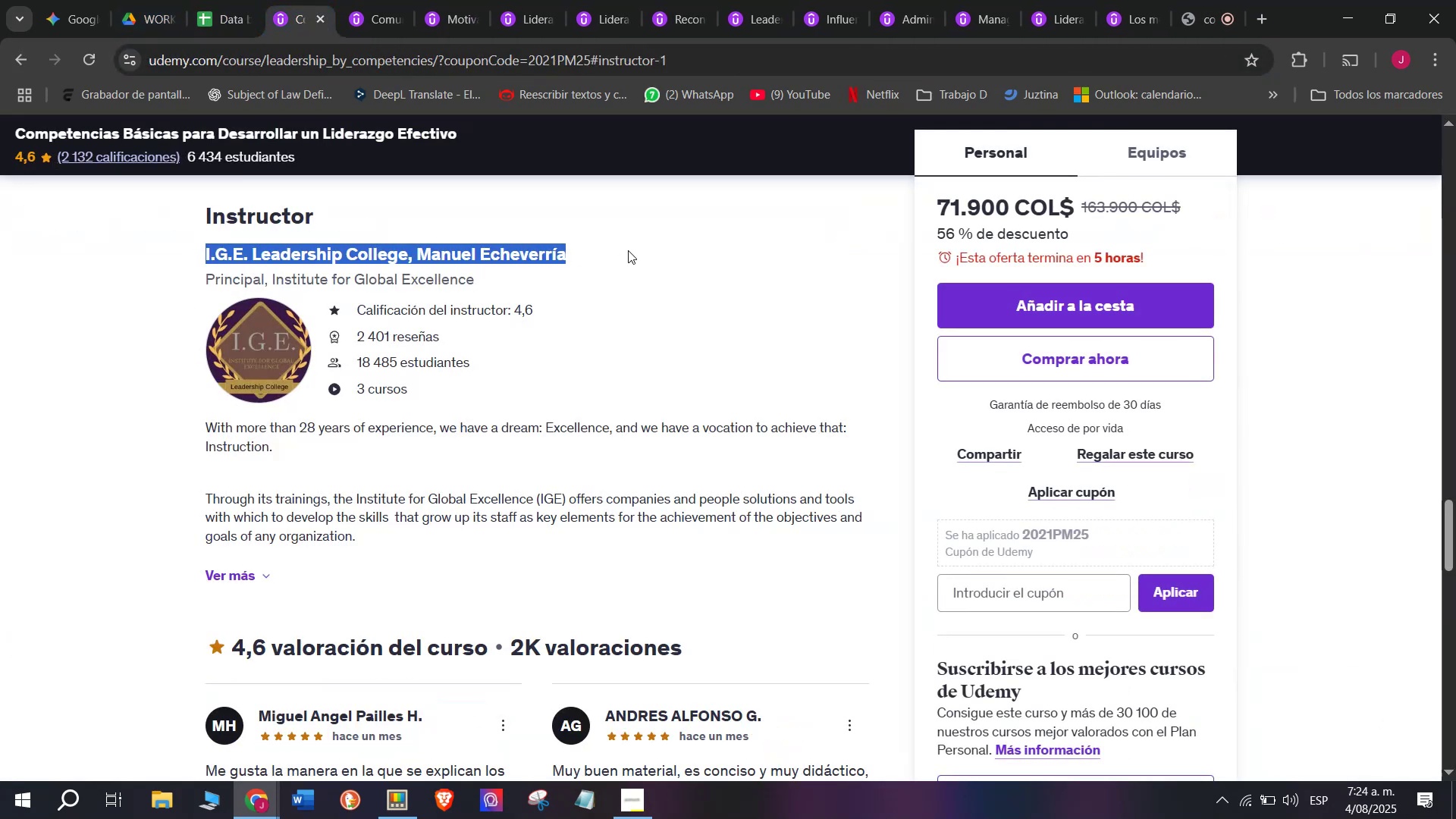 
key(Control+ControlLeft)
 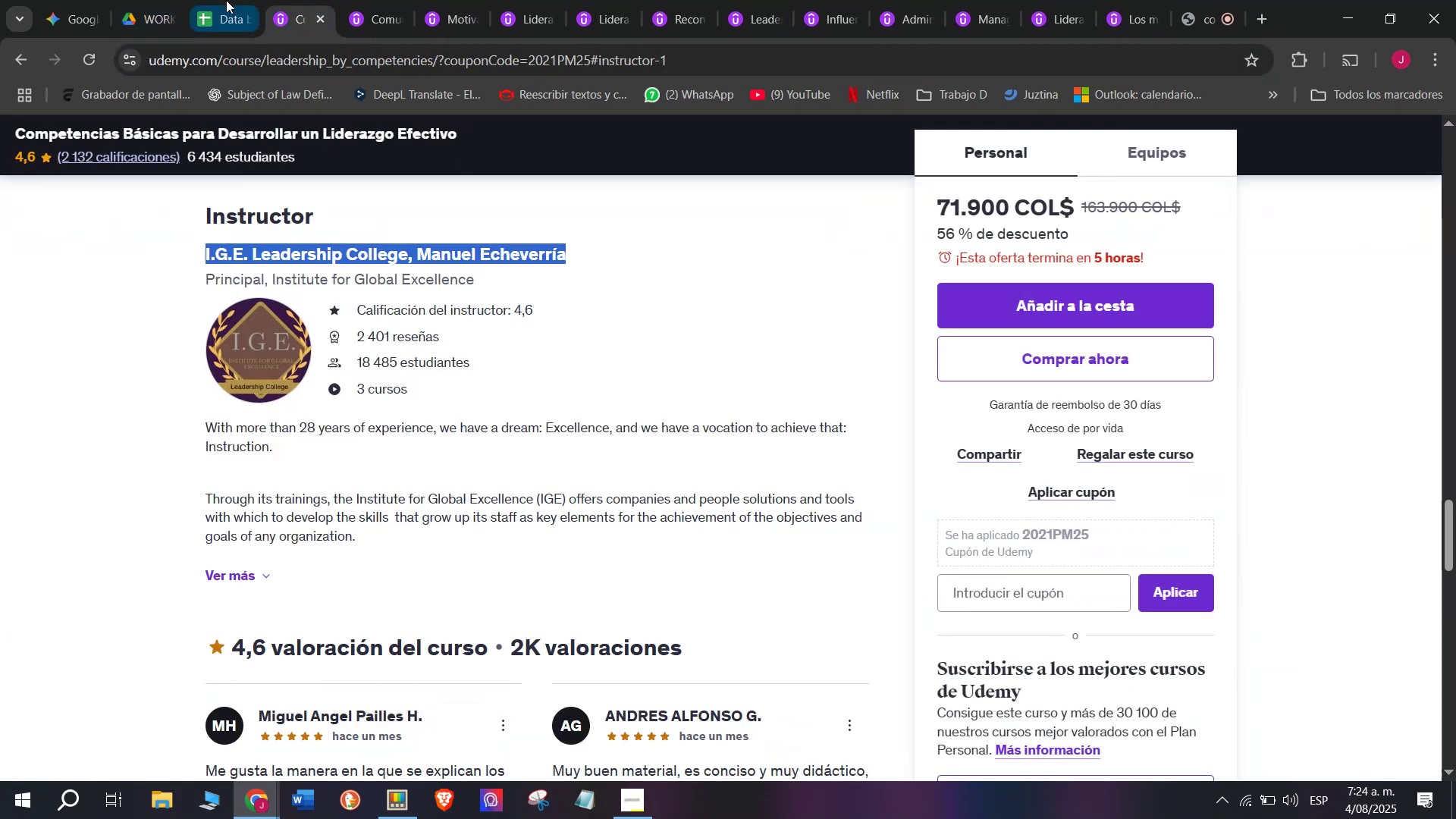 
key(Break)
 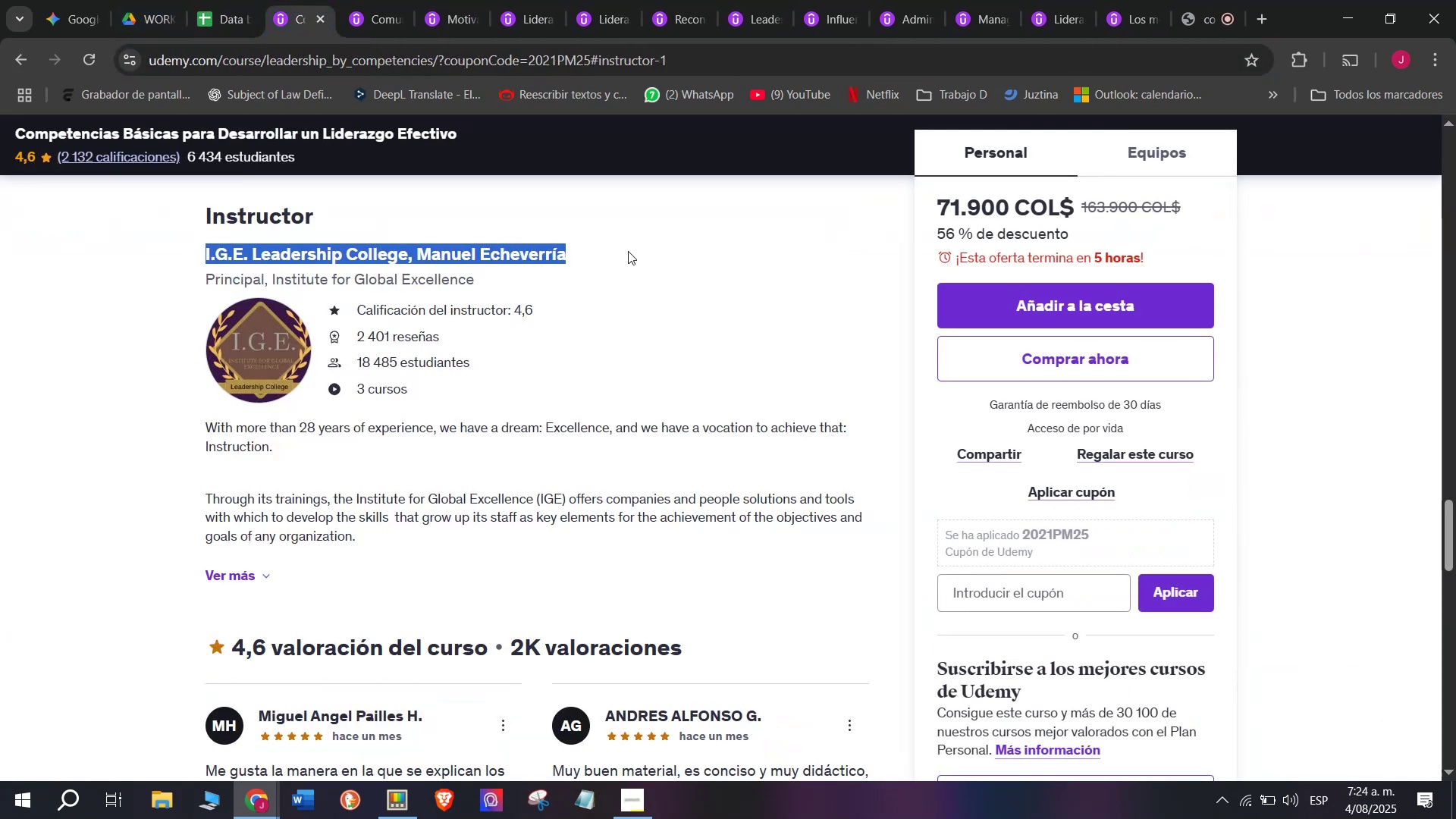 
key(Control+C)
 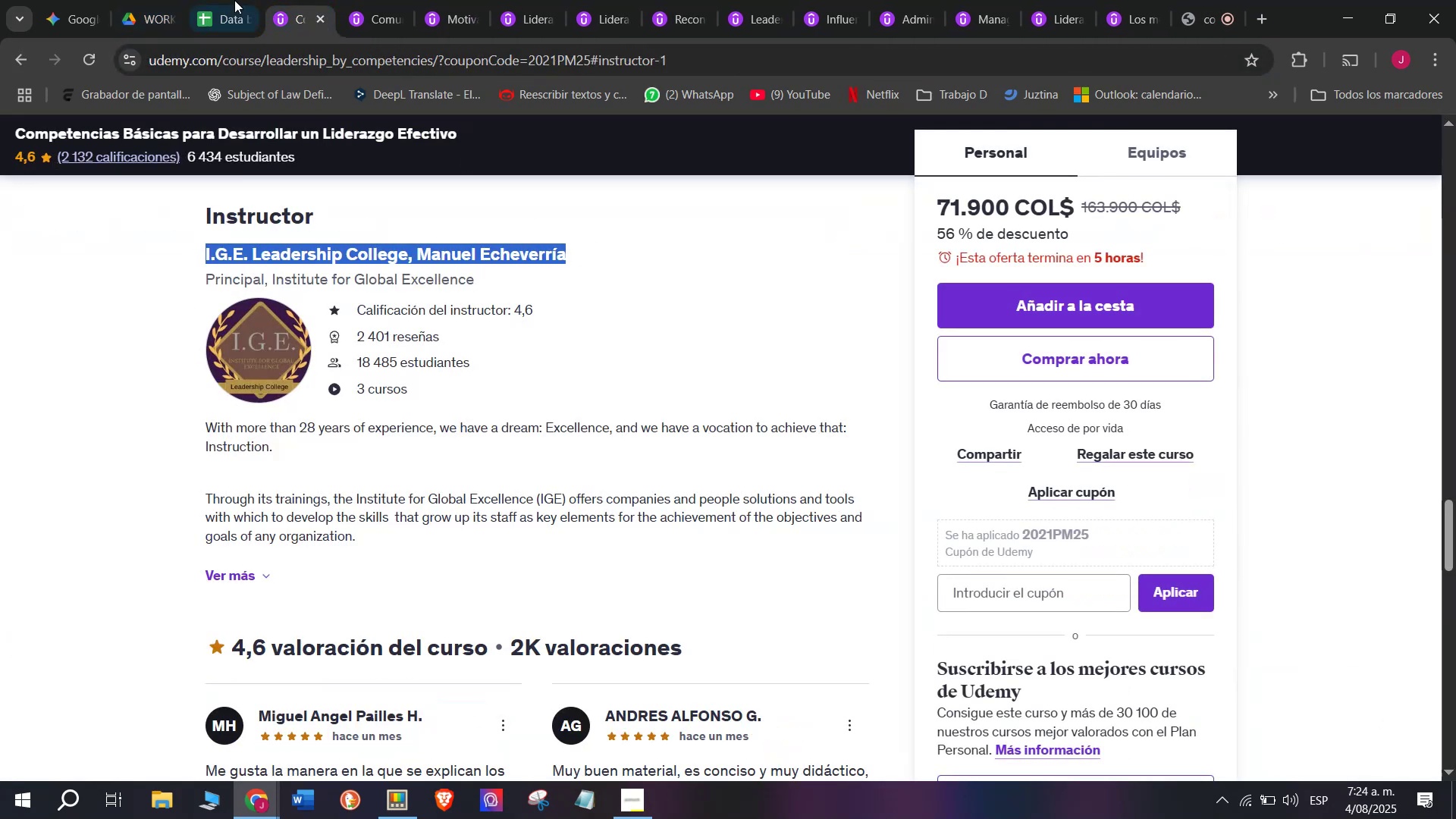 
left_click([225, 0])
 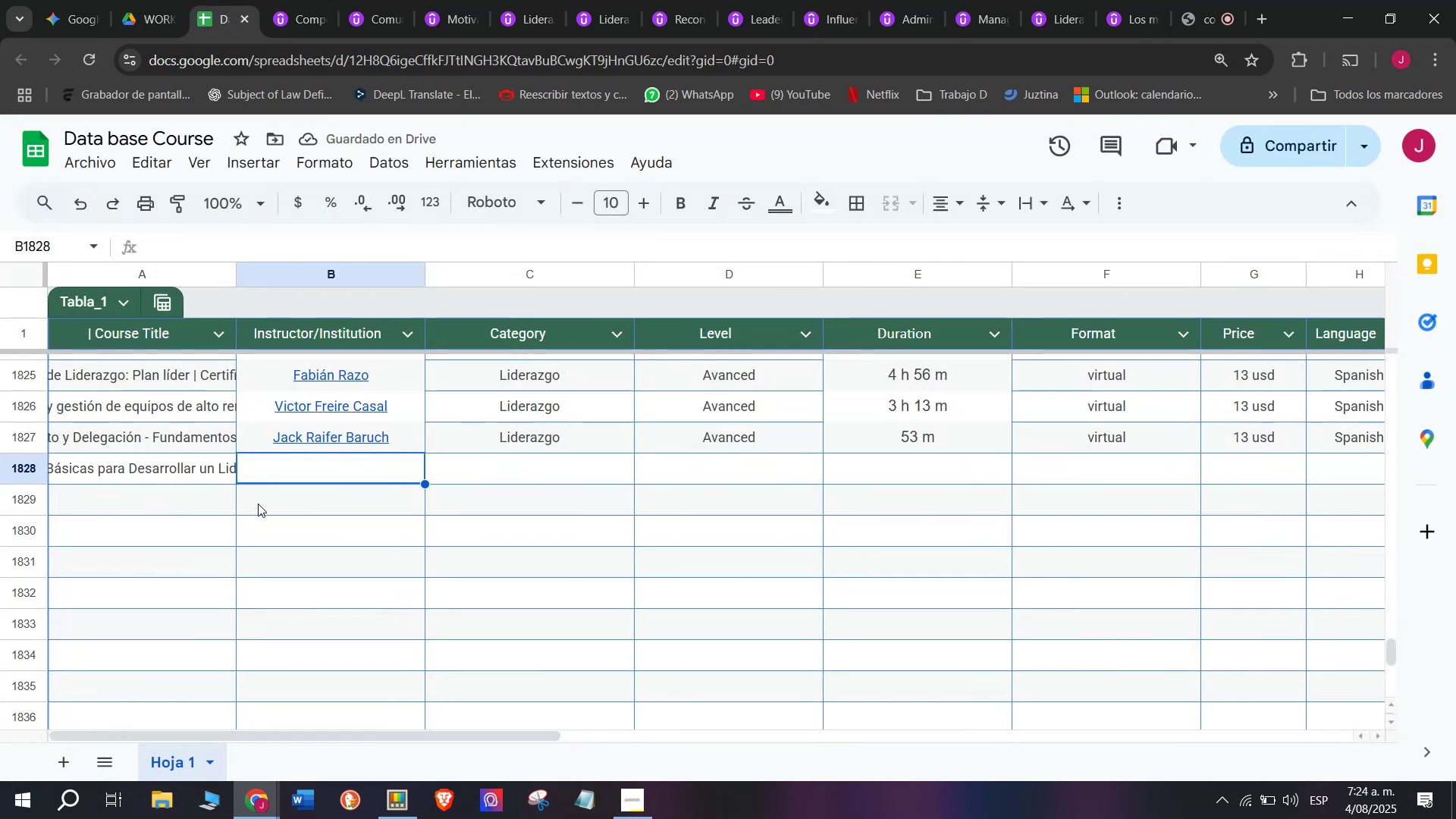 
key(Z)
 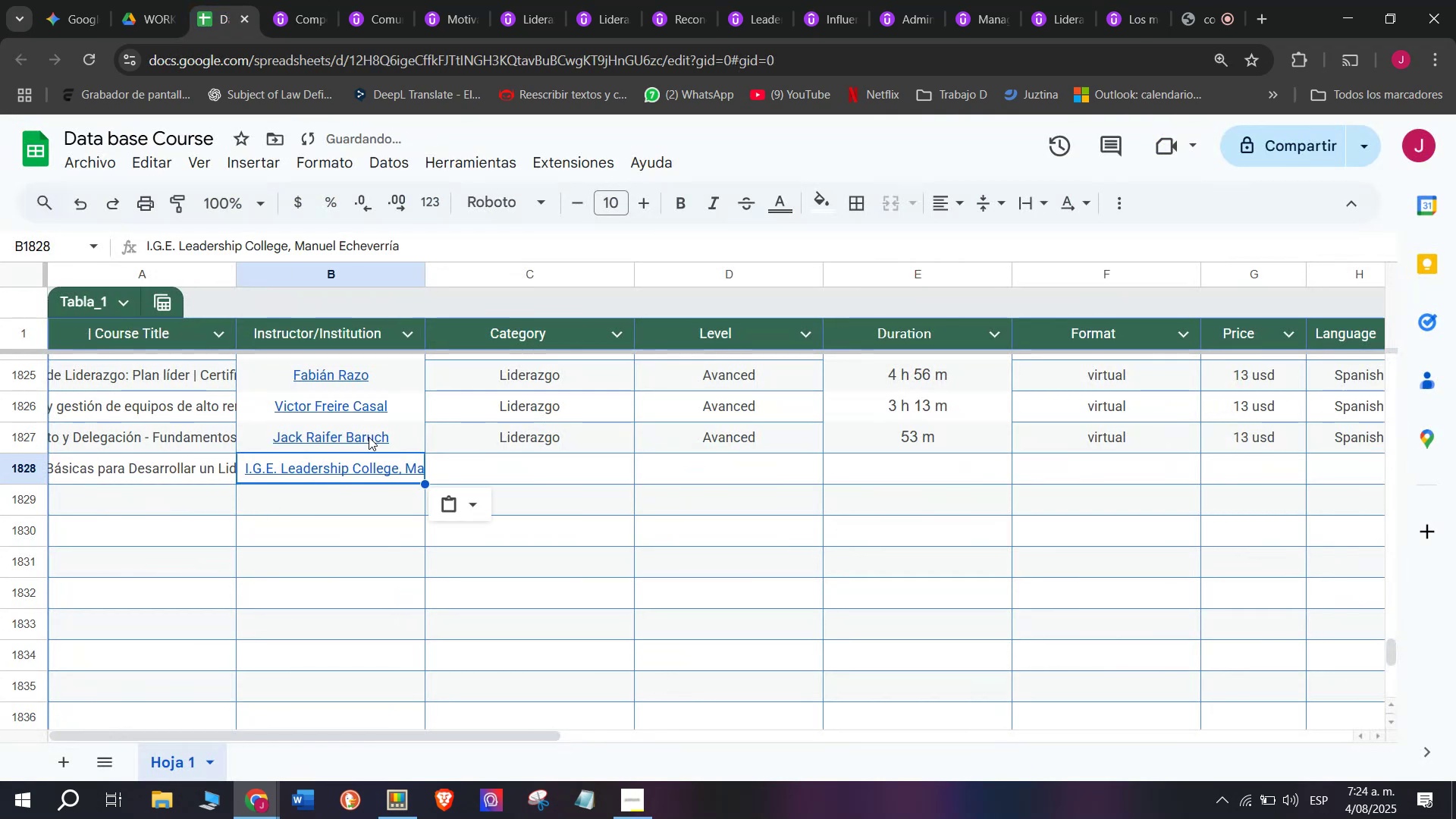 
key(Control+ControlLeft)
 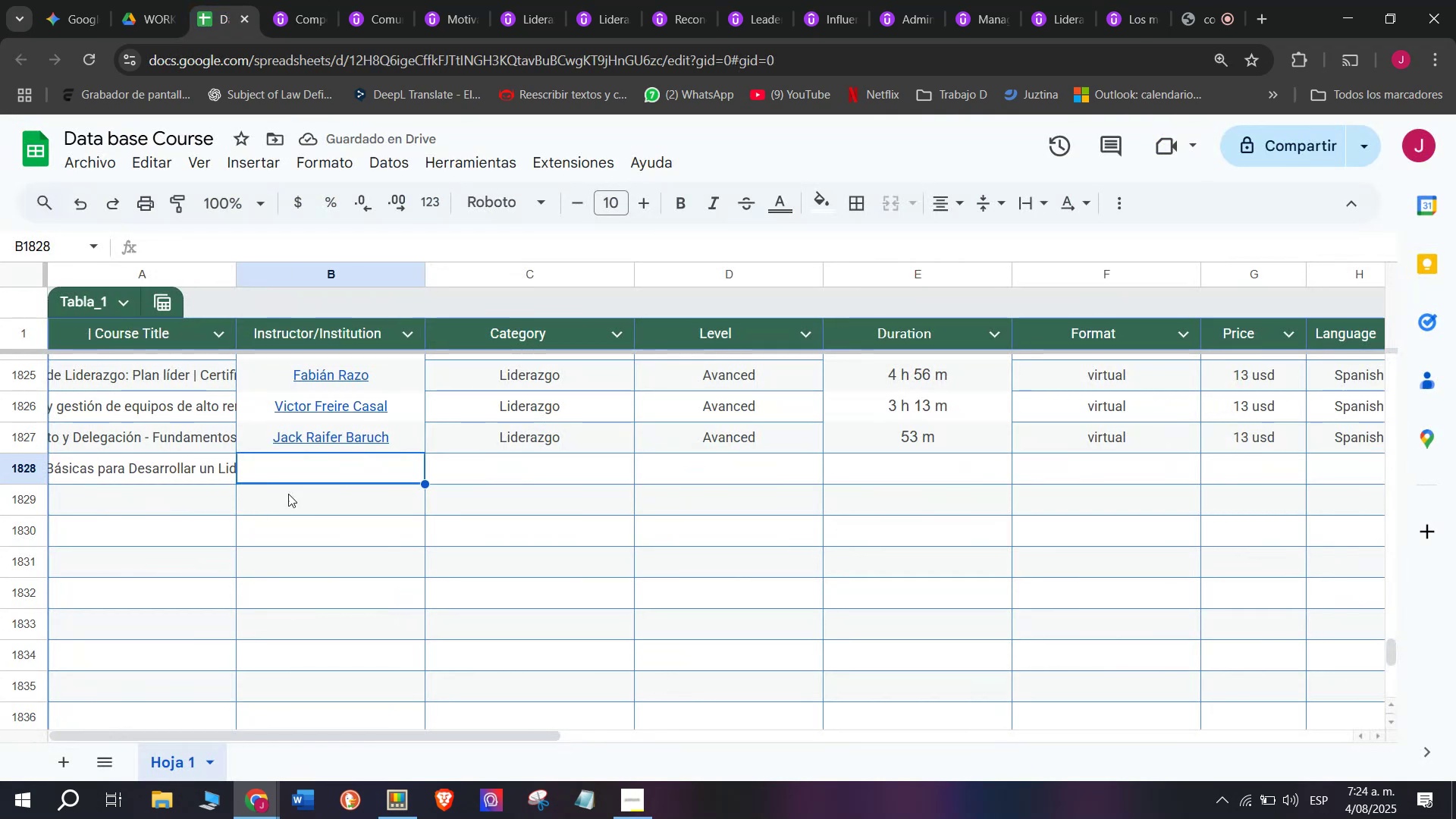 
key(Control+V)
 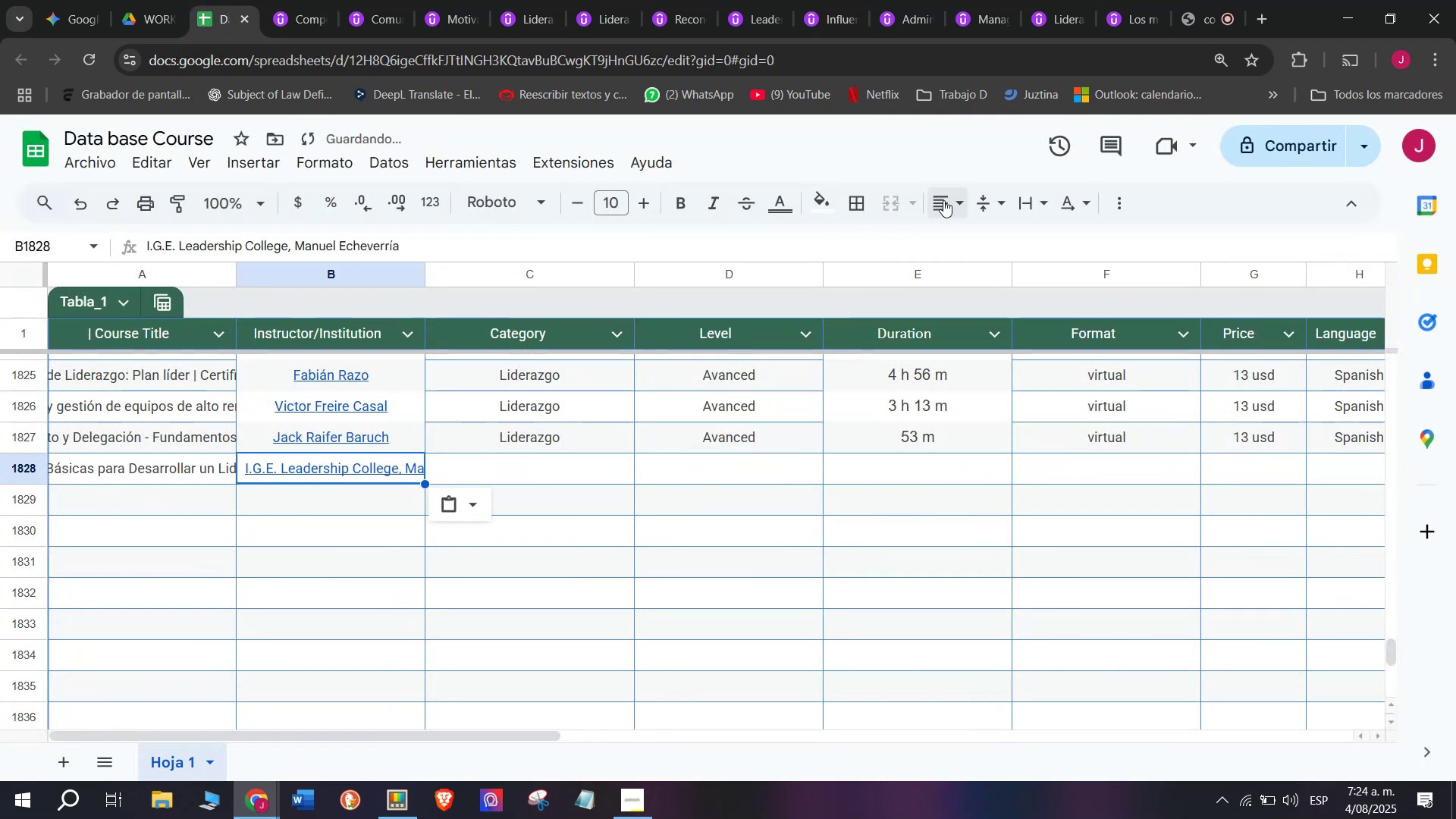 
double_click([981, 236])
 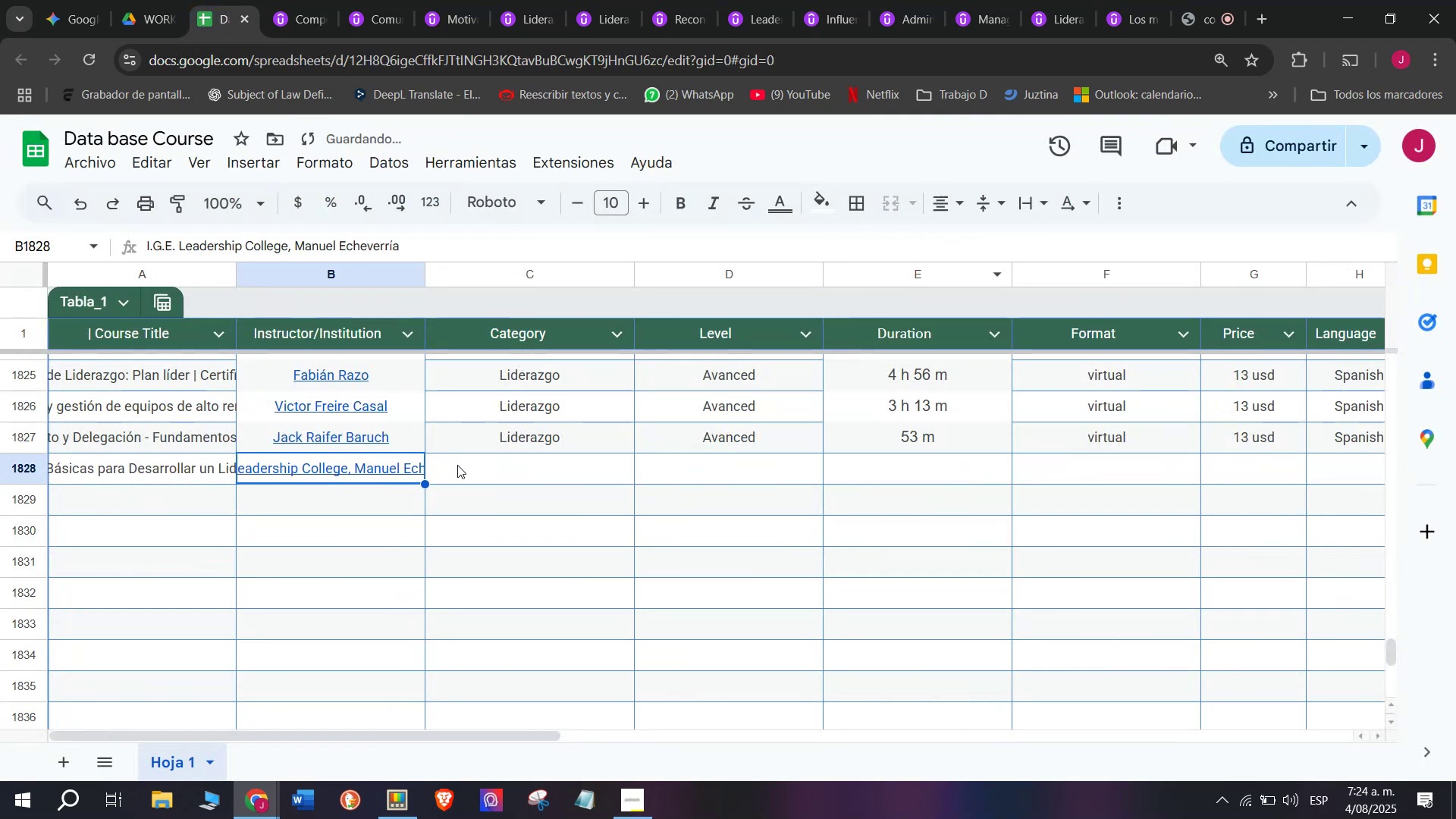 
left_click([479, 441])
 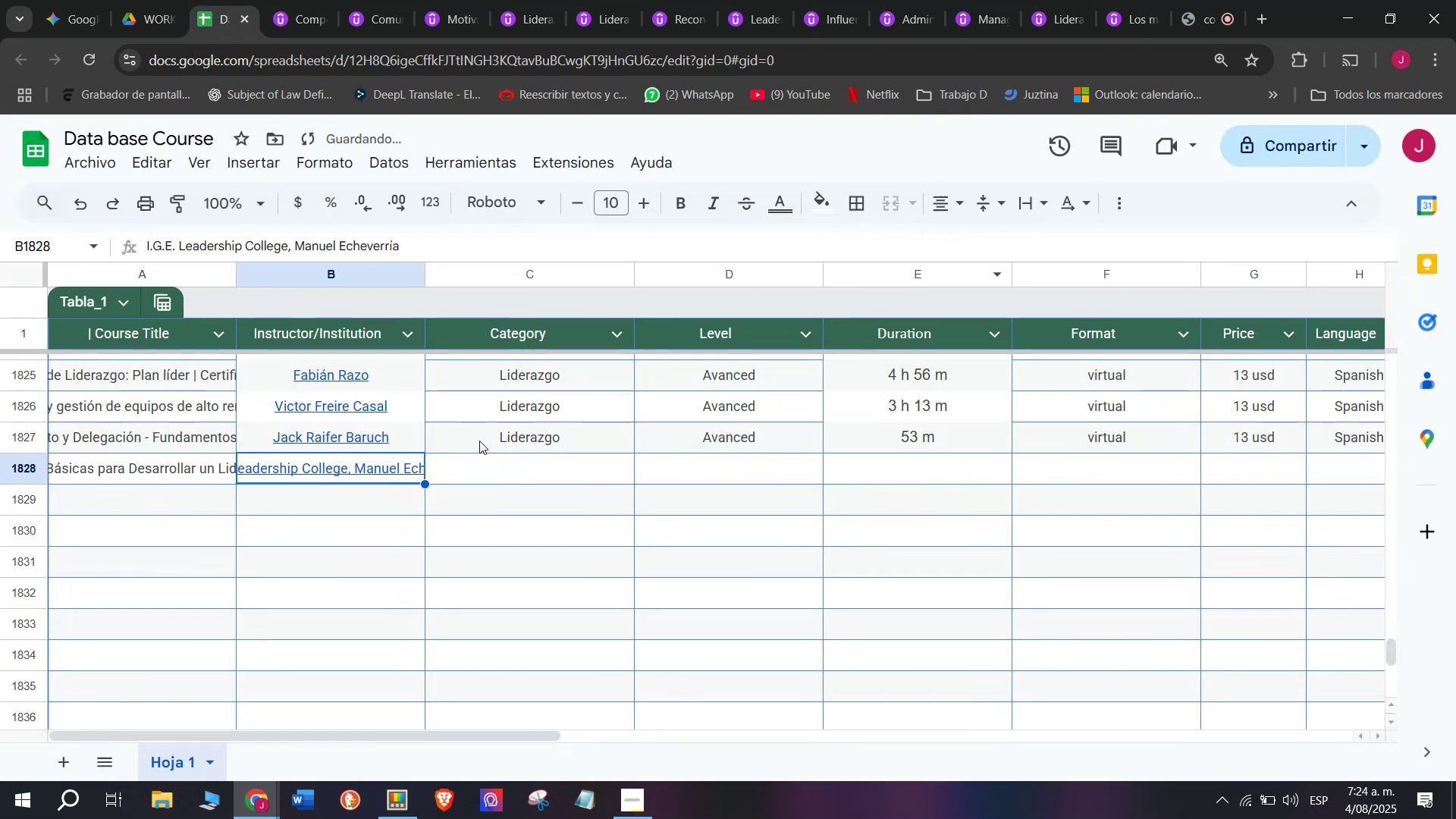 
key(Break)
 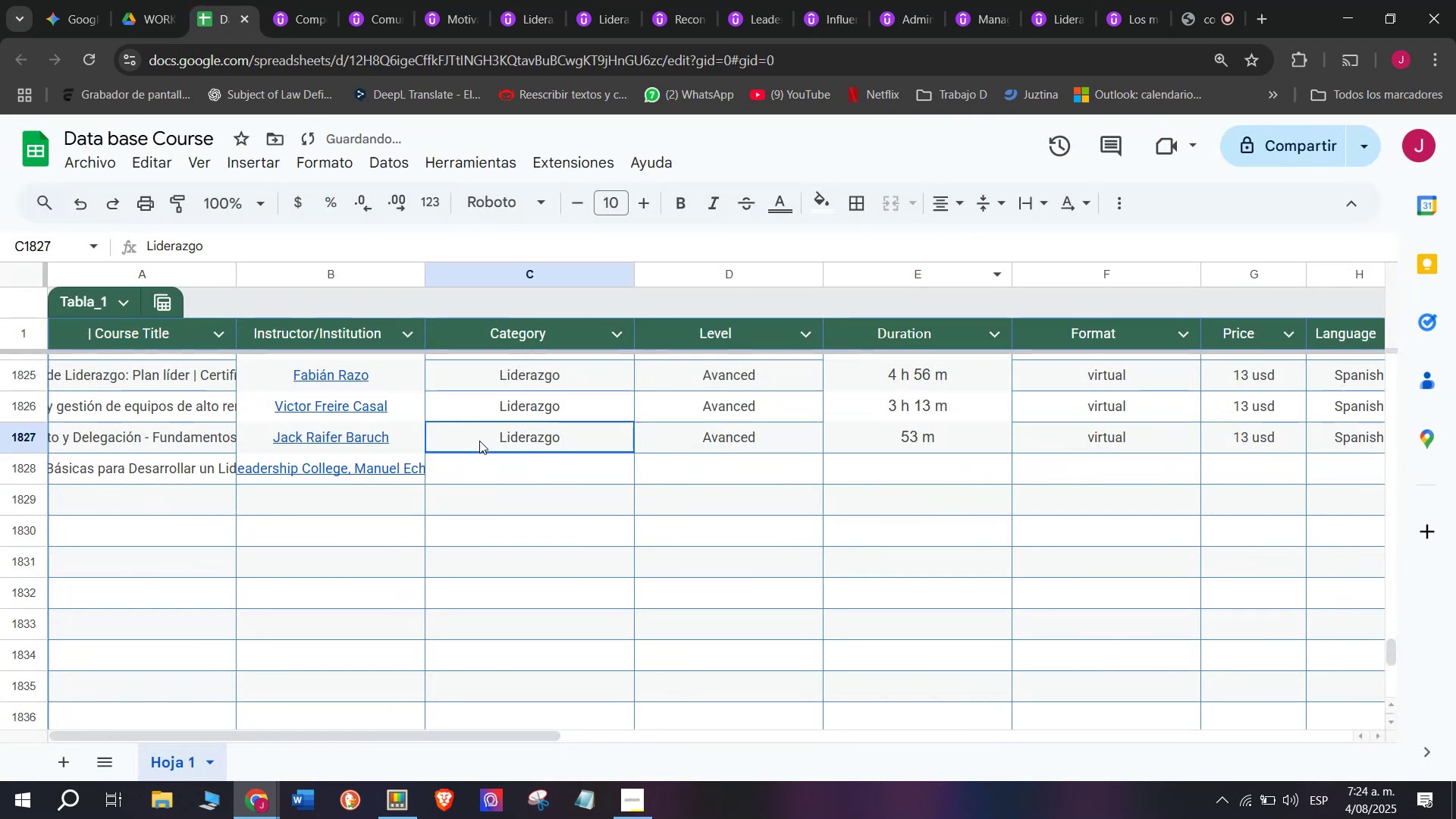 
key(Control+ControlLeft)
 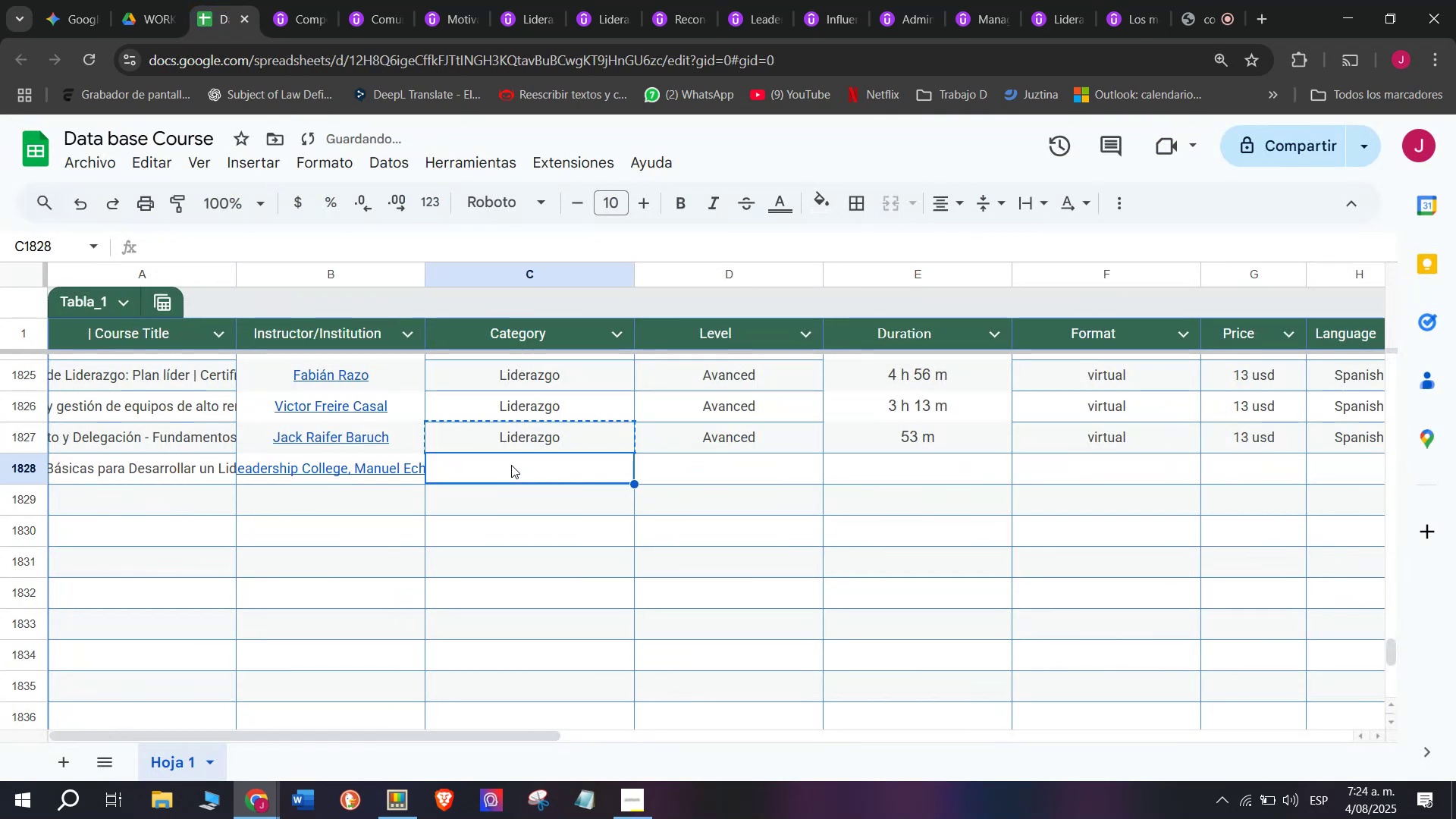 
key(Control+C)
 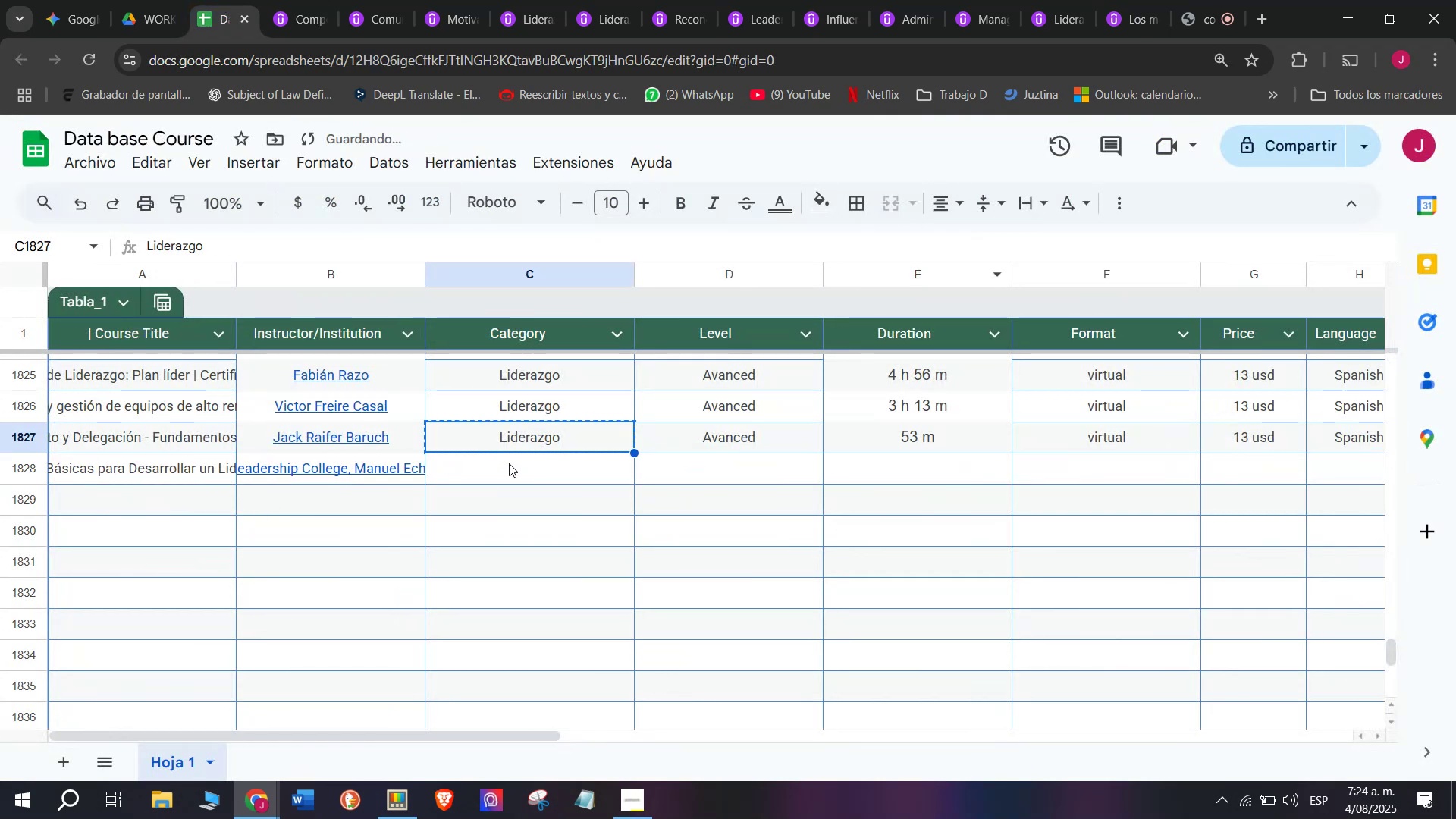 
double_click([511, 465])
 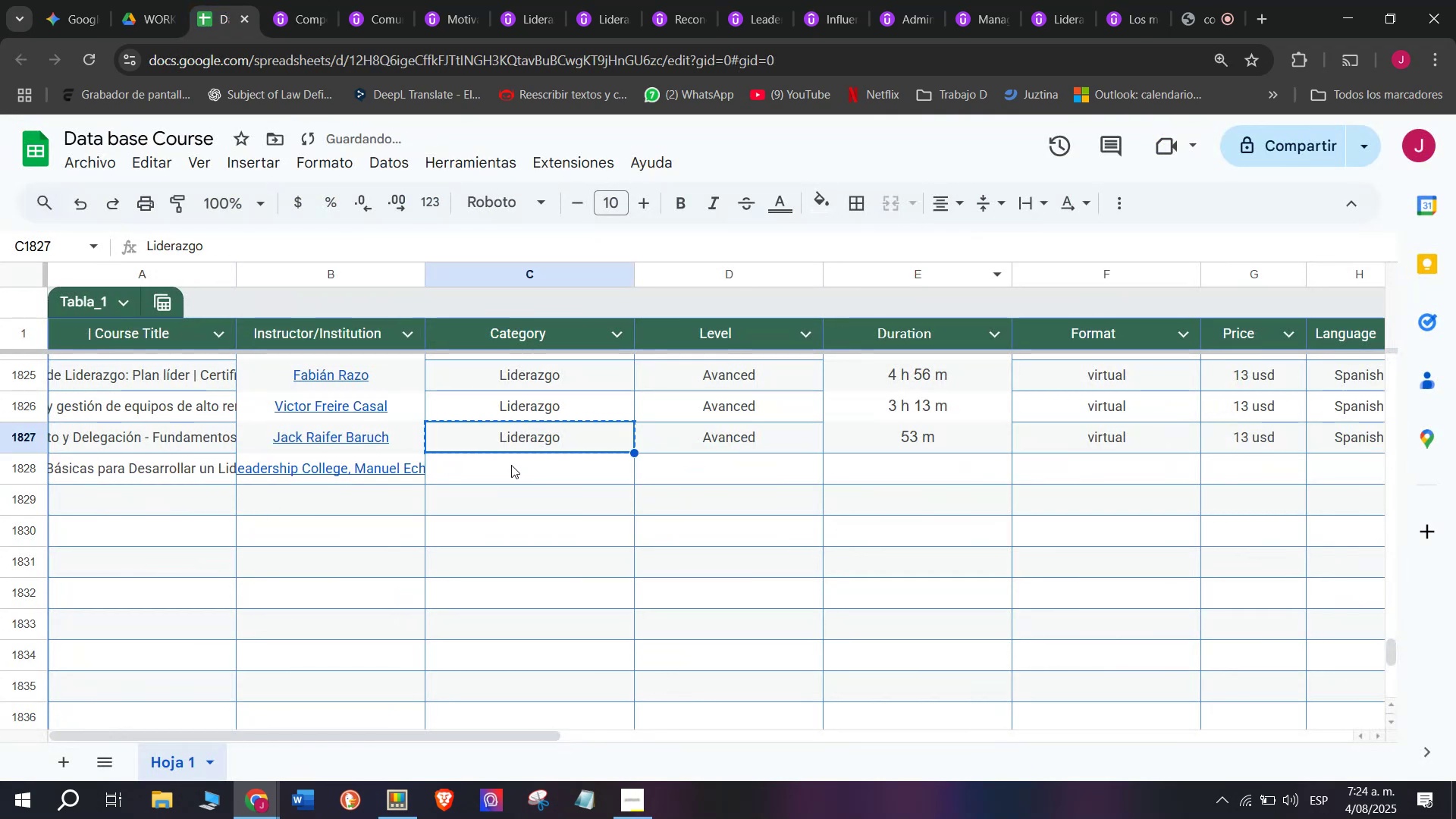 
key(Z)
 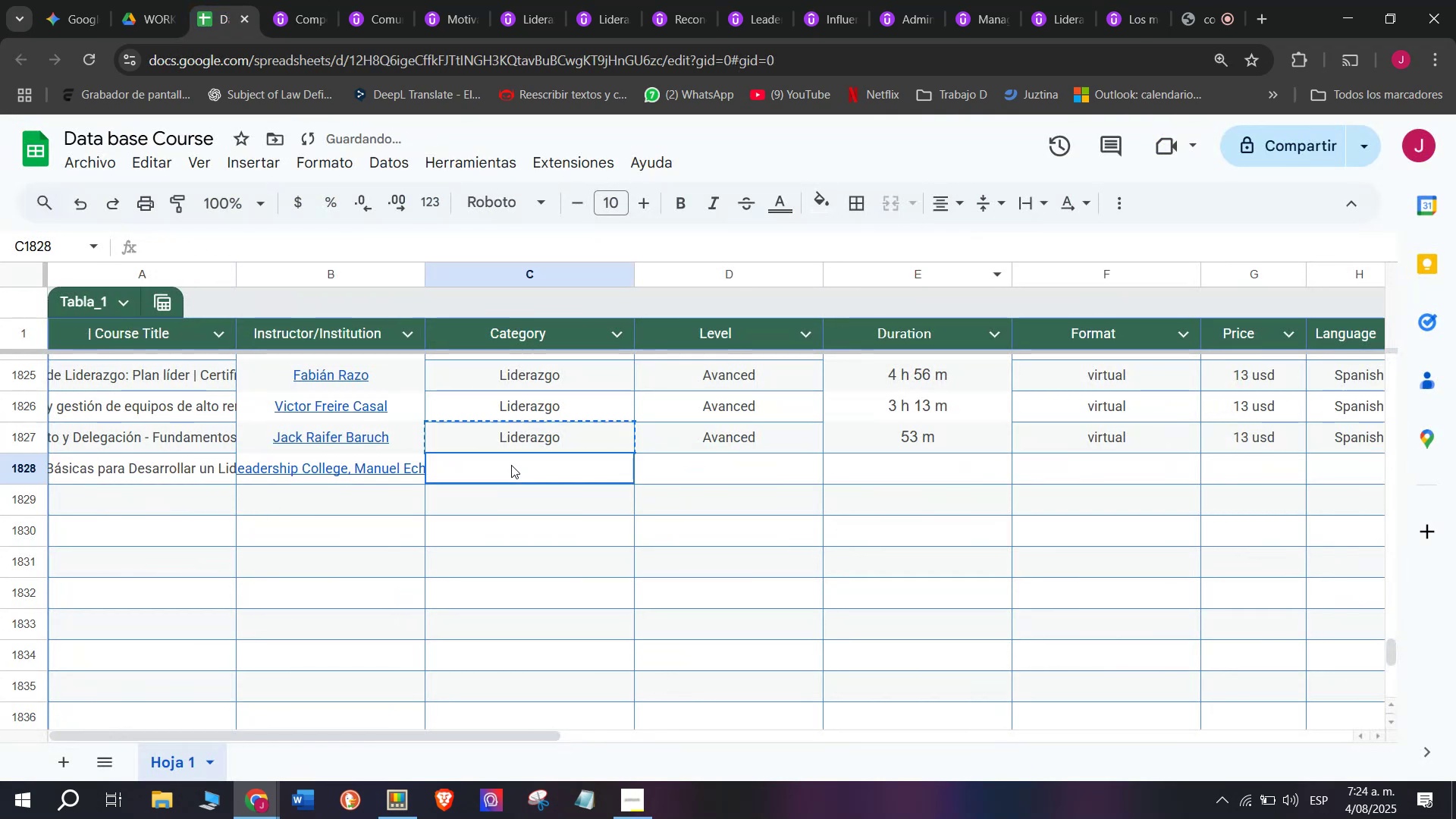 
key(Control+ControlLeft)
 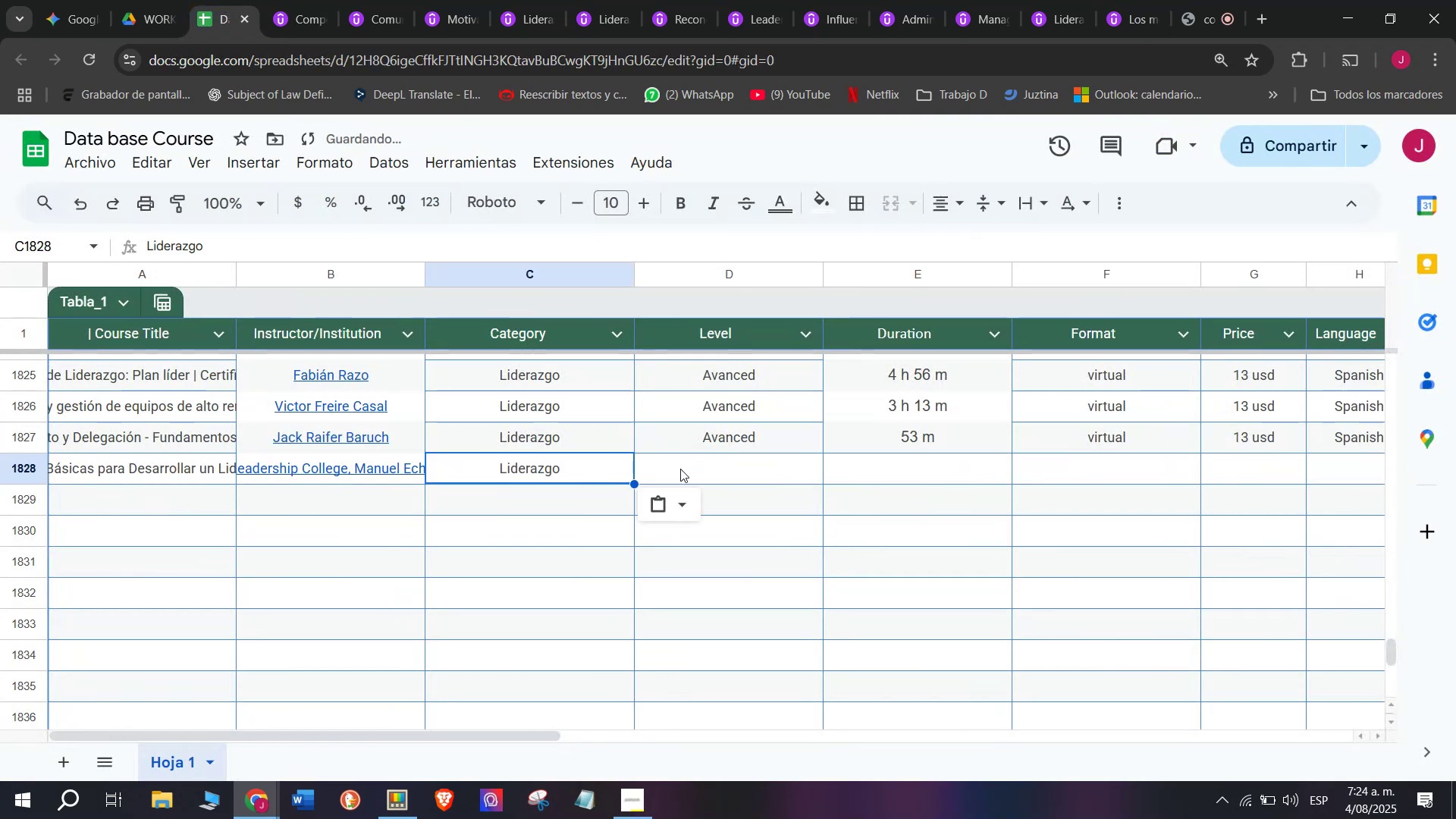 
key(Control+V)
 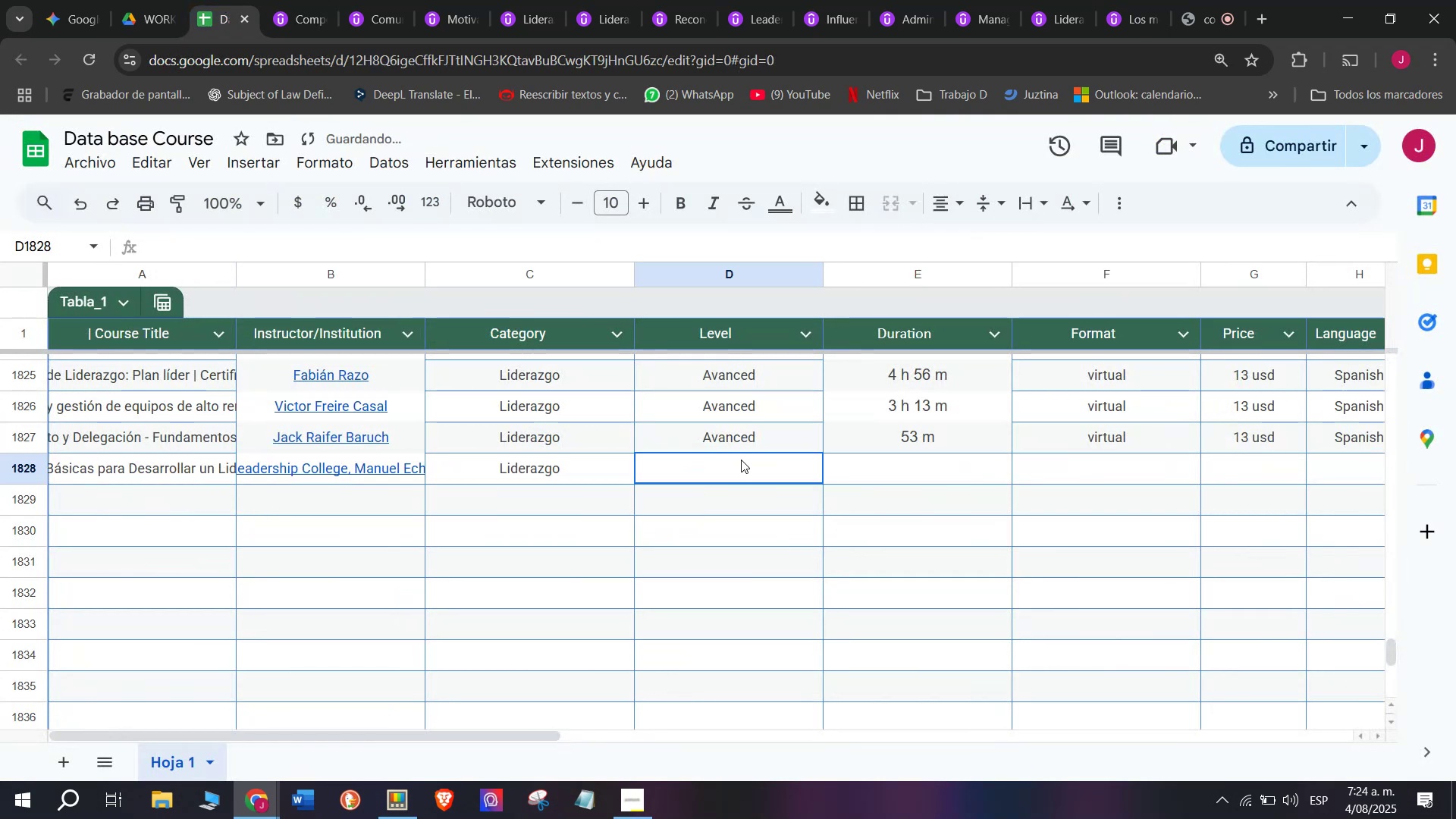 
key(Control+ControlLeft)
 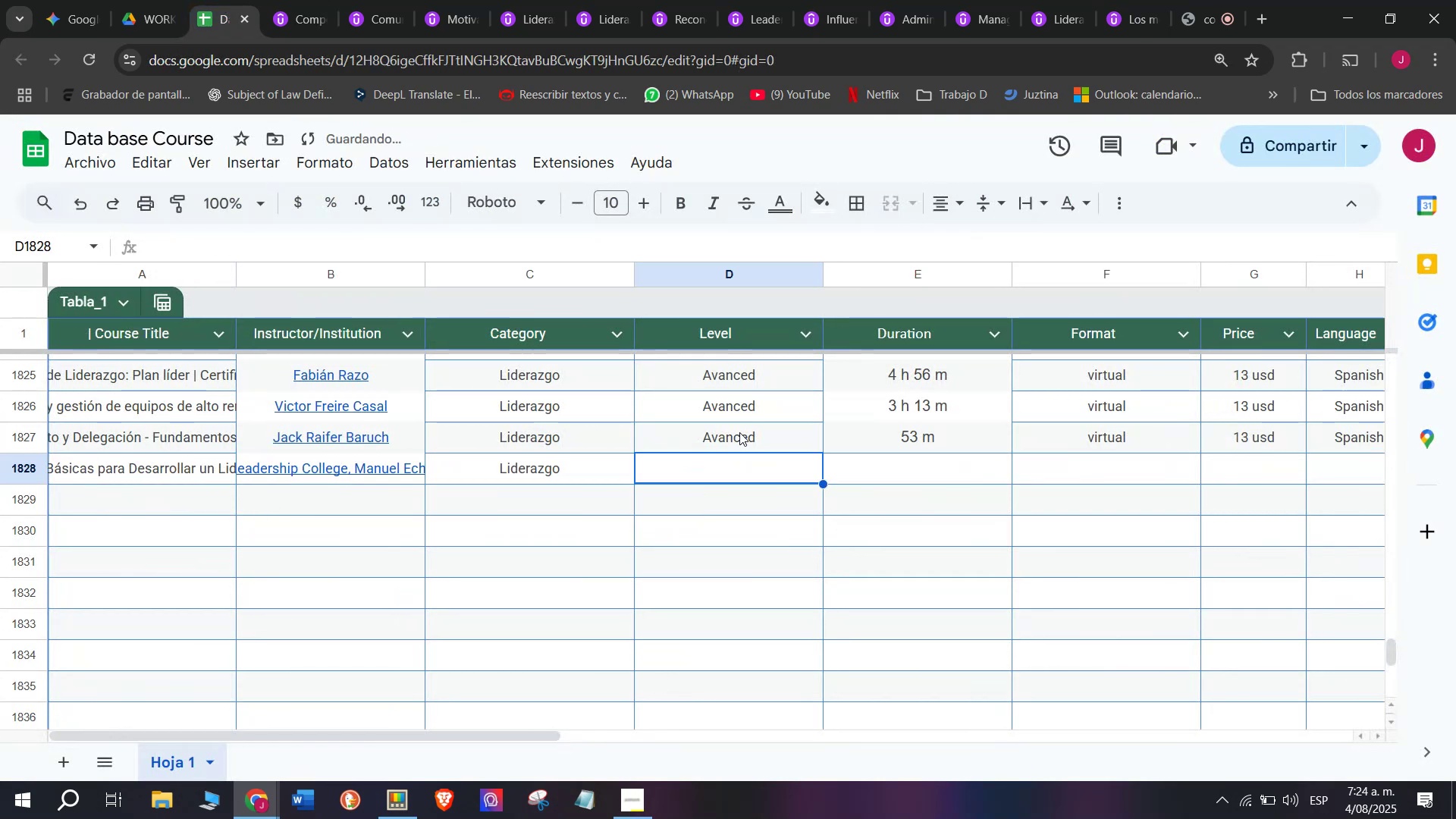 
key(Break)
 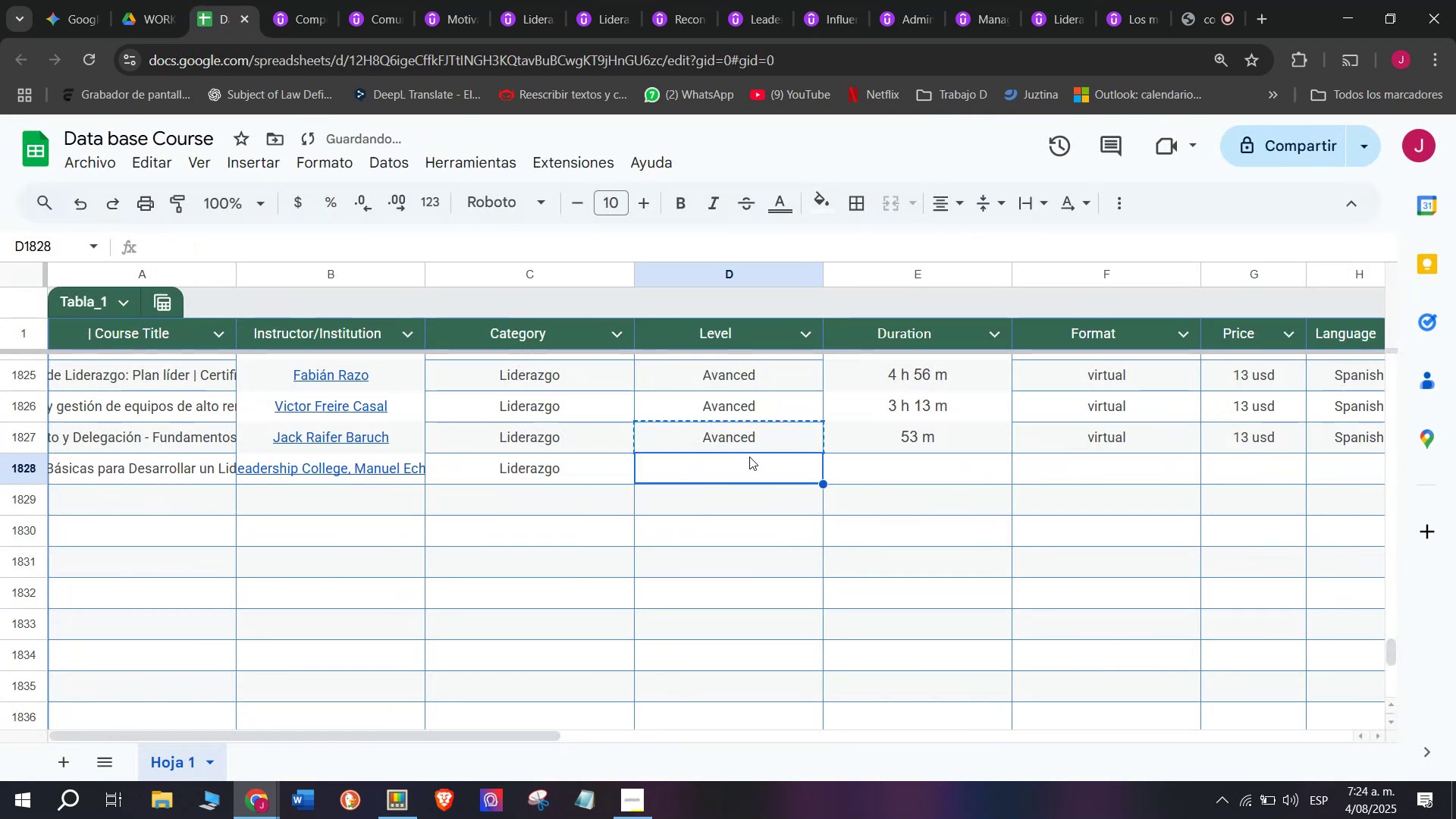 
double_click([739, 432])
 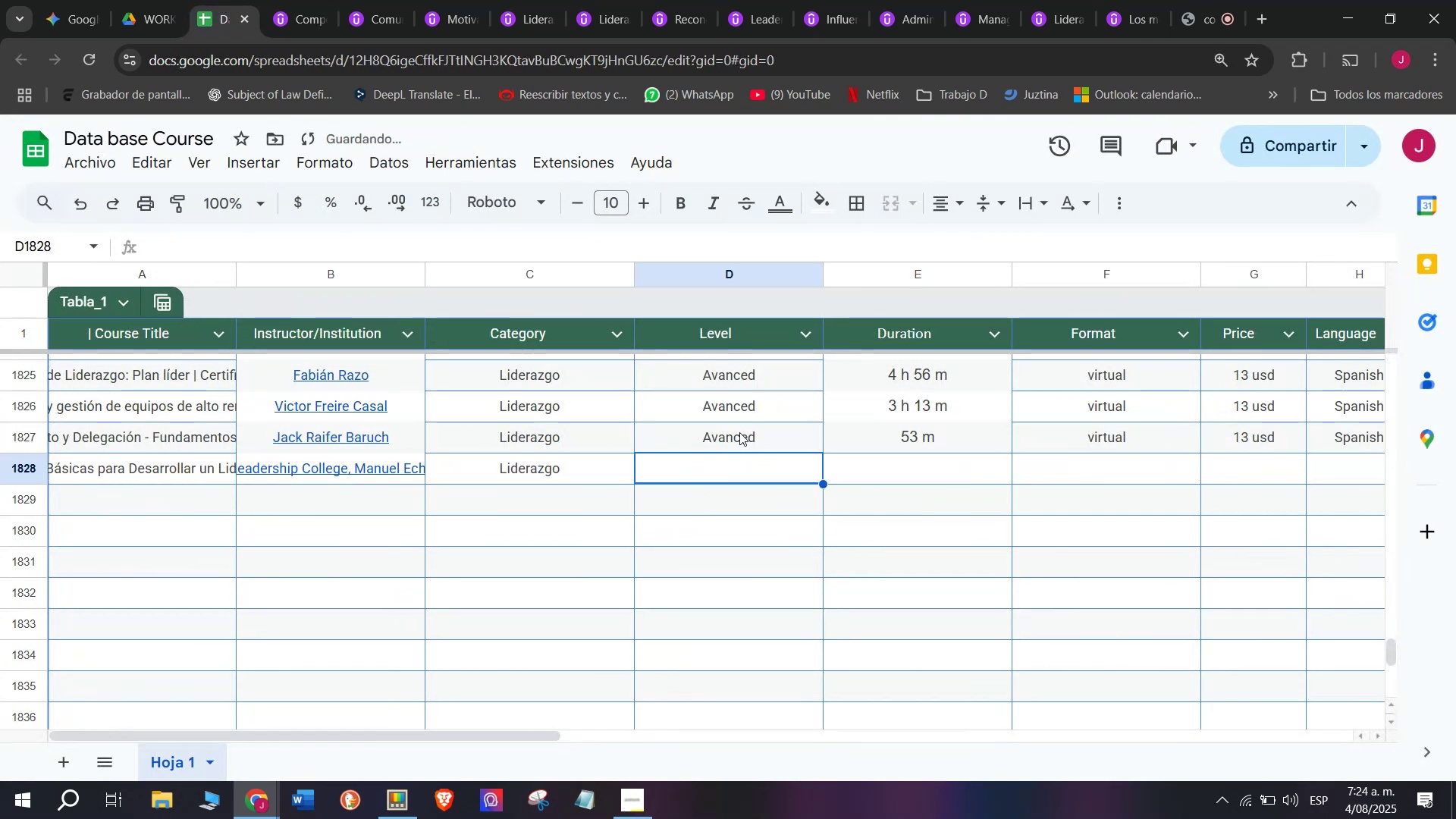 
key(Control+C)
 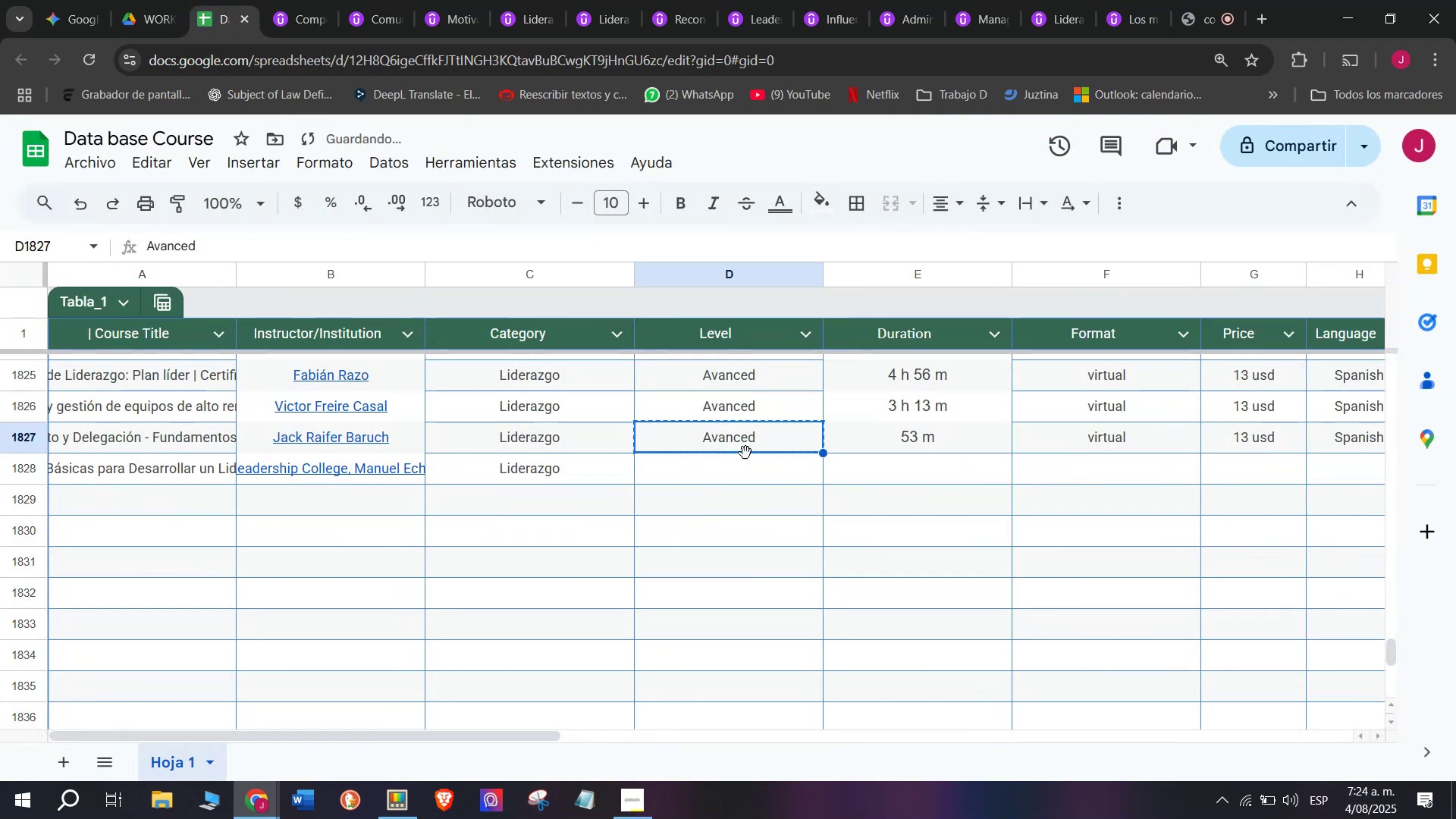 
triple_click([749, 457])
 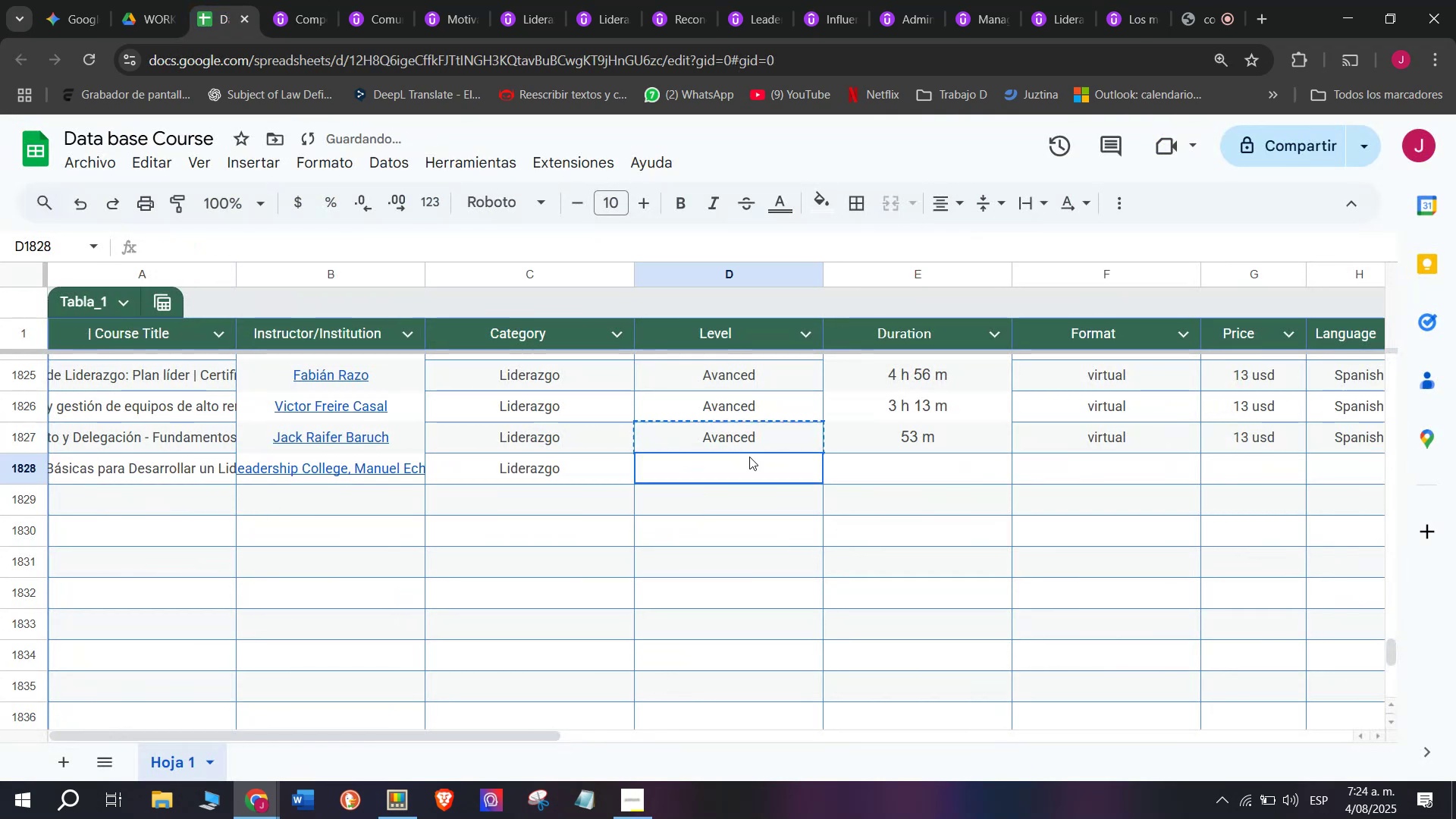 
key(Z)
 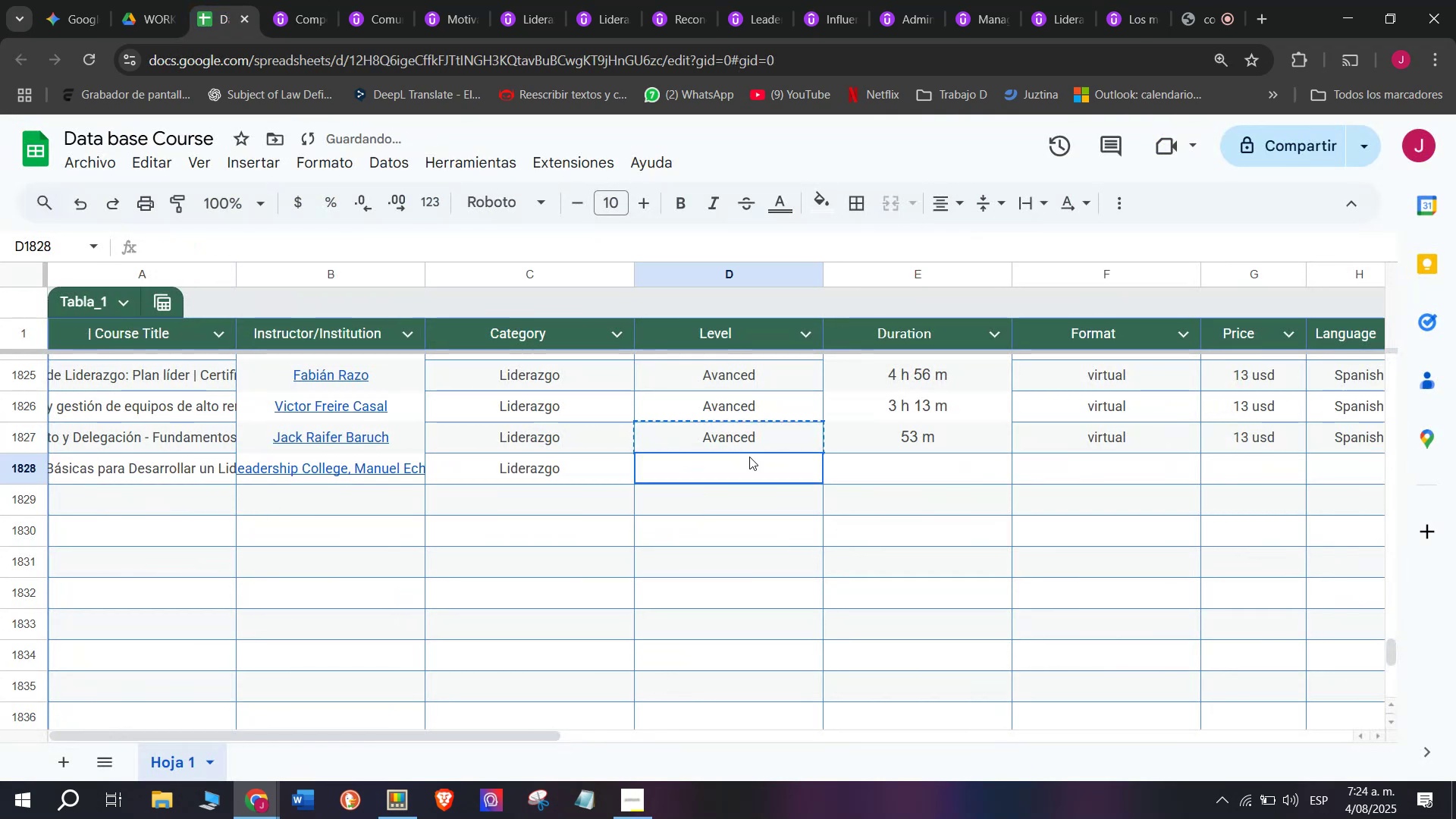 
key(Control+ControlLeft)
 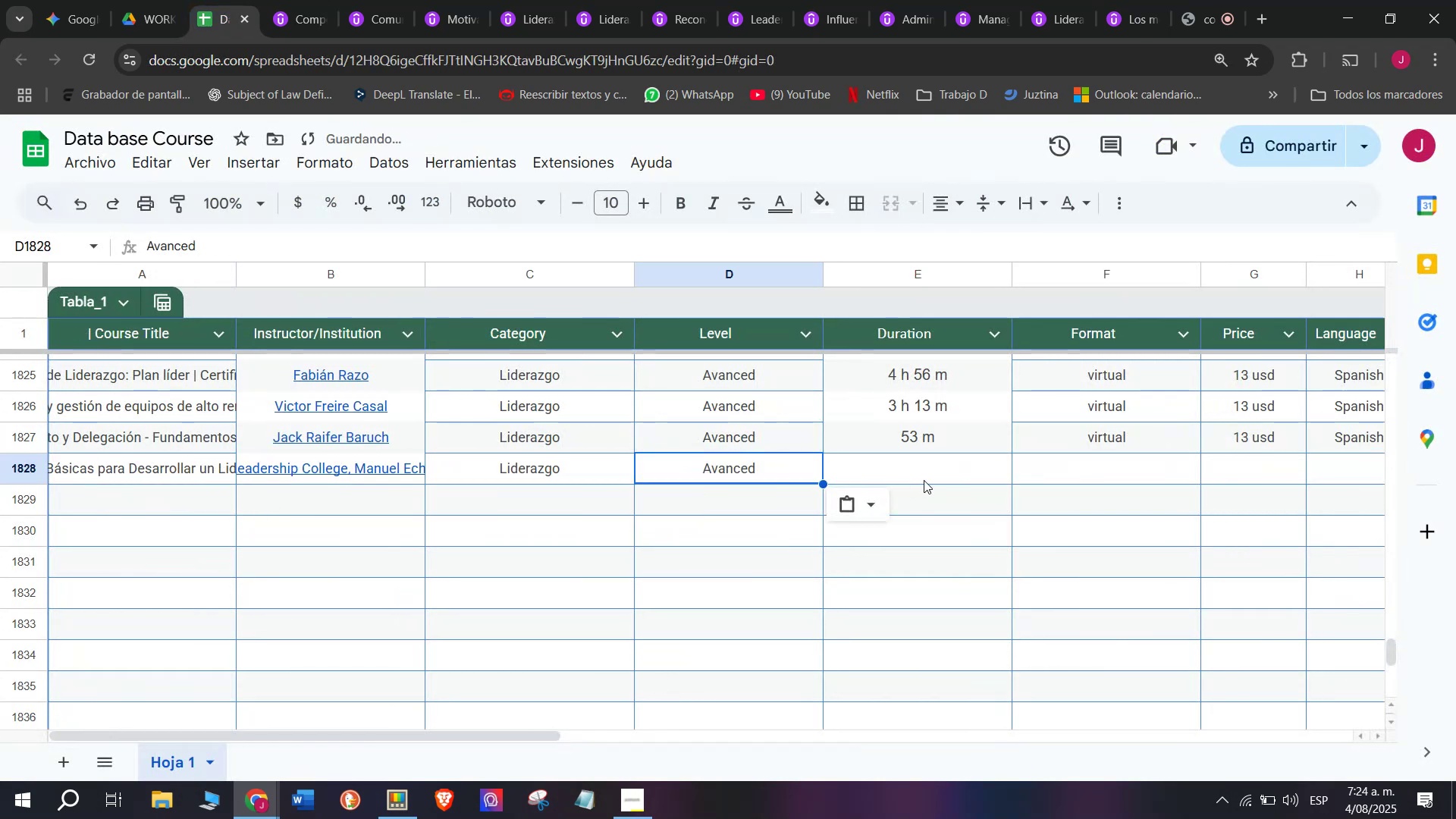 
key(Control+V)
 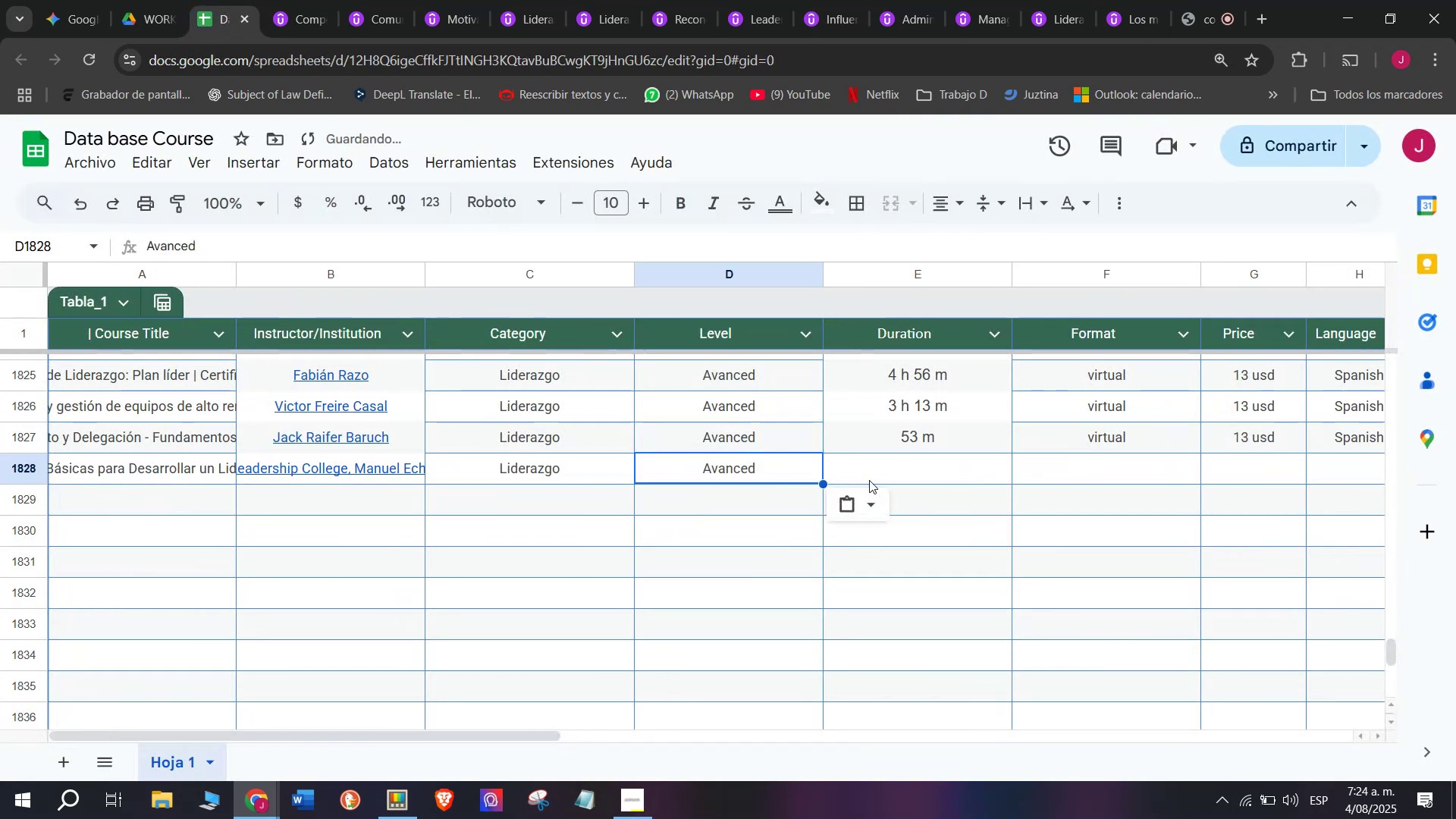 
left_click([924, 480])
 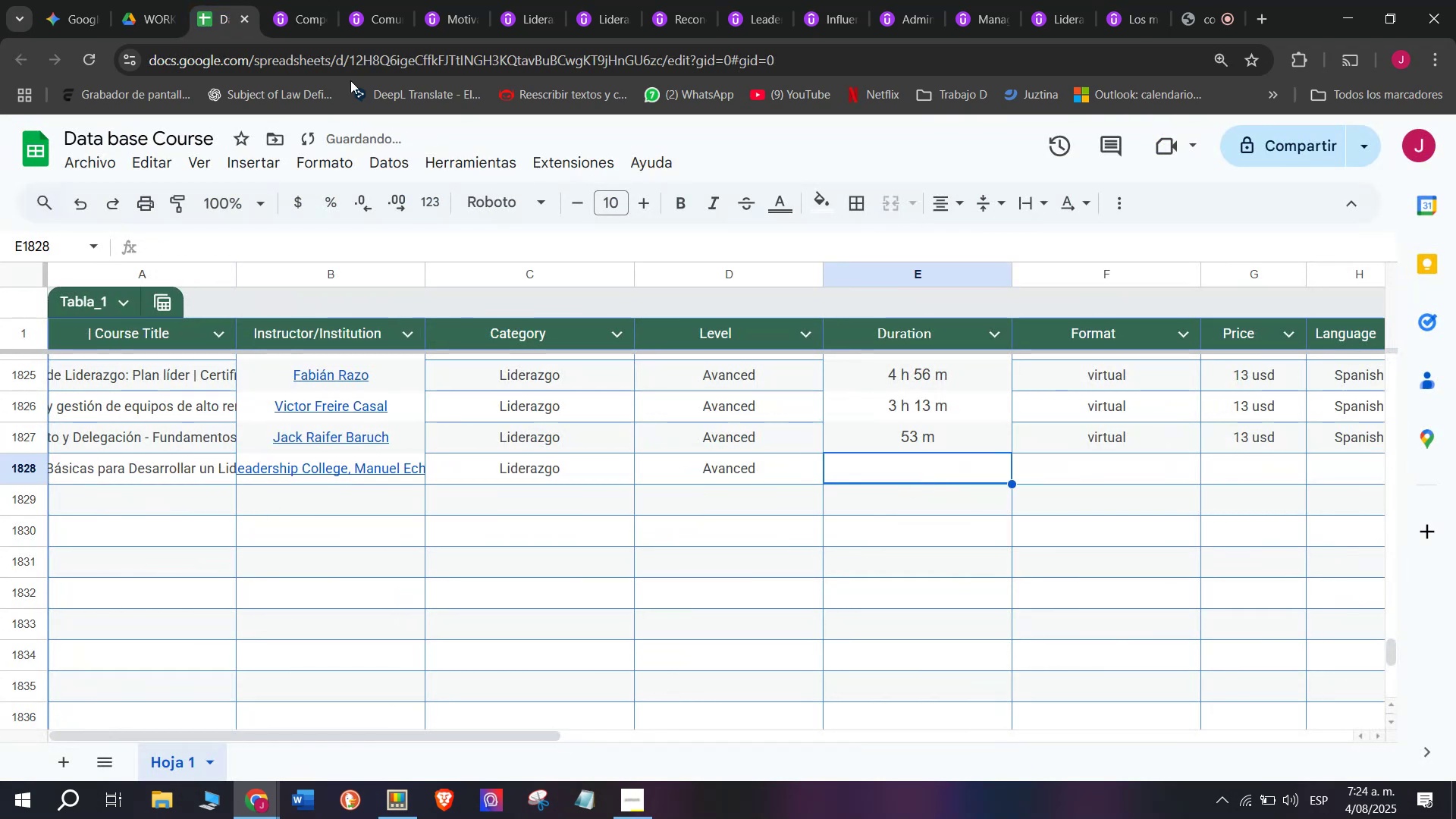 
left_click([314, 0])
 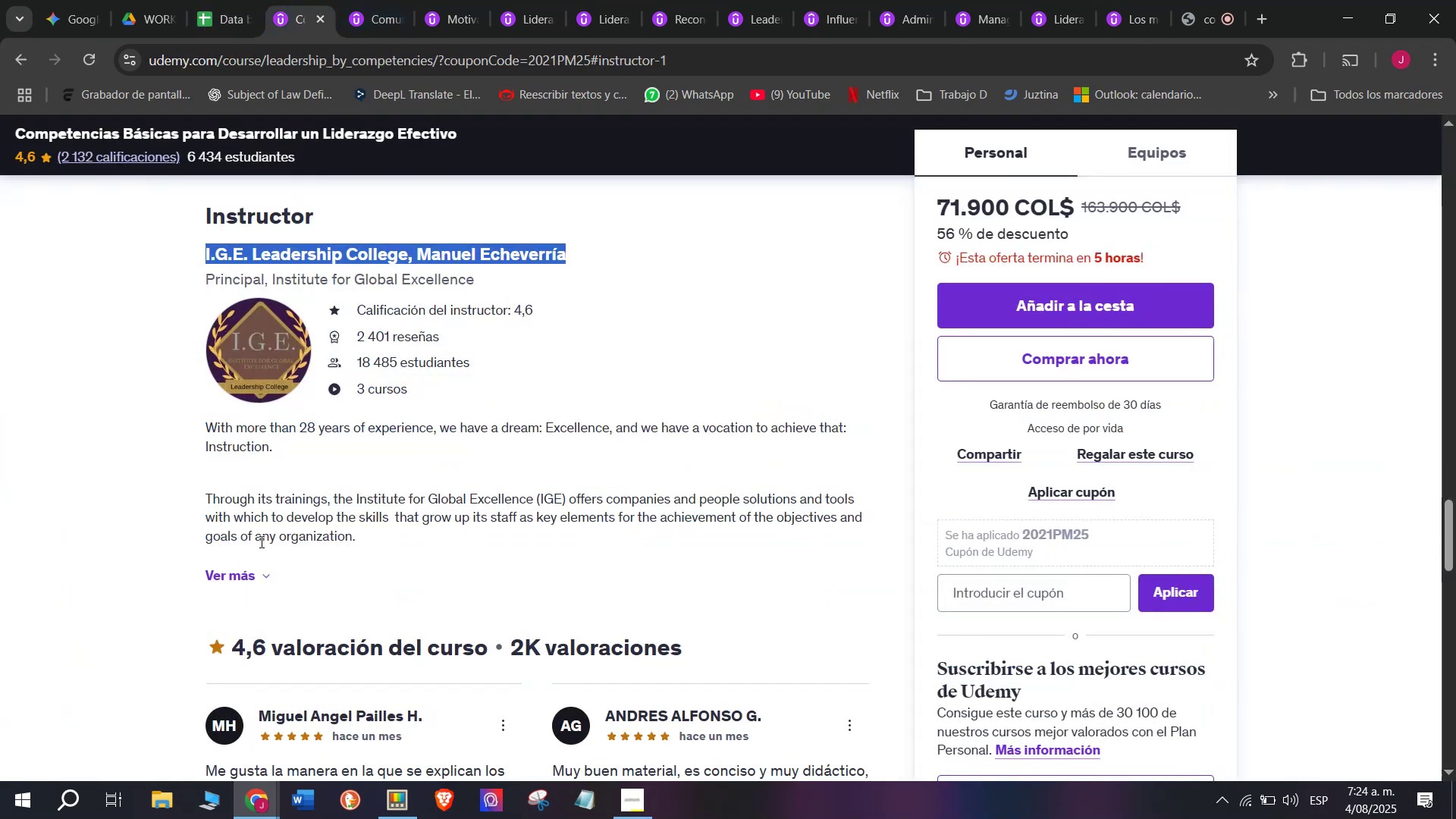 
scroll: coordinate [299, 610], scroll_direction: up, amount: 9.0
 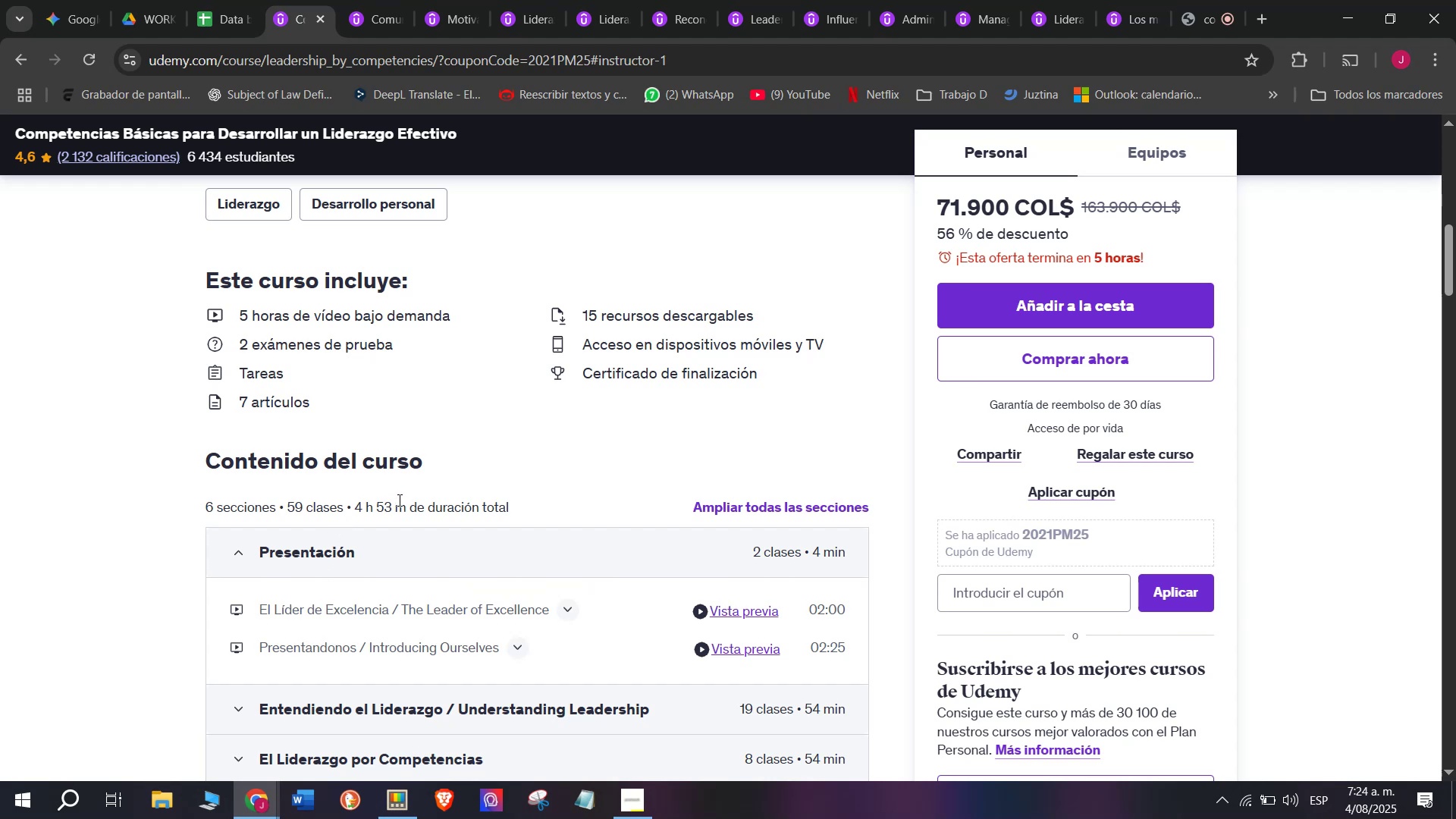 
left_click_drag(start_coordinate=[404, 500], to_coordinate=[356, 511])
 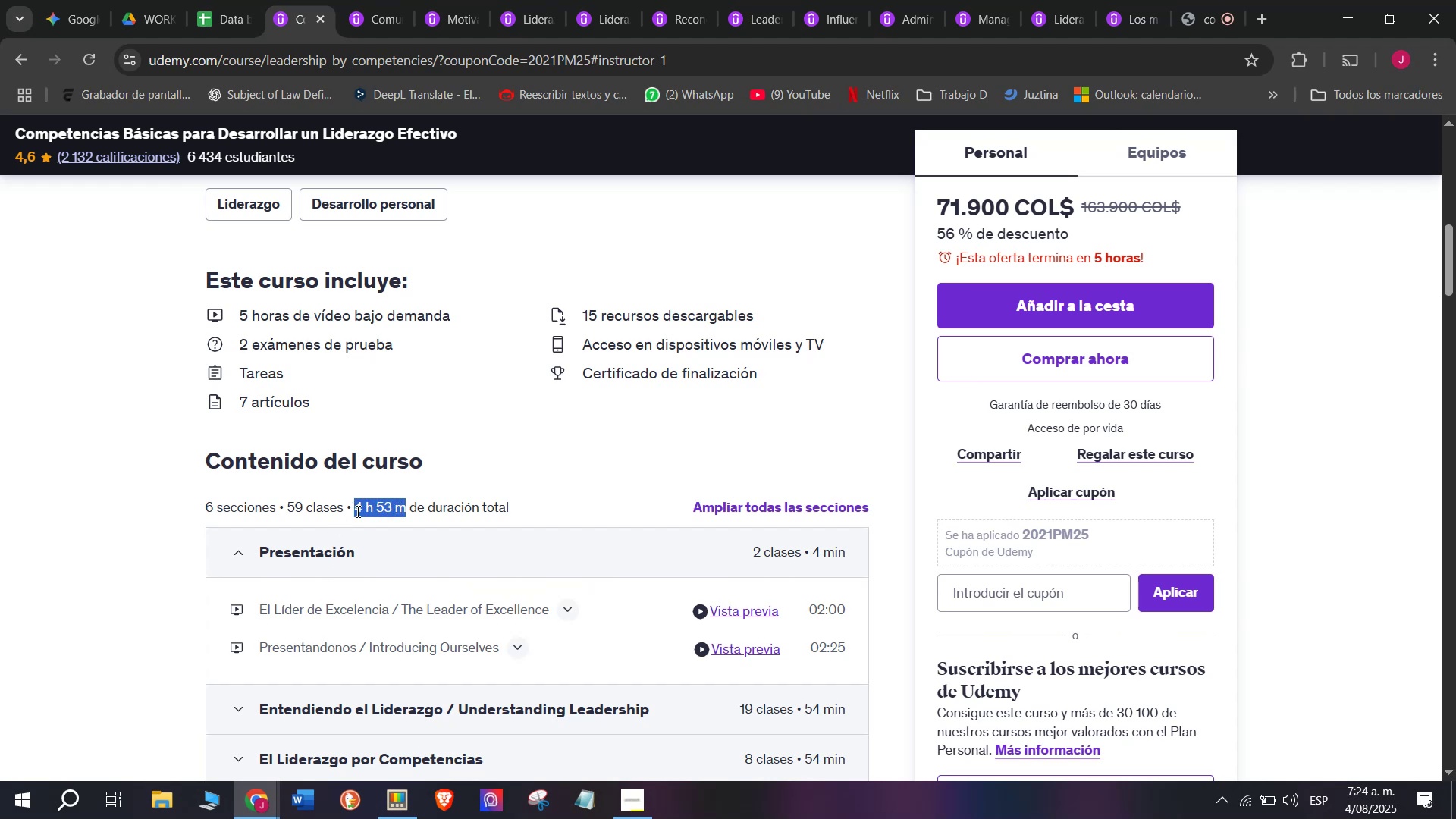 
key(Control+ControlLeft)
 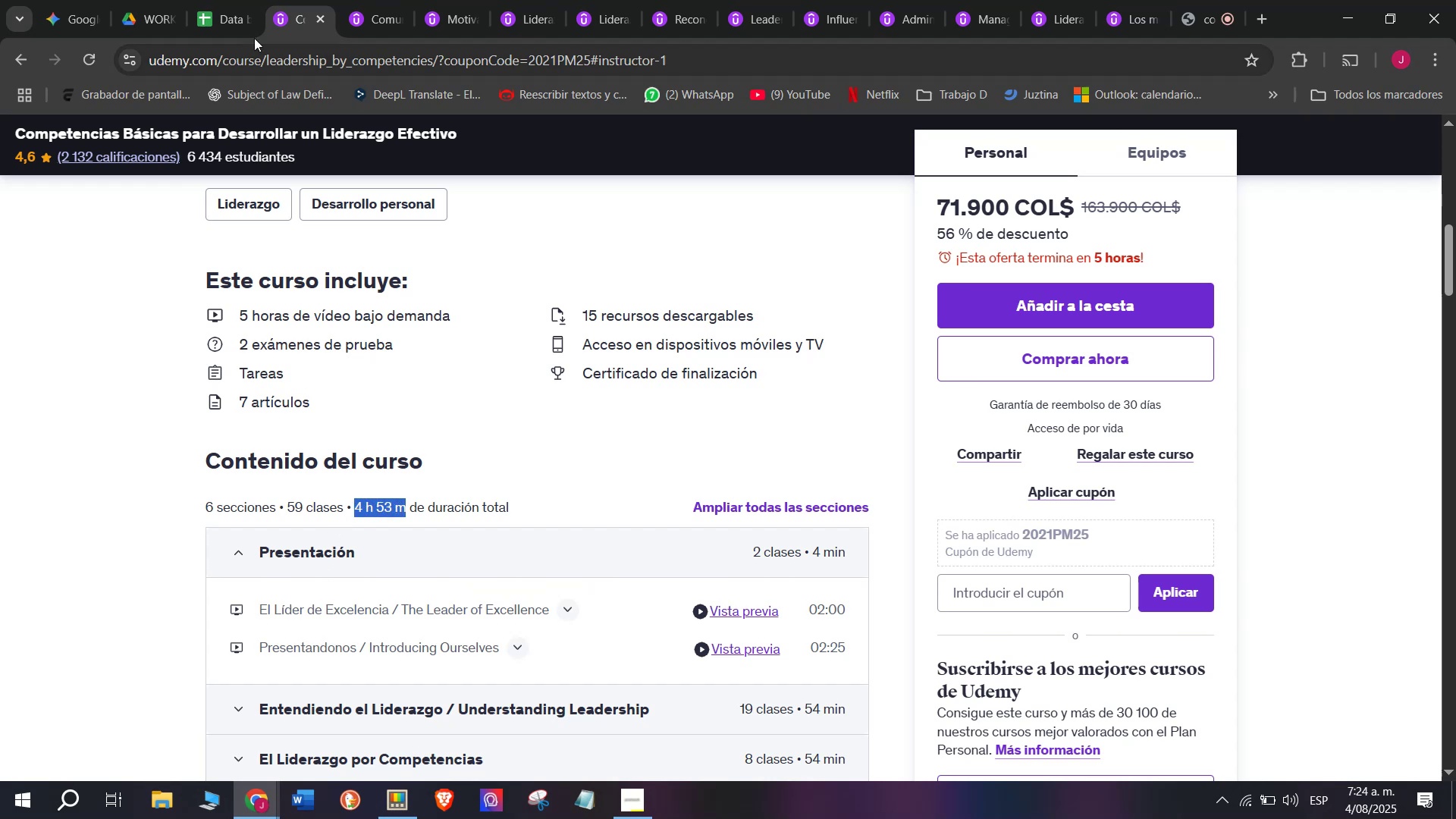 
key(Break)
 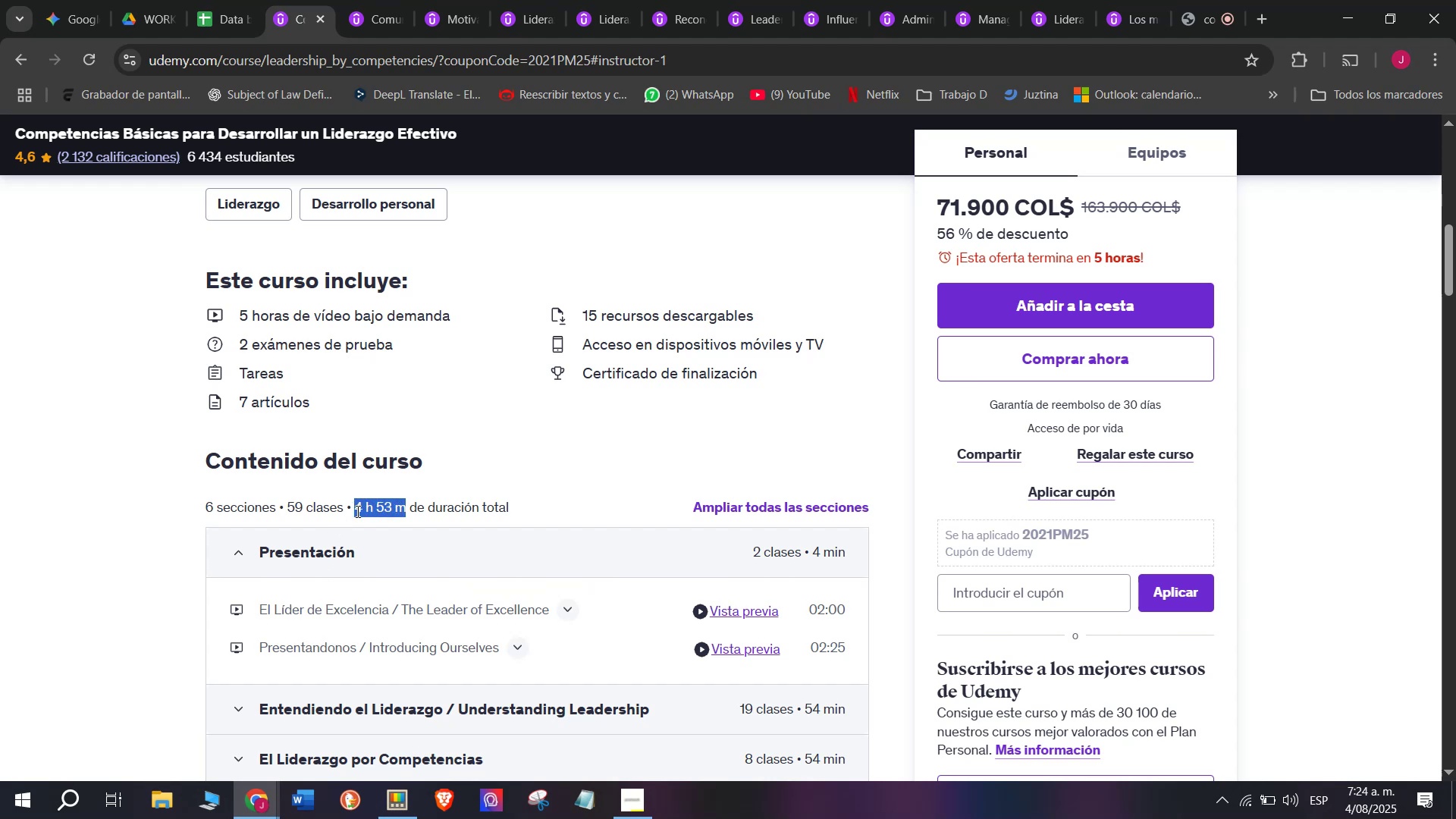 
key(Control+C)
 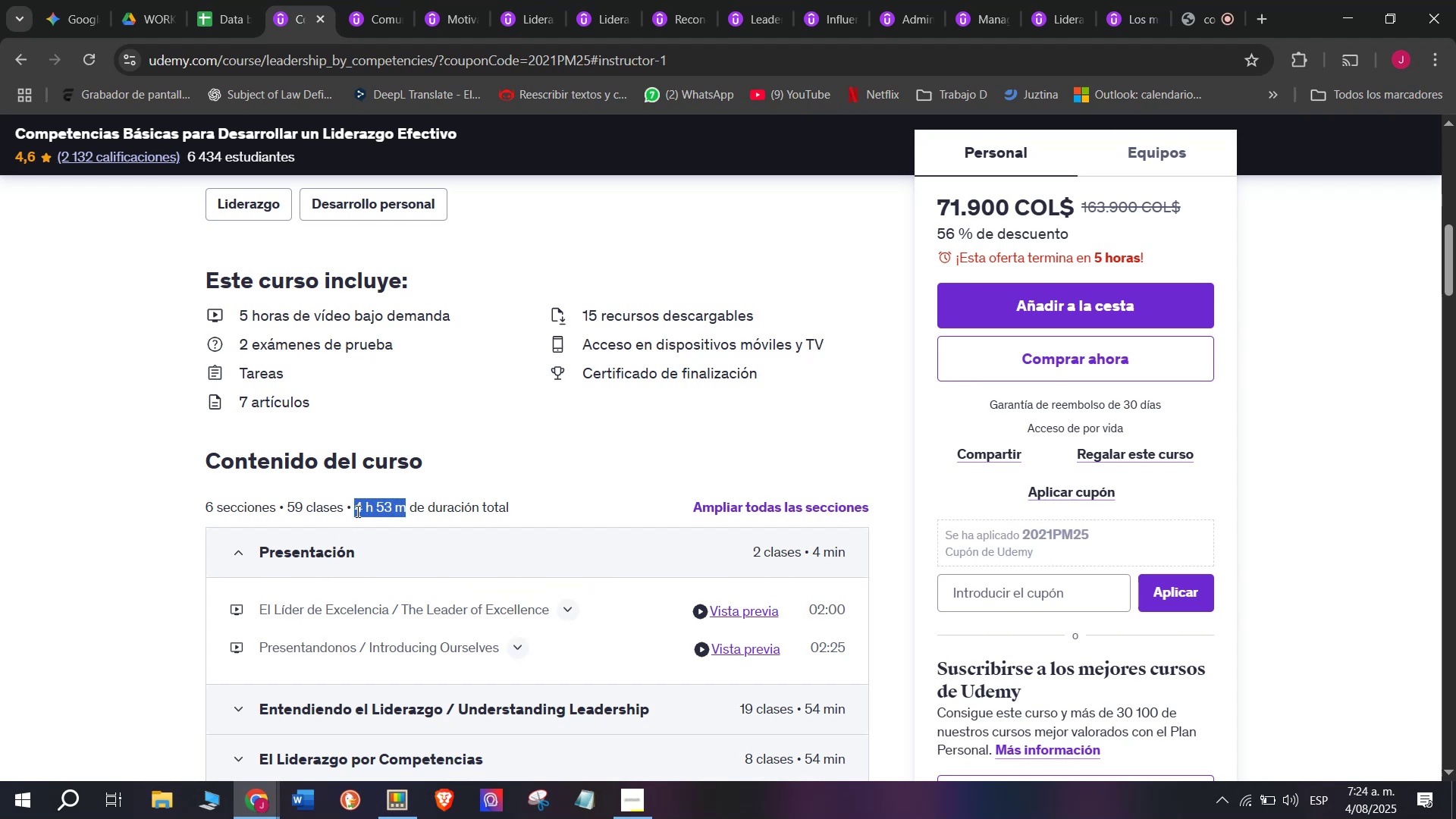 
key(Control+ControlLeft)
 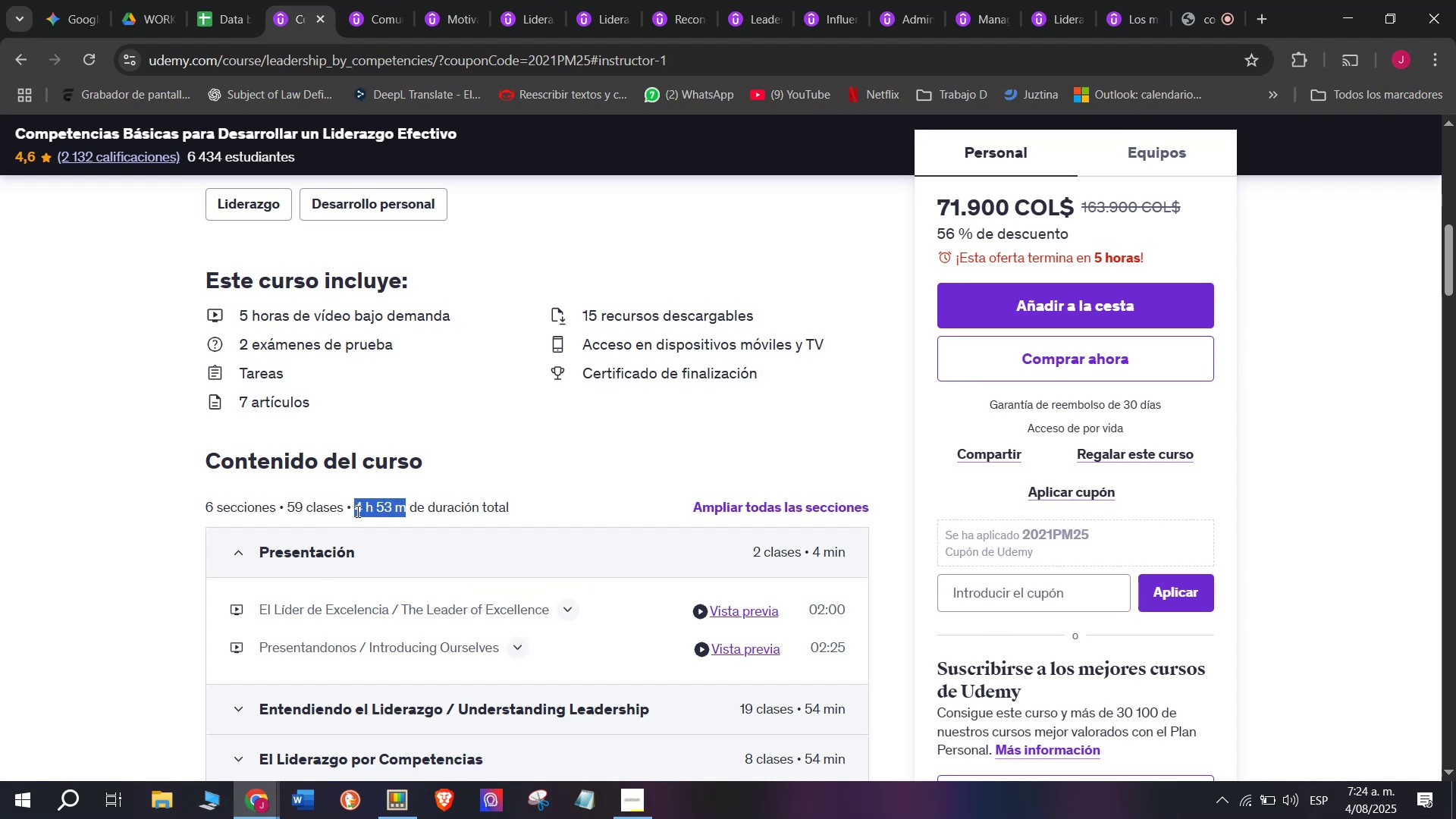 
key(Break)
 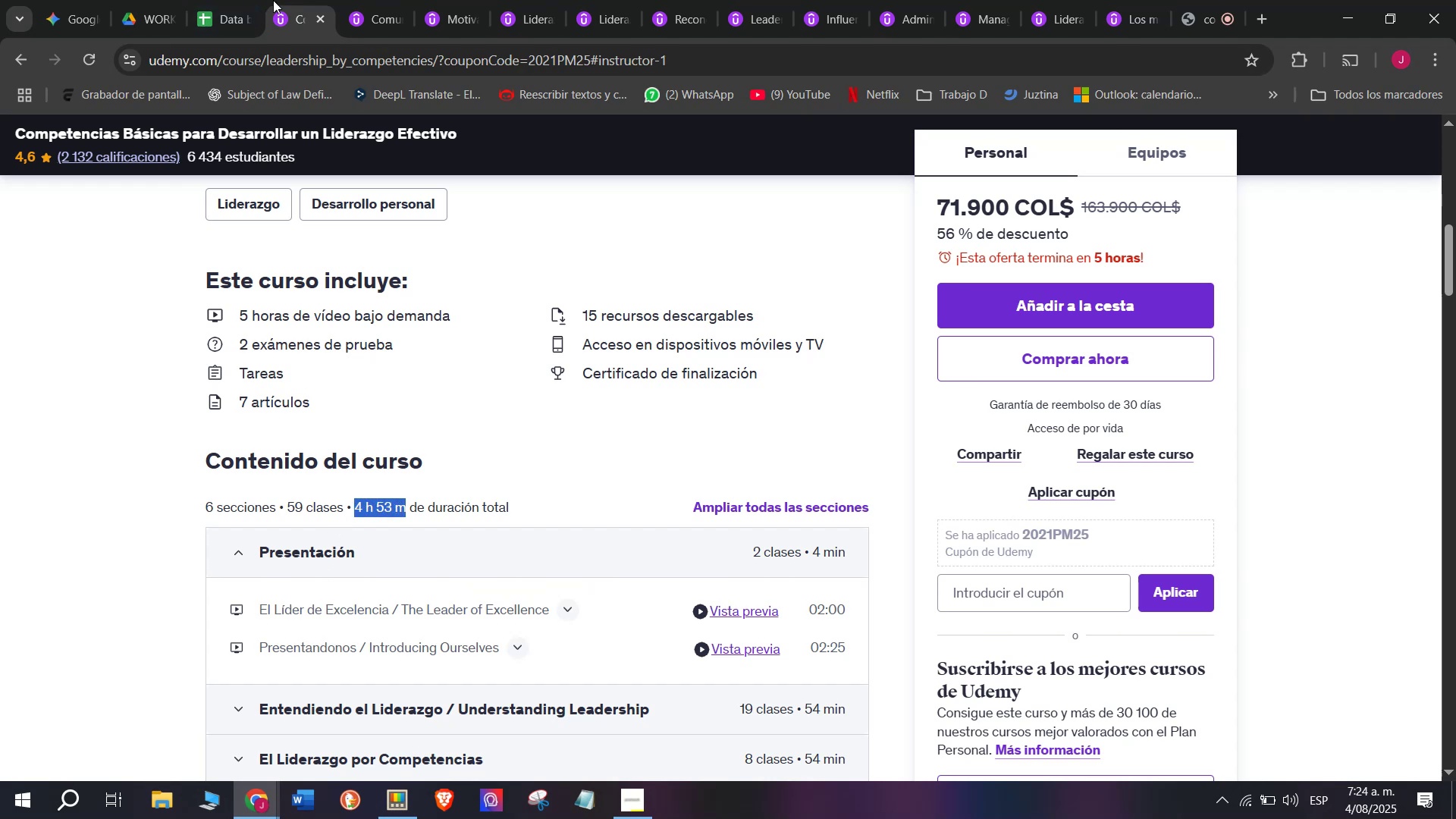 
key(Control+C)
 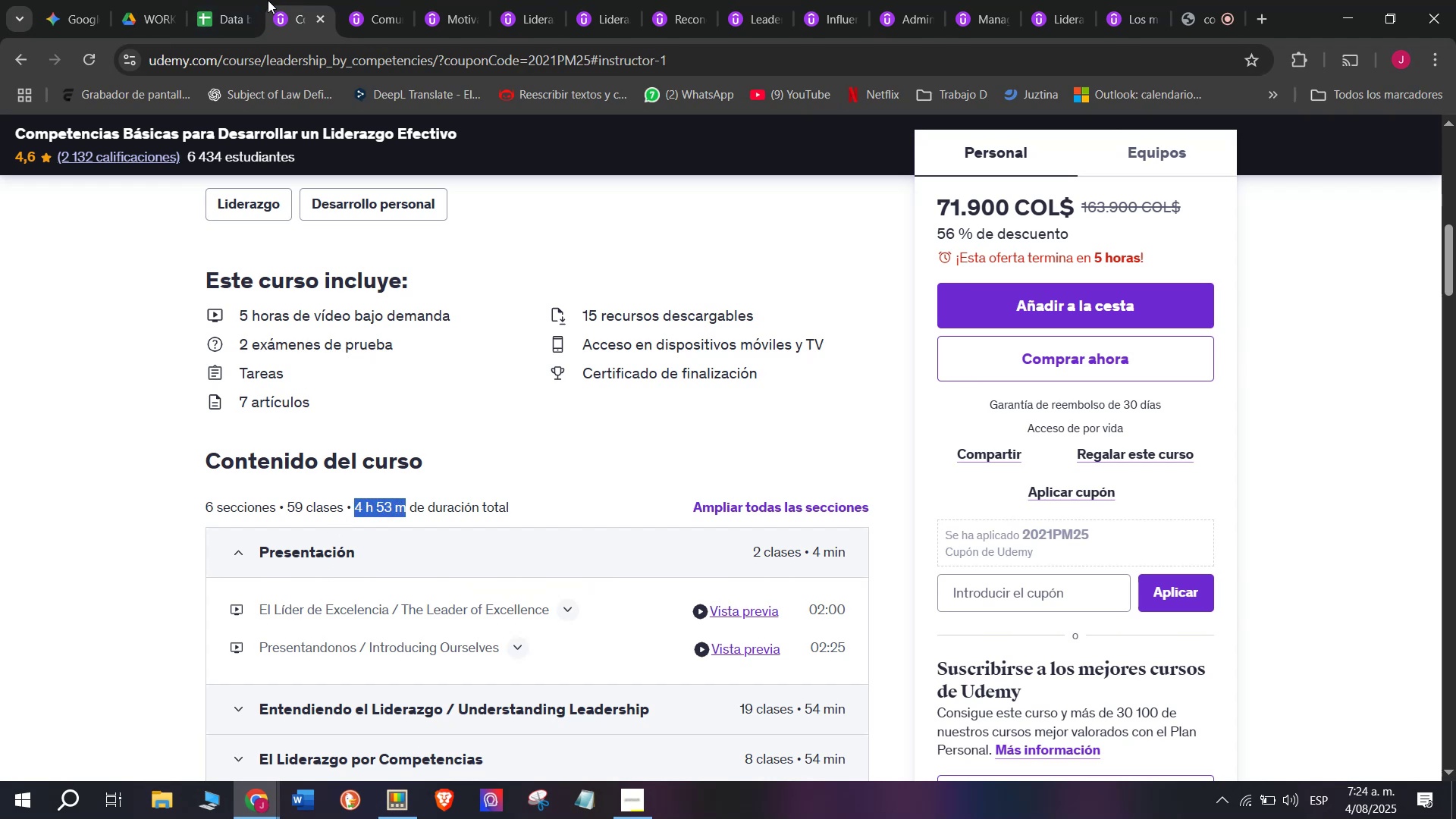 
left_click([225, 0])
 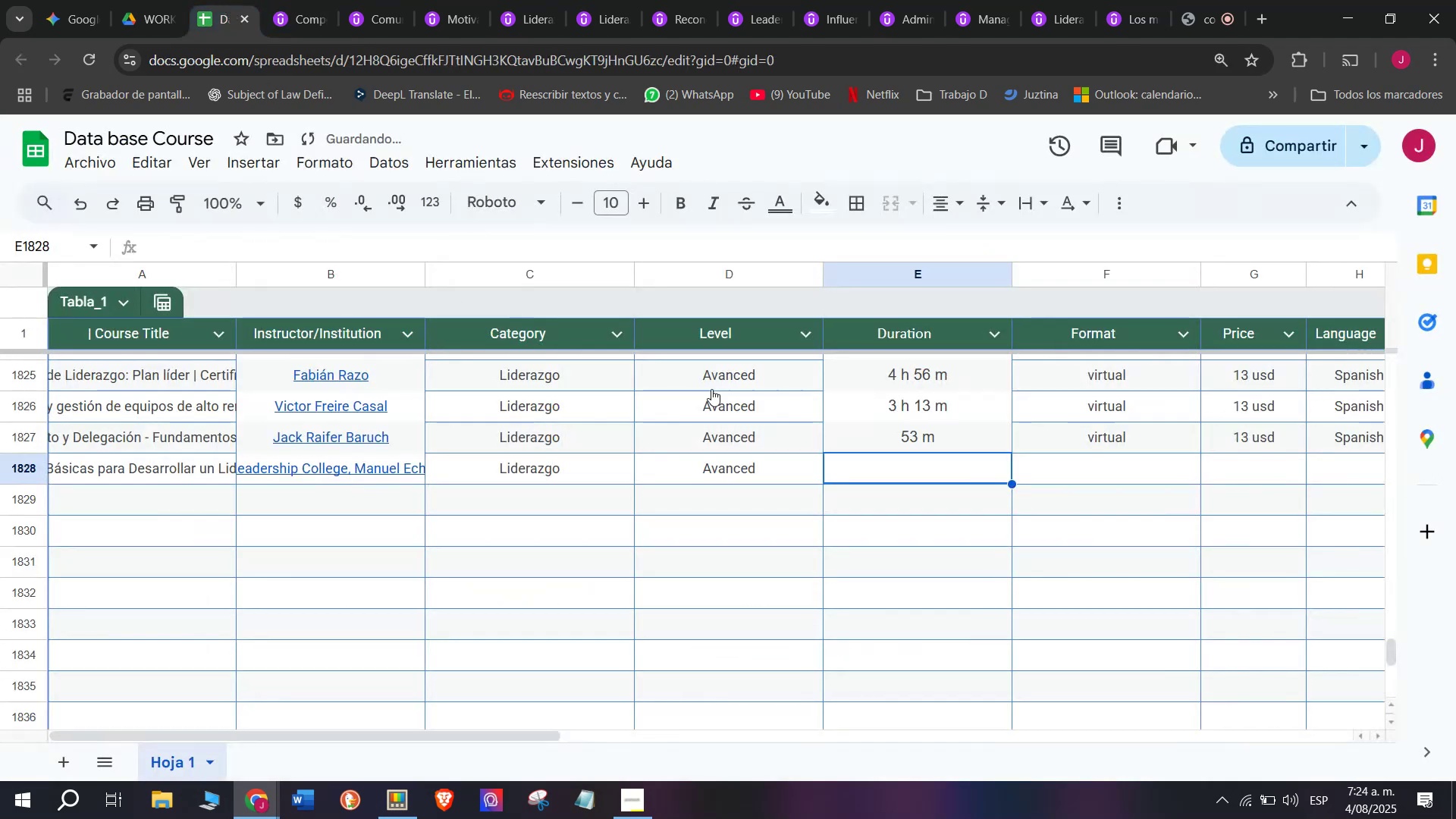 
key(Control+ControlLeft)
 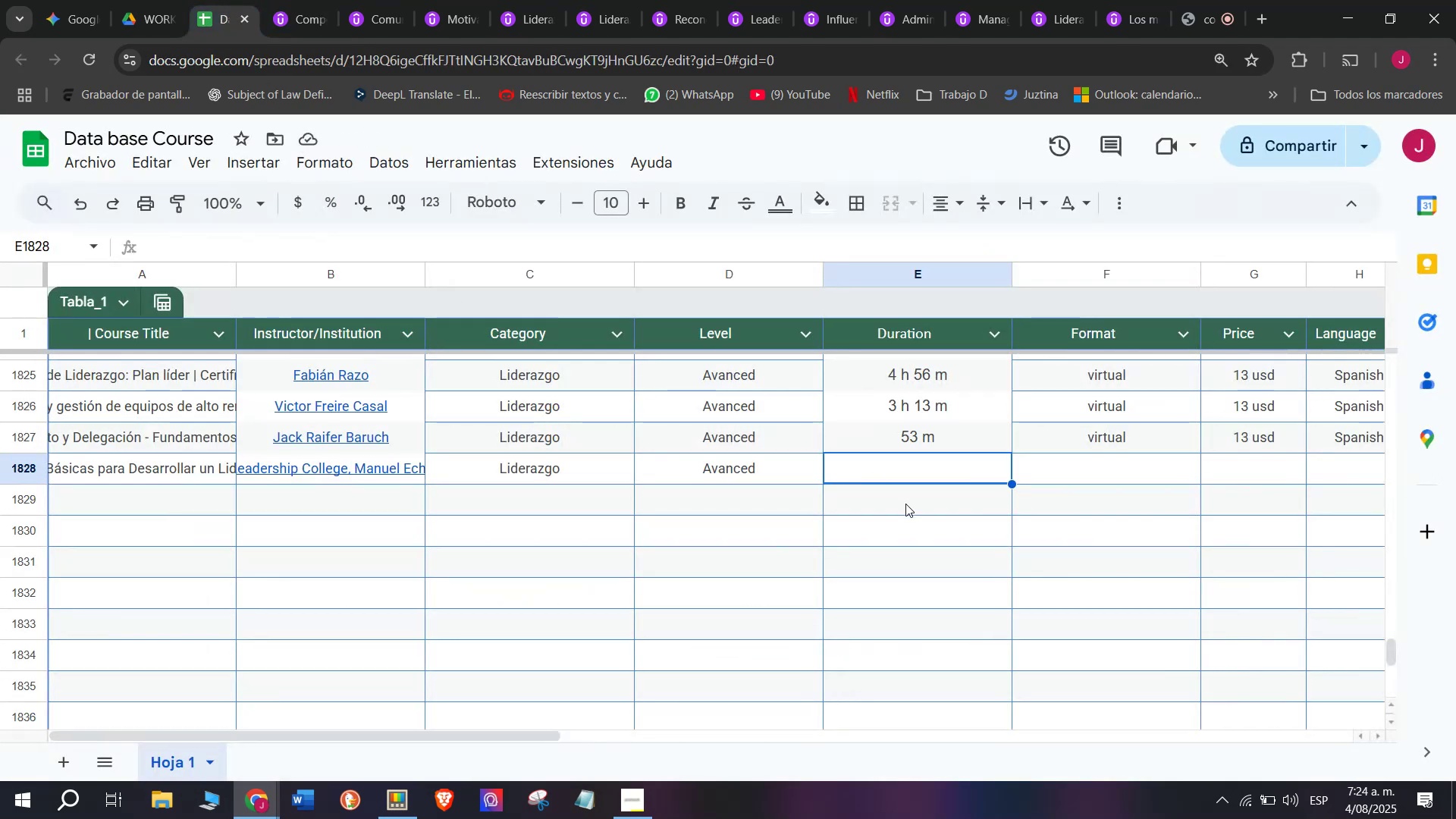 
key(Z)
 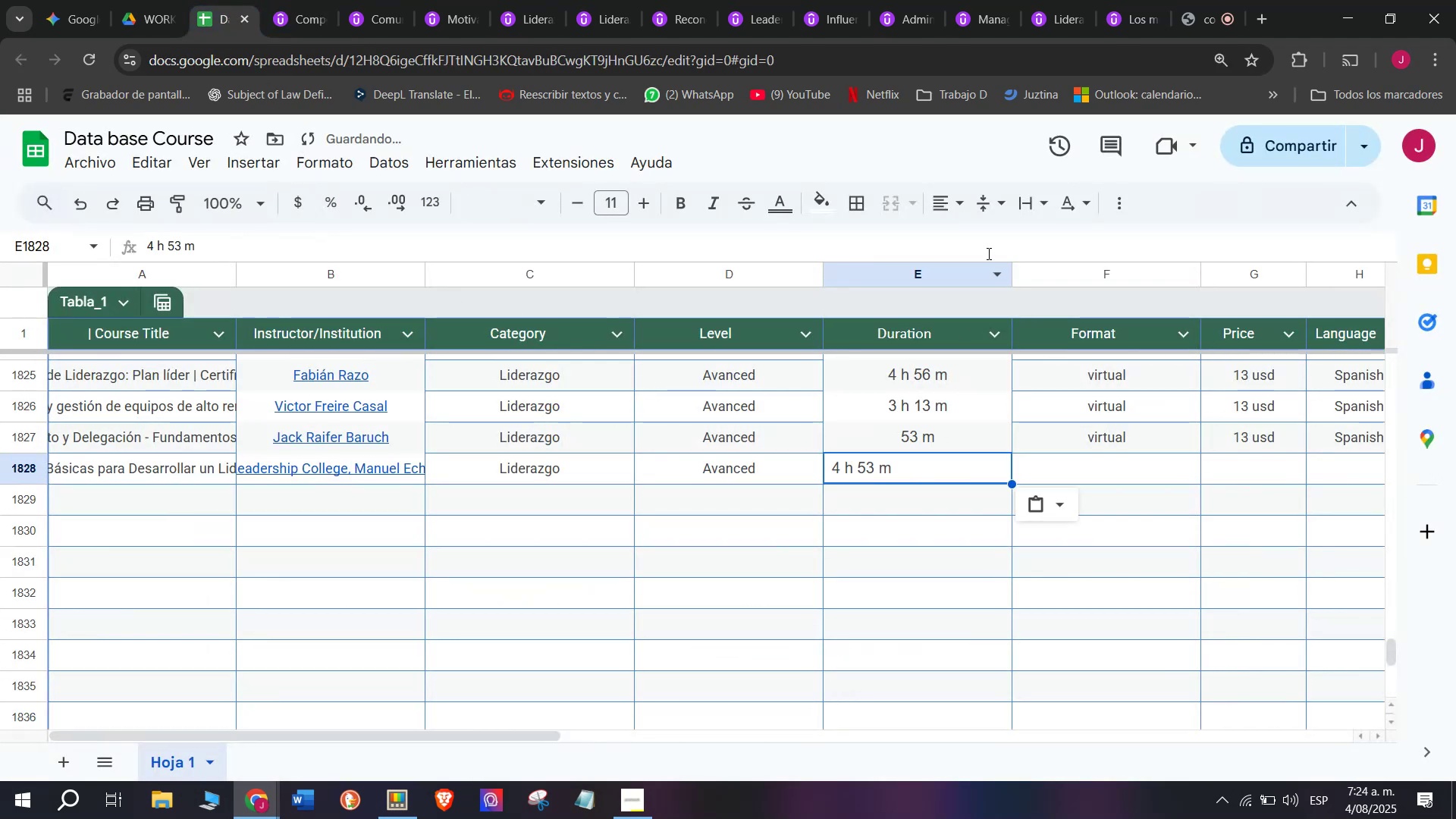 
key(Control+V)
 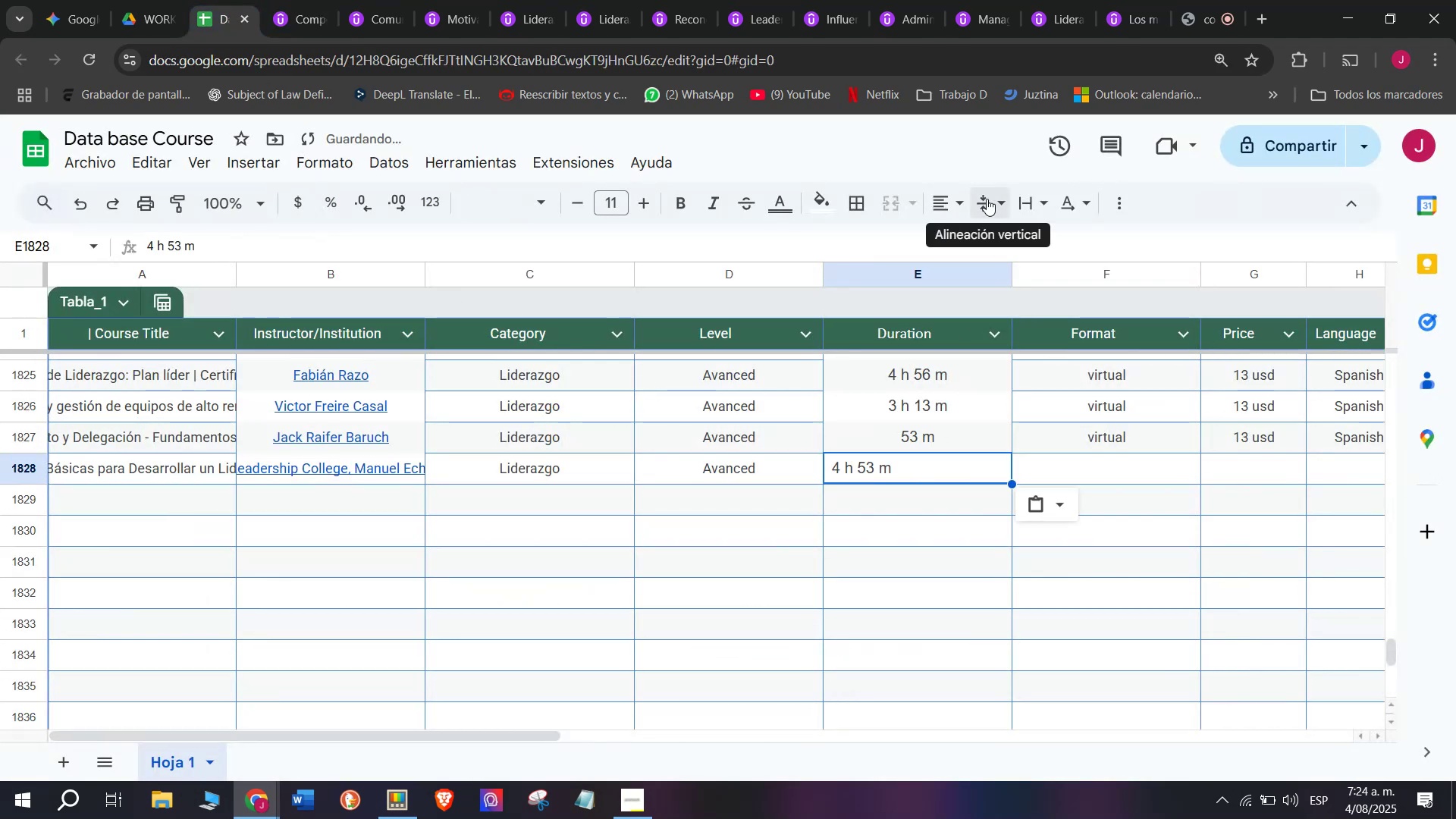 
left_click([961, 199])
 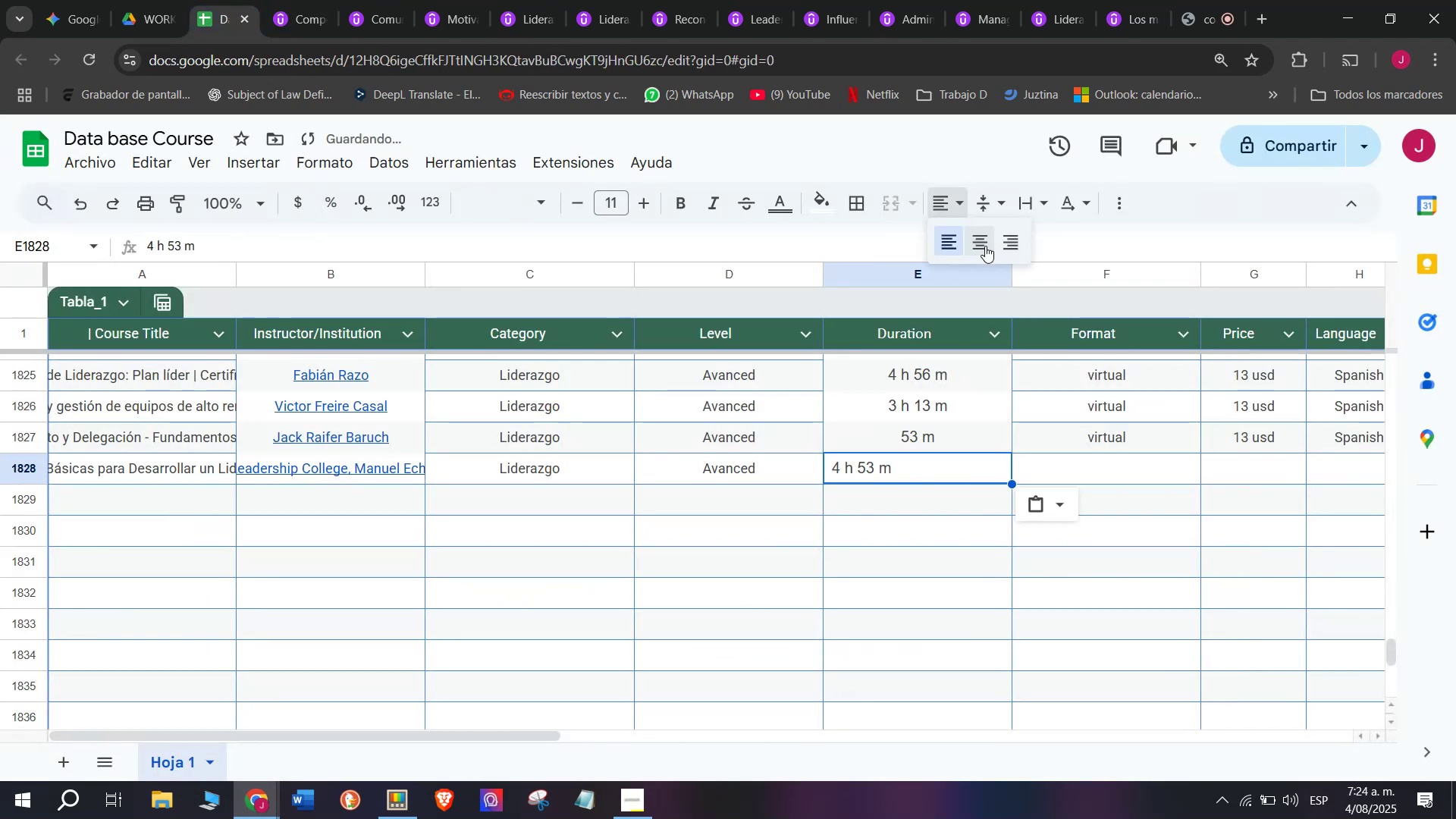 
left_click([980, 239])
 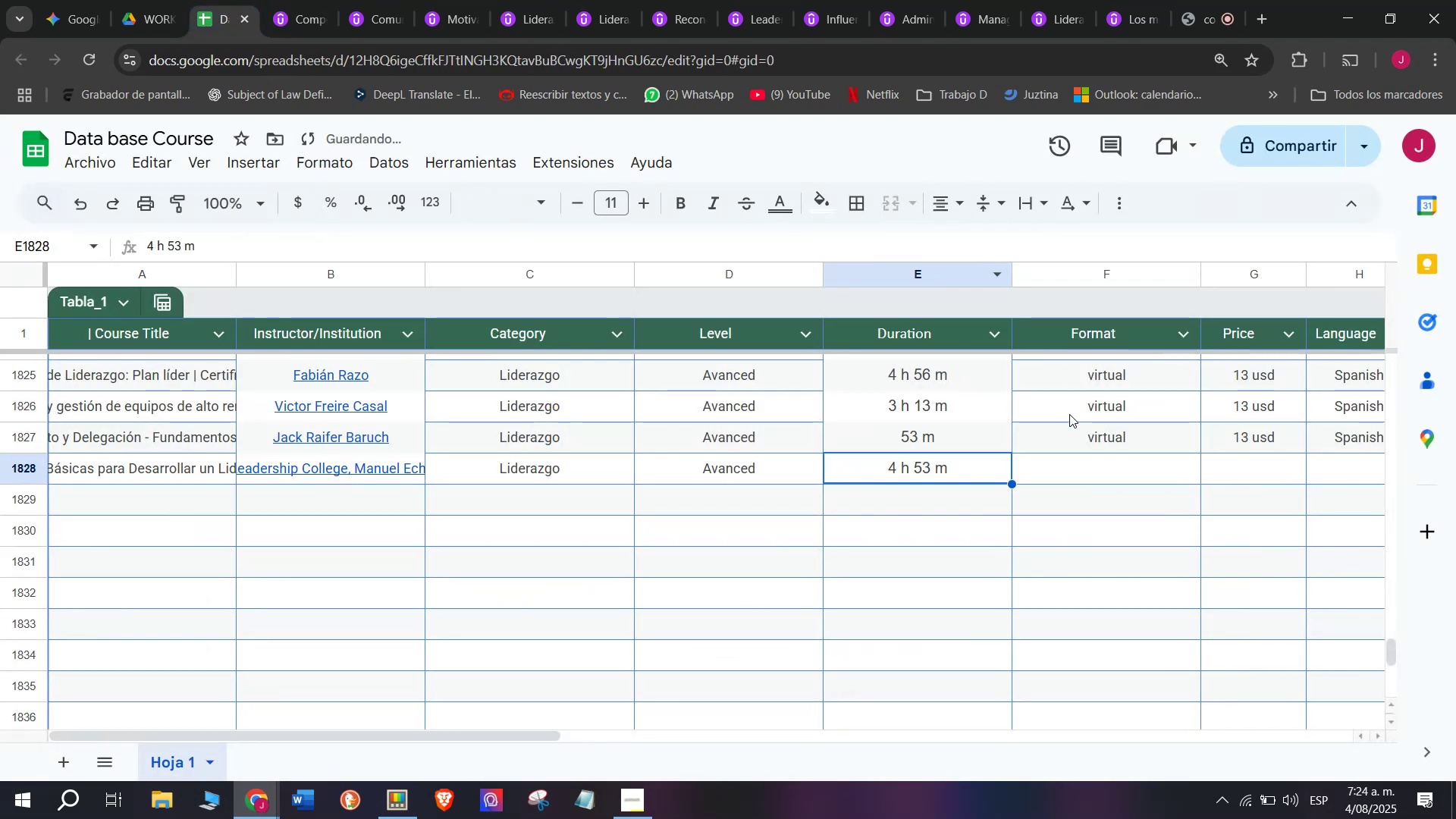 
left_click([1089, 431])
 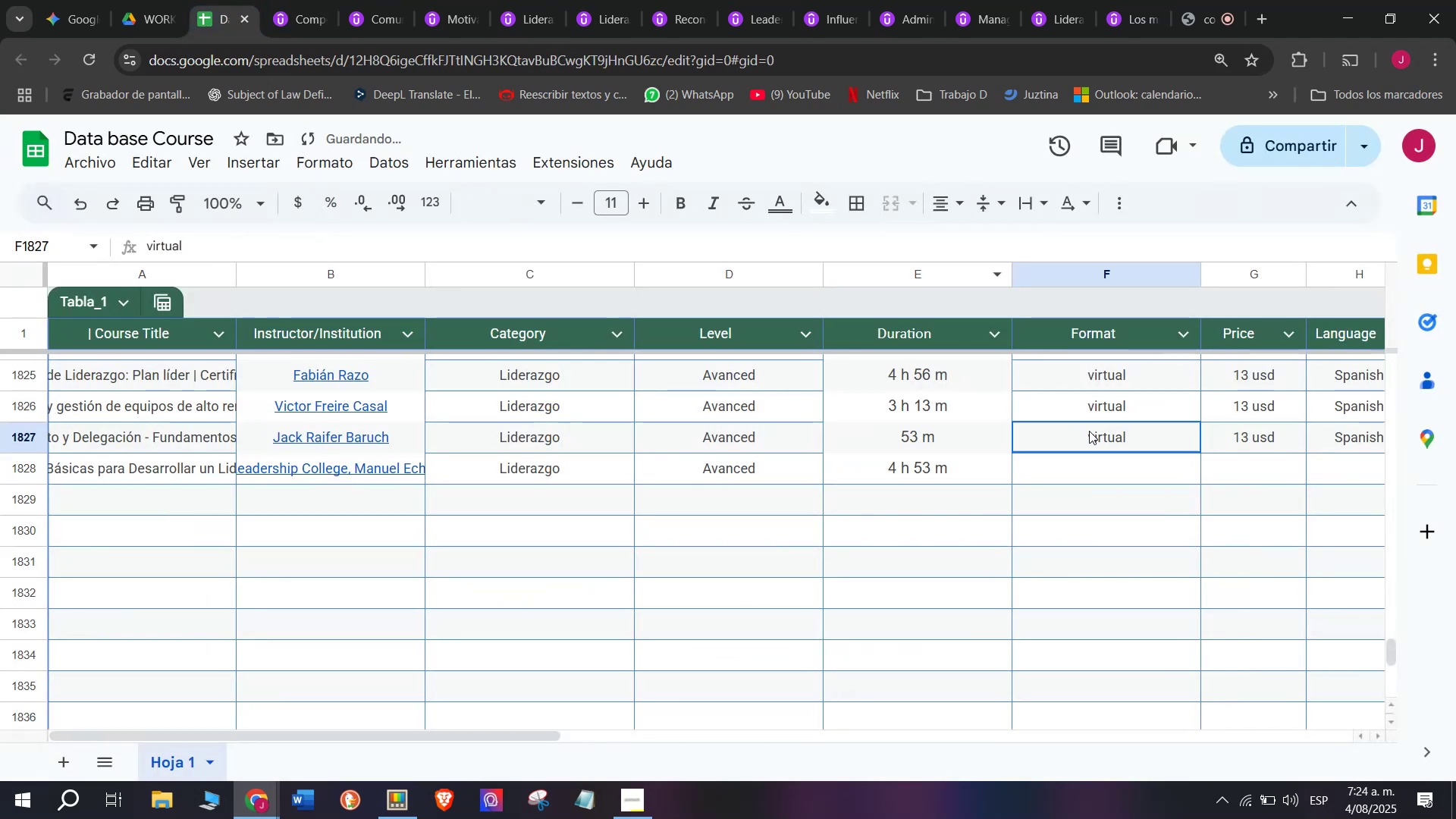 
key(Control+ControlLeft)
 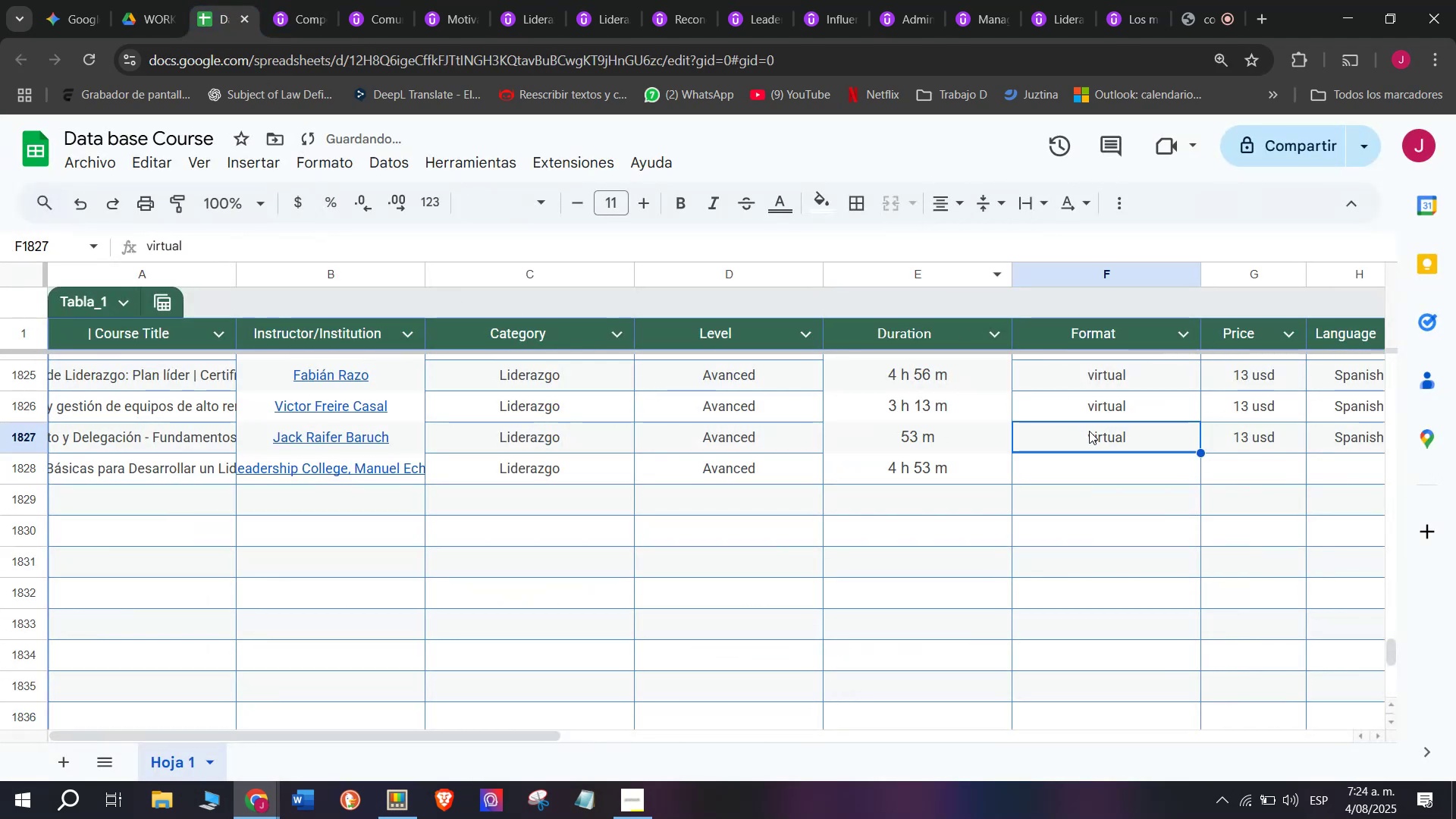 
key(Break)
 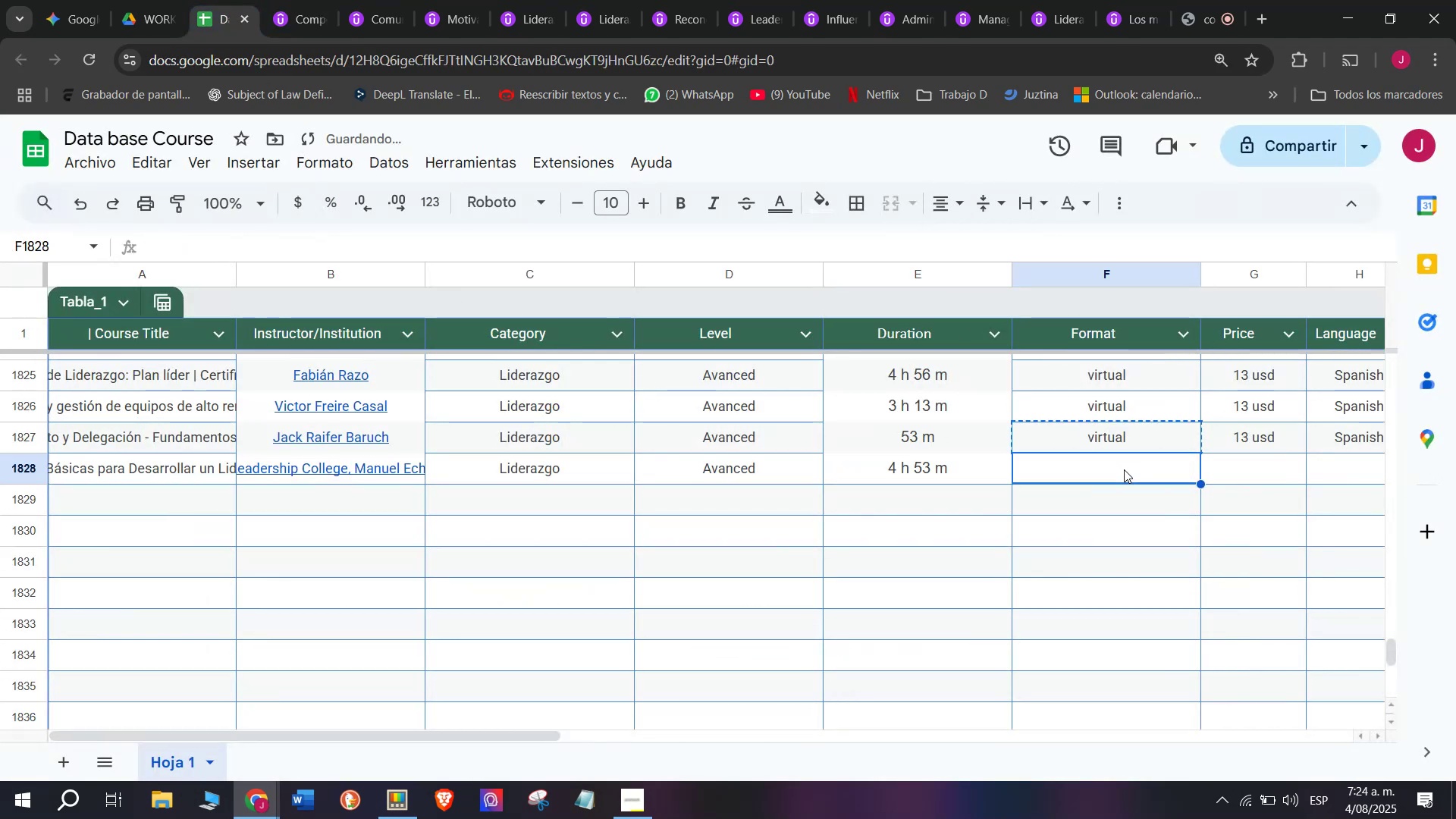 
key(Control+C)
 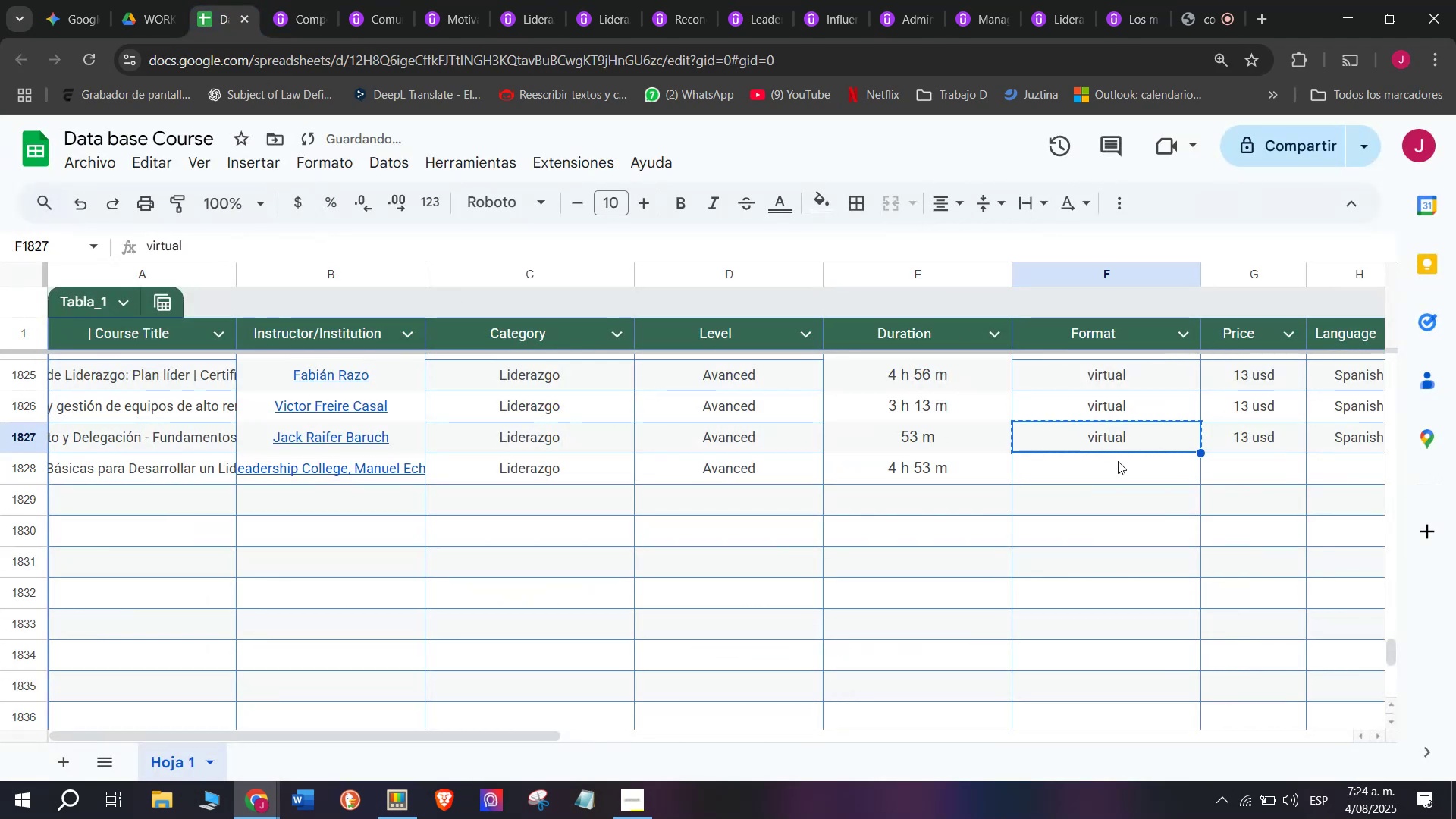 
double_click([1124, 469])
 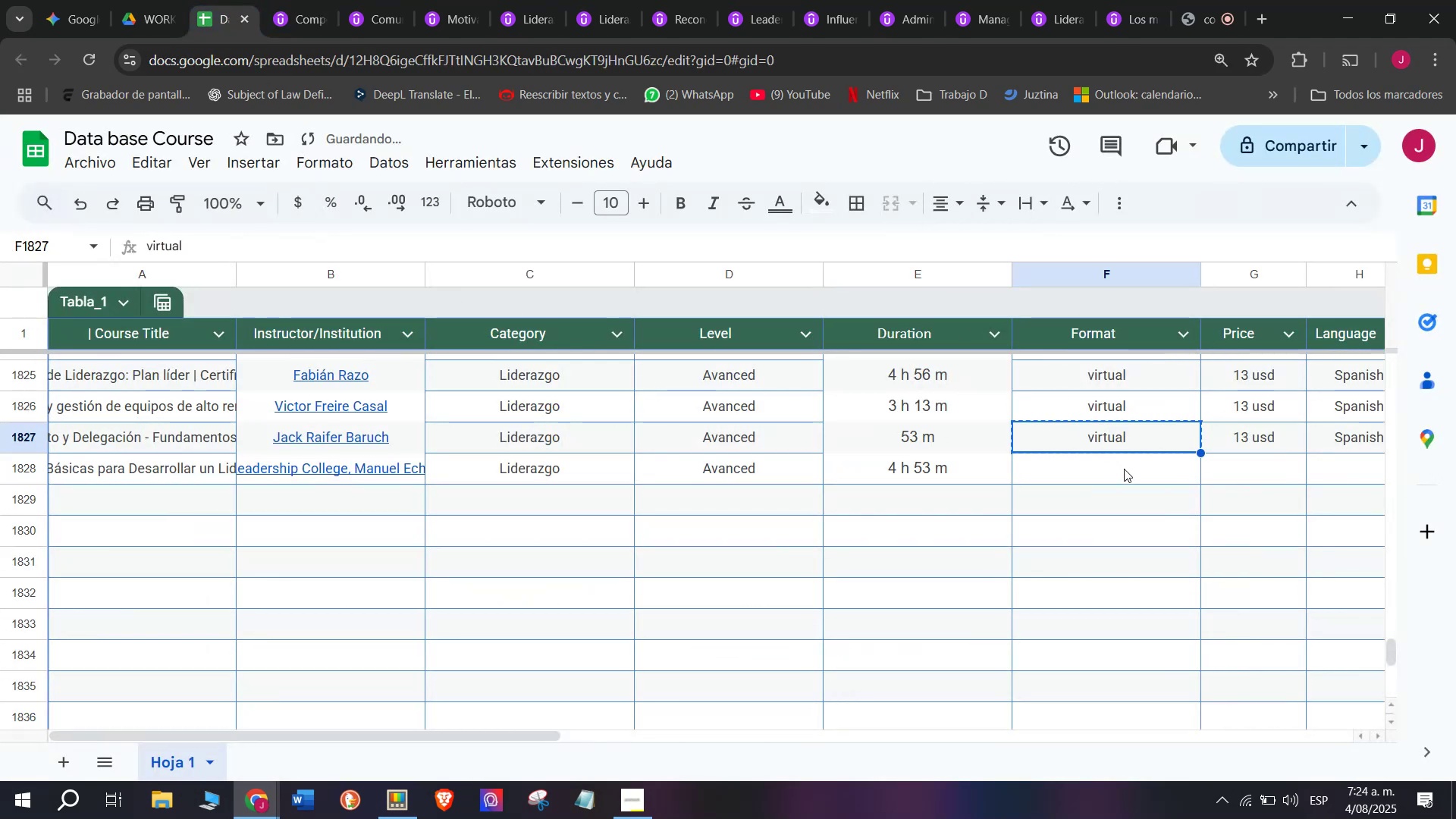 
key(Control+ControlLeft)
 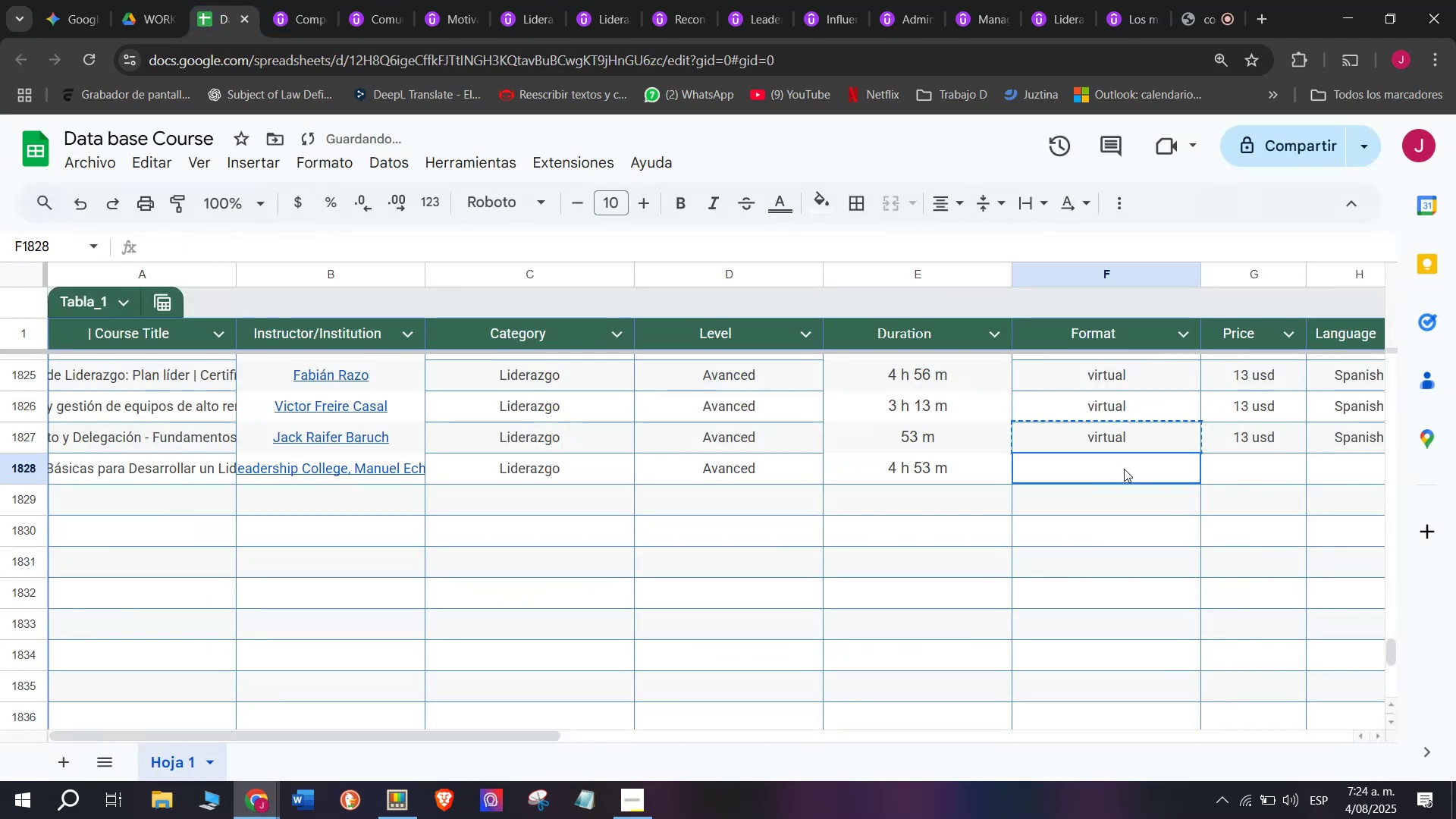 
key(Z)
 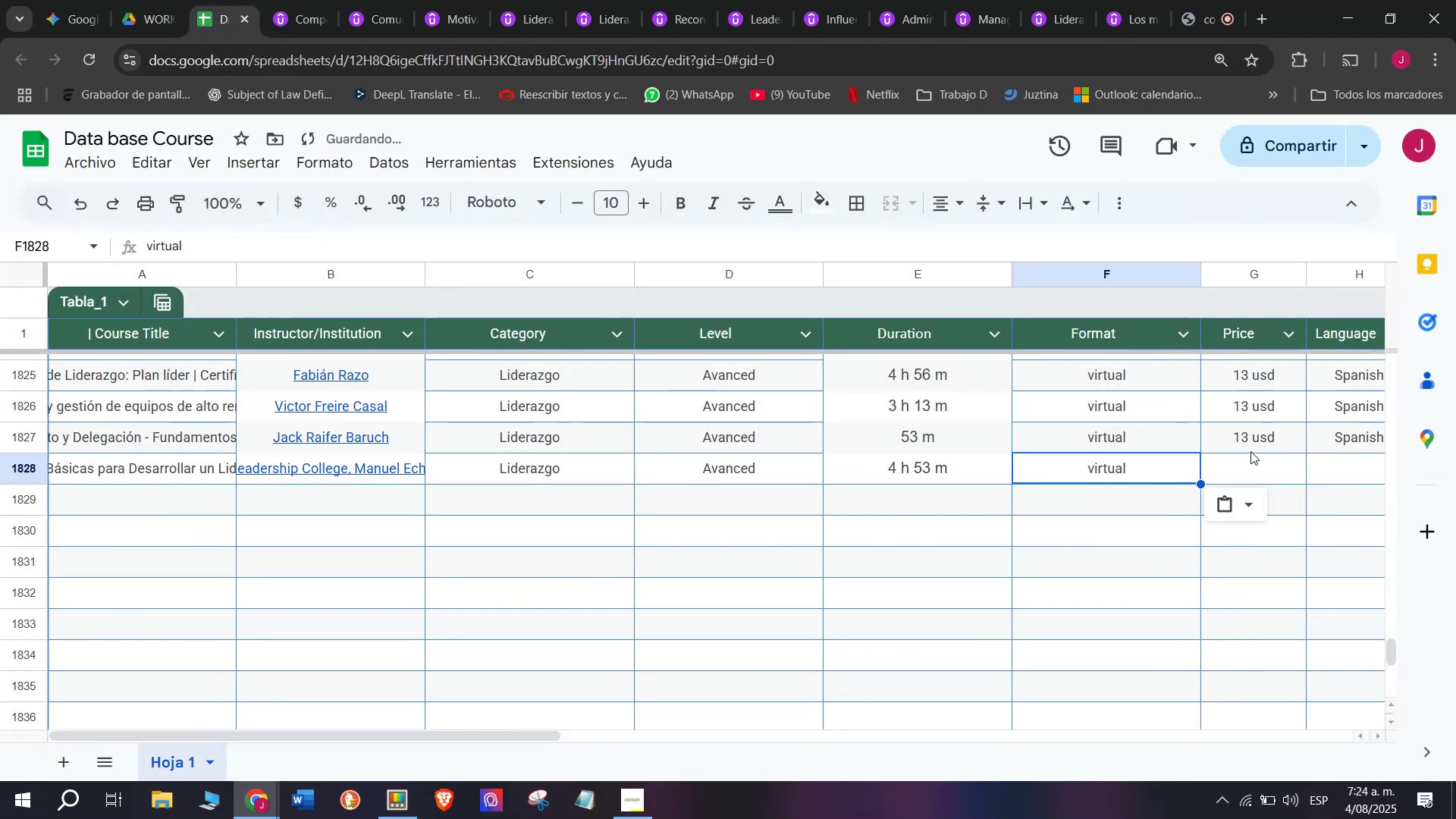 
key(Control+V)
 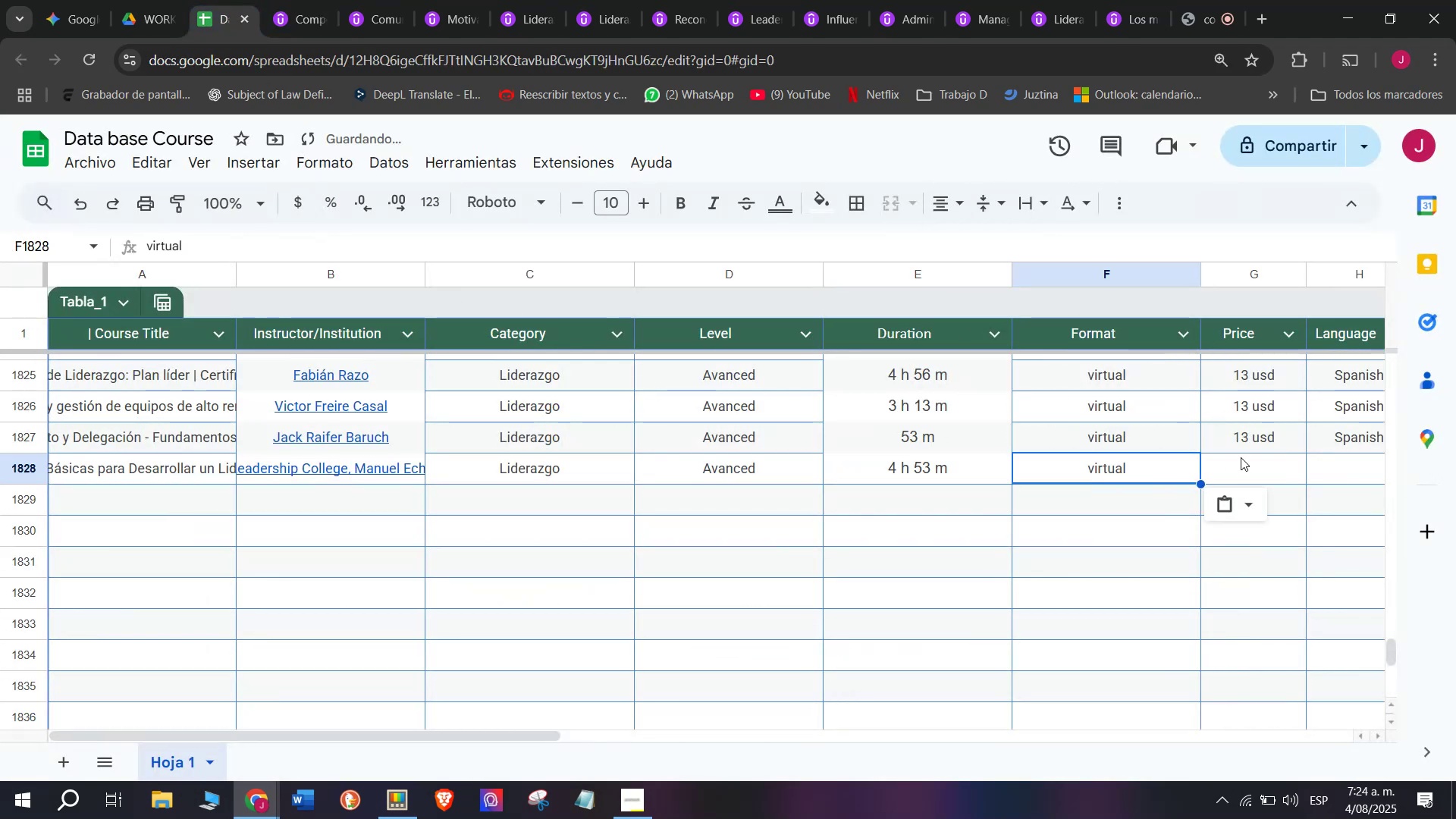 
triple_click([1250, 451])
 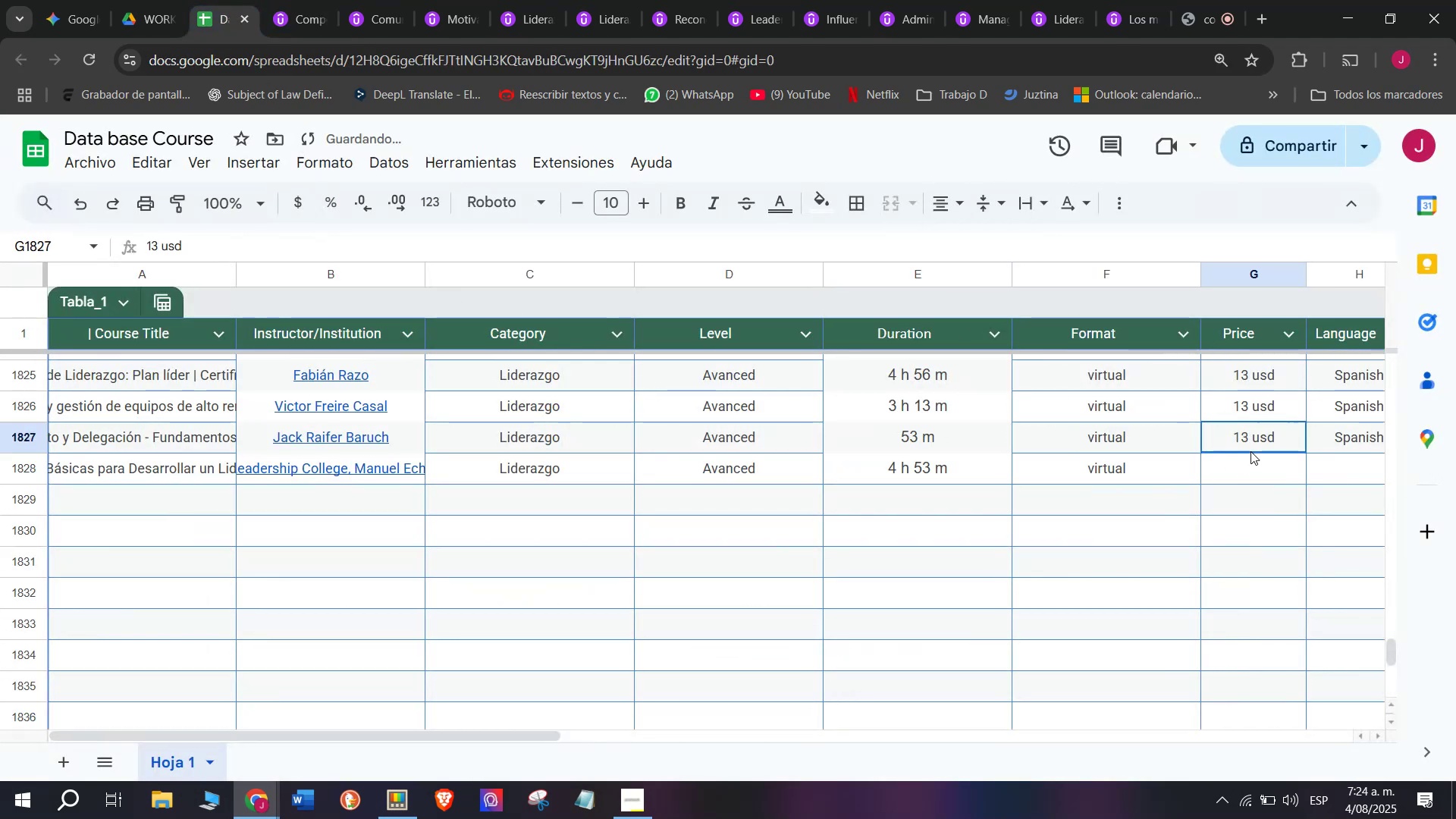 
key(Control+ControlLeft)
 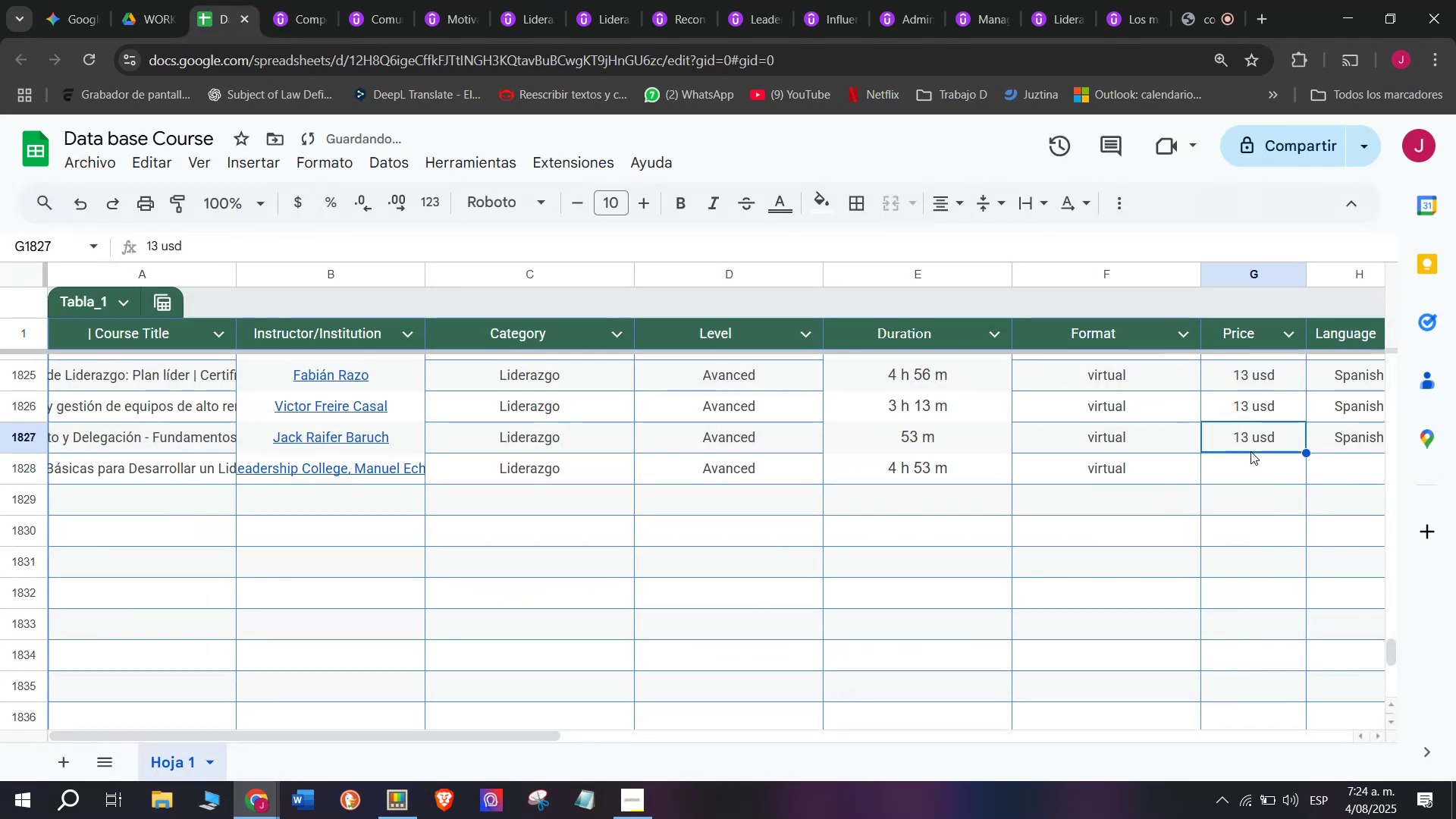 
key(Break)
 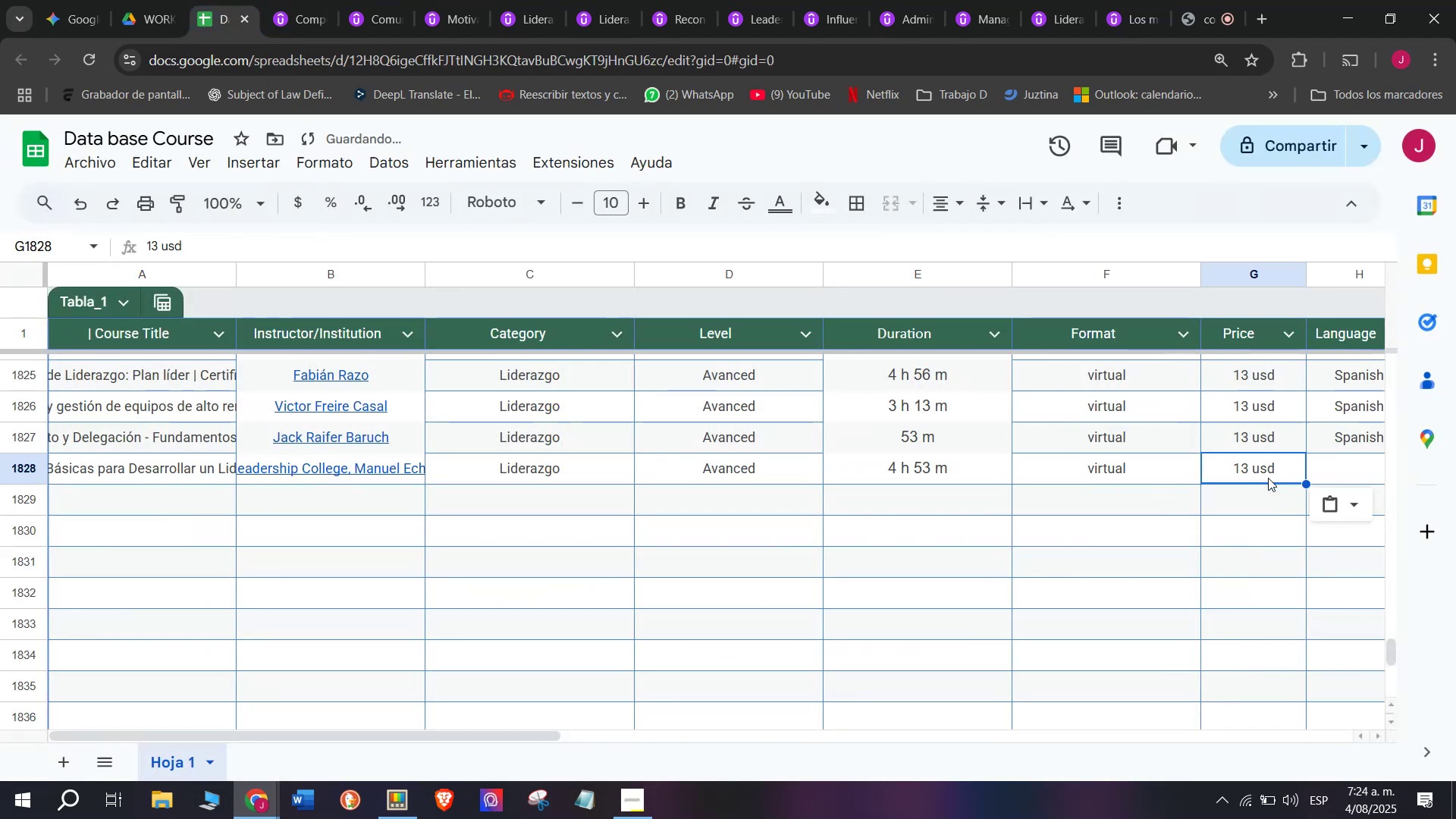 
key(Control+C)
 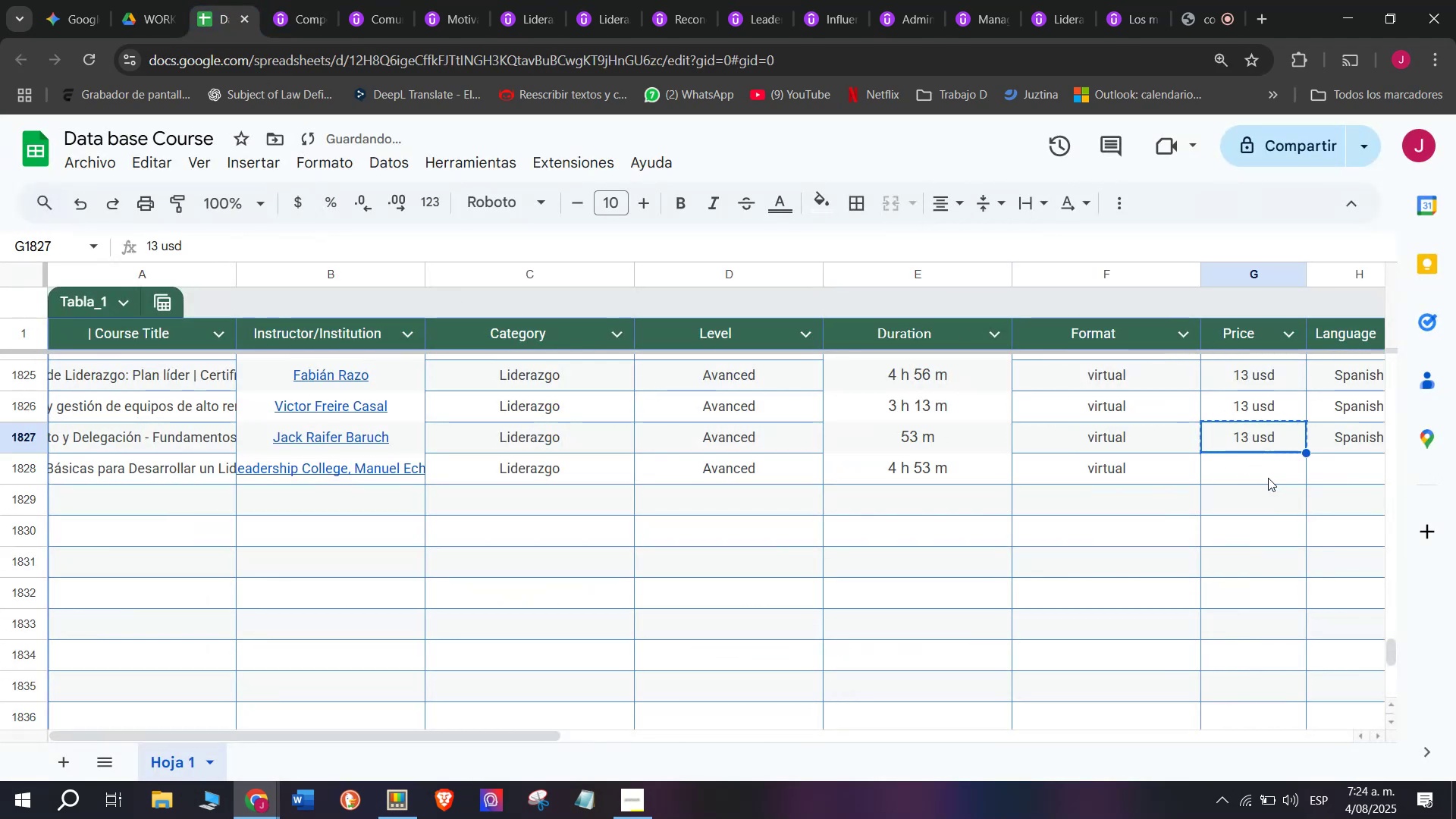 
triple_click([1268, 478])
 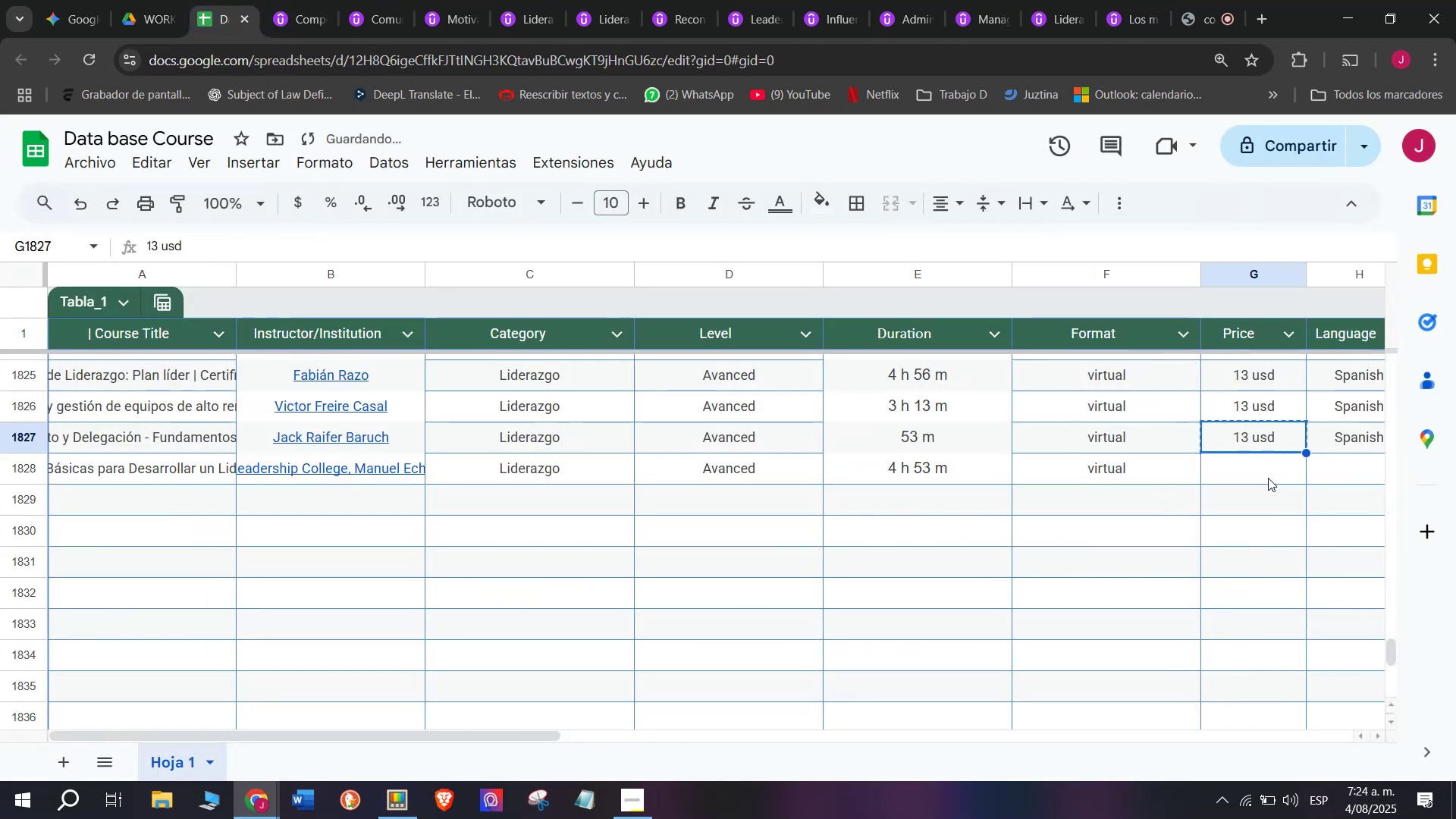 
key(Z)
 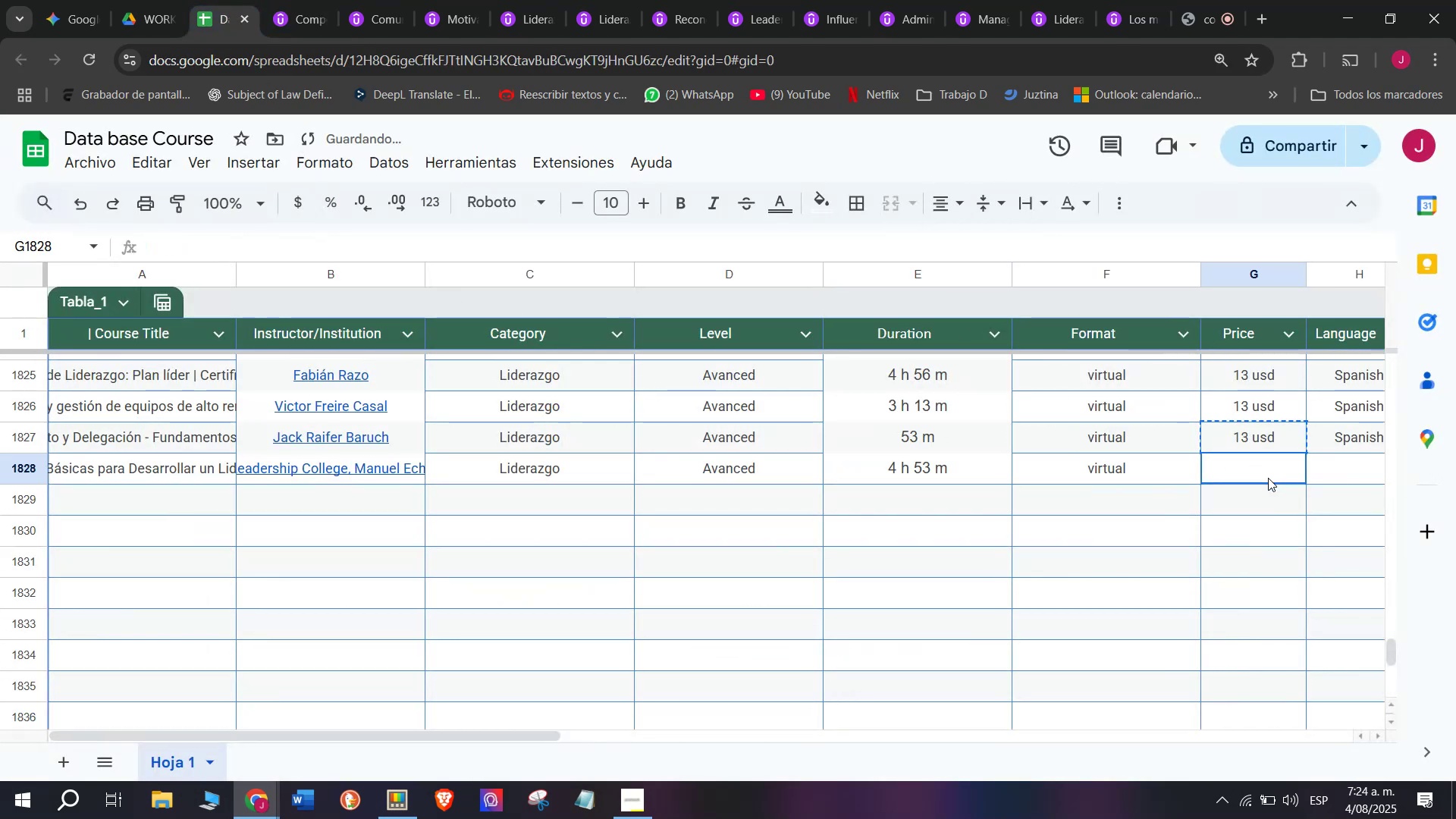 
key(Control+ControlLeft)
 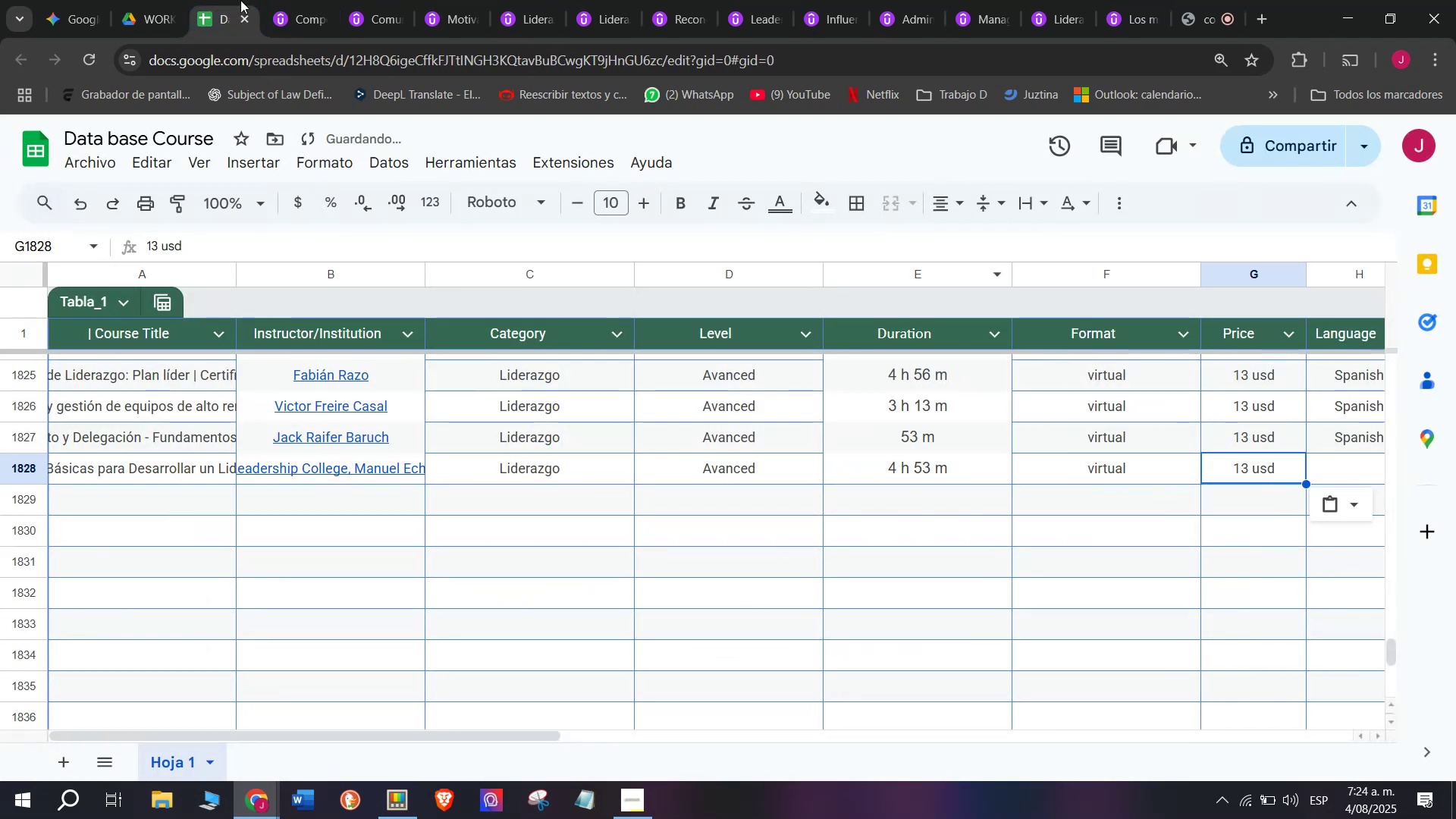 
key(Control+V)
 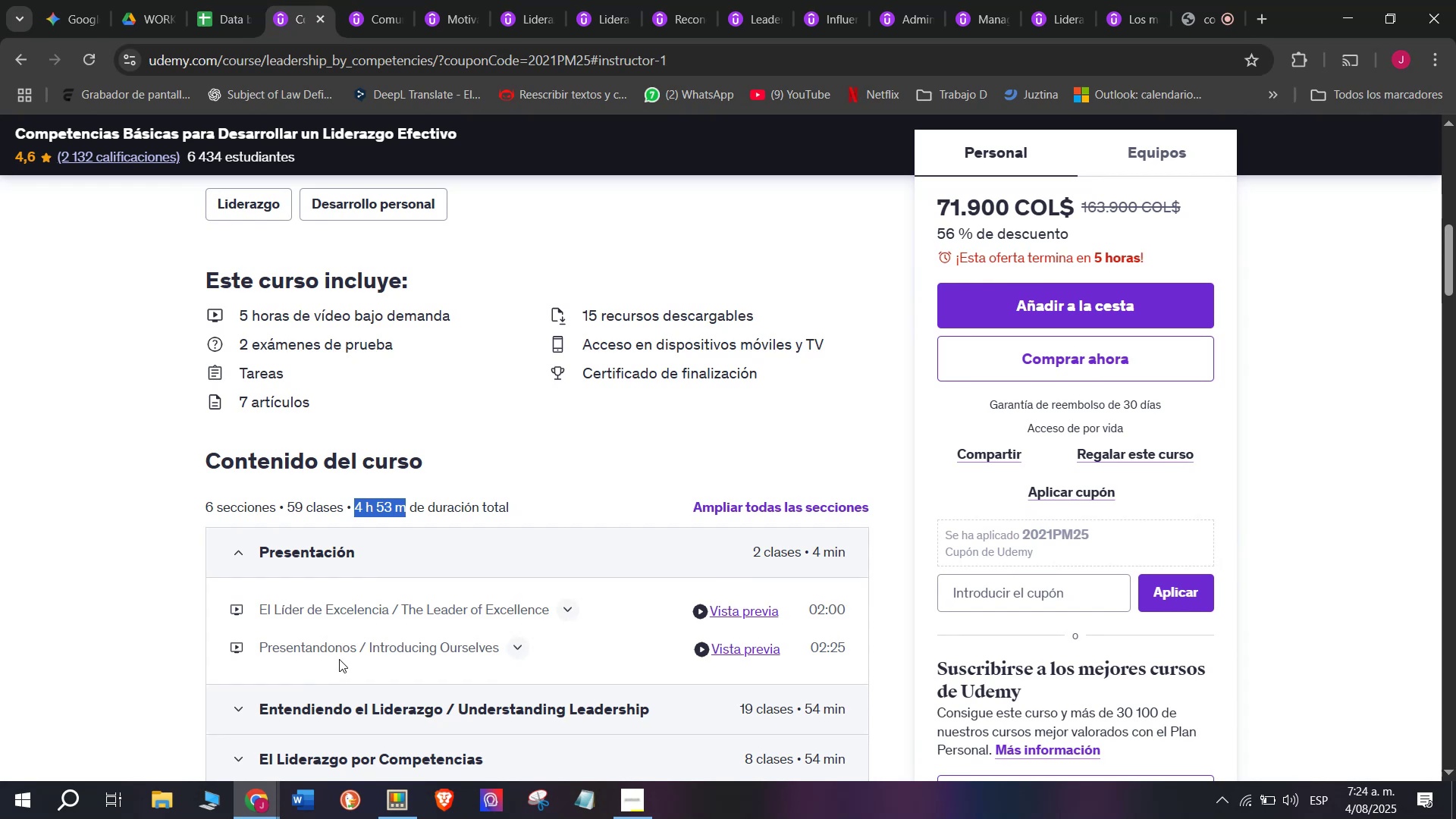 
scroll: coordinate [320, 639], scroll_direction: up, amount: 3.0
 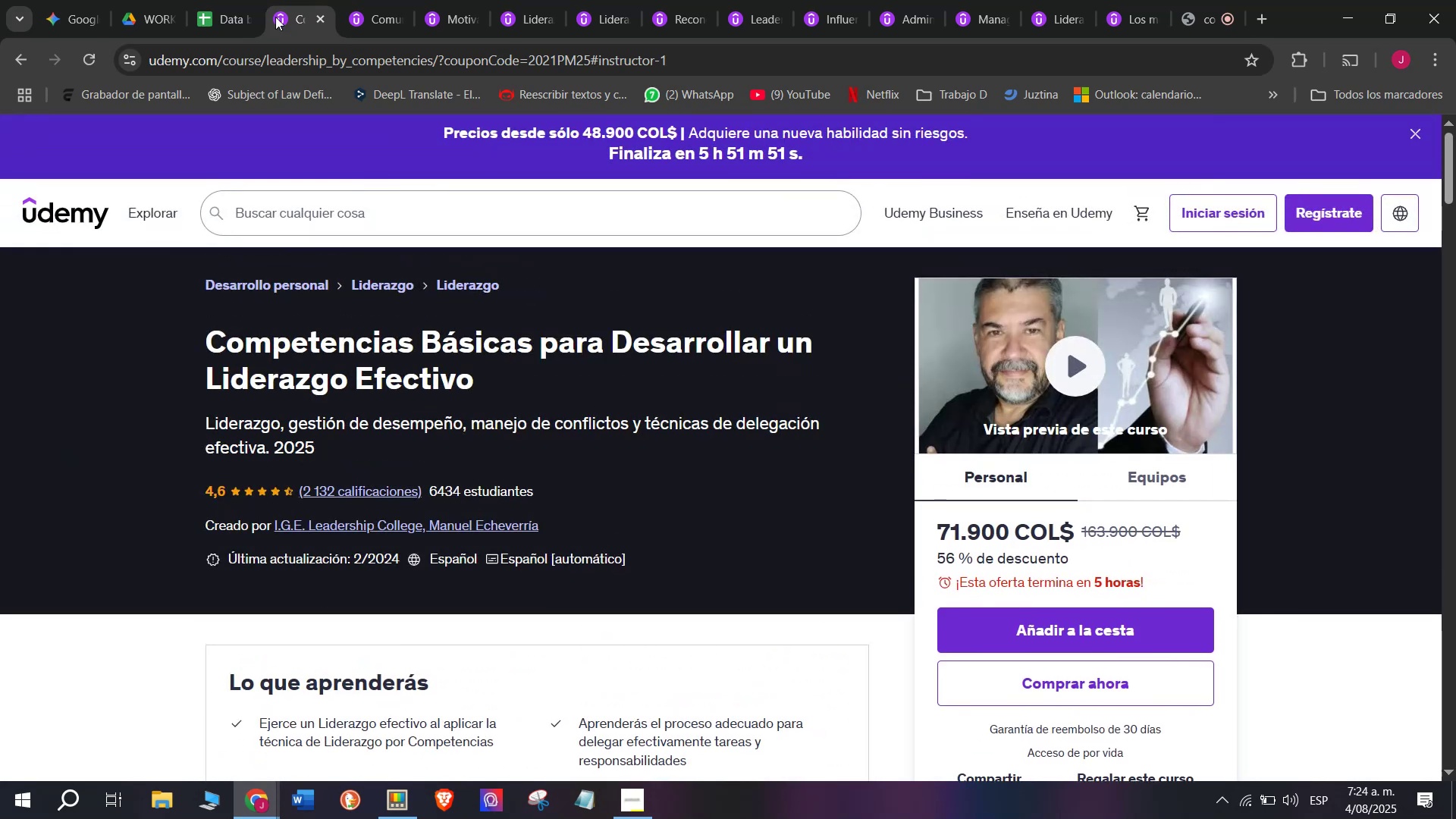 
left_click([237, 0])
 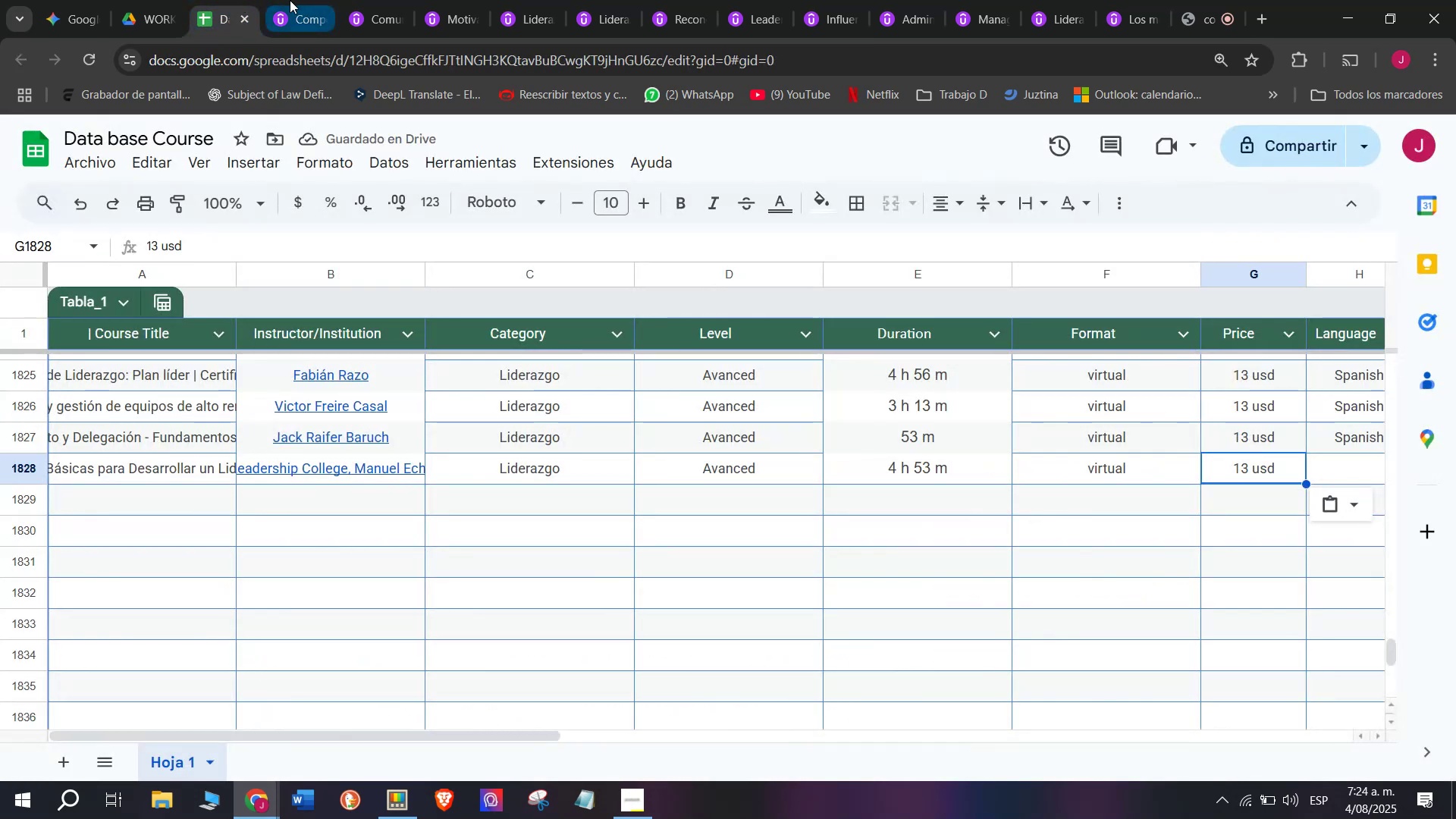 
left_click([290, 0])
 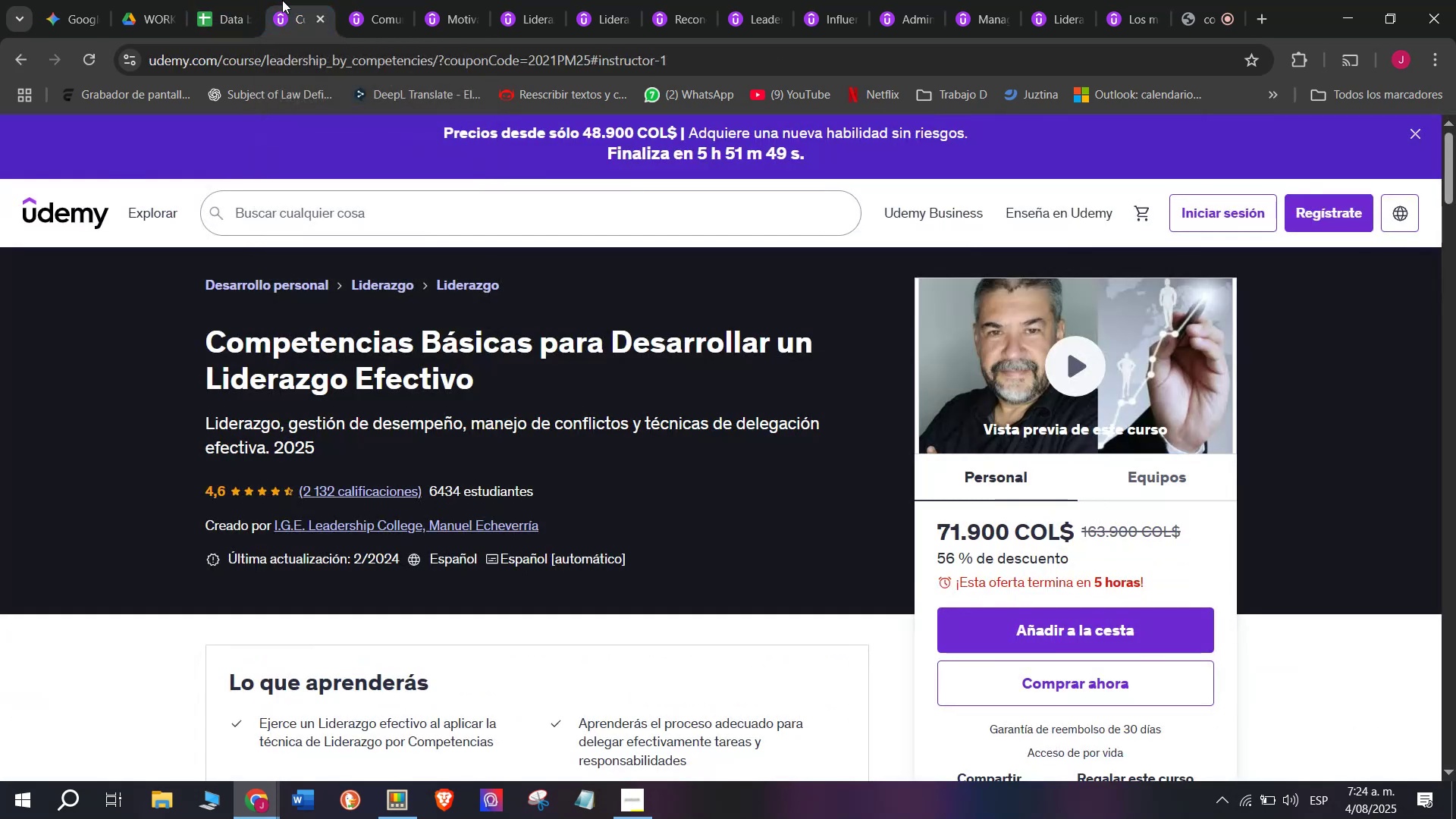 
left_click([209, 0])
 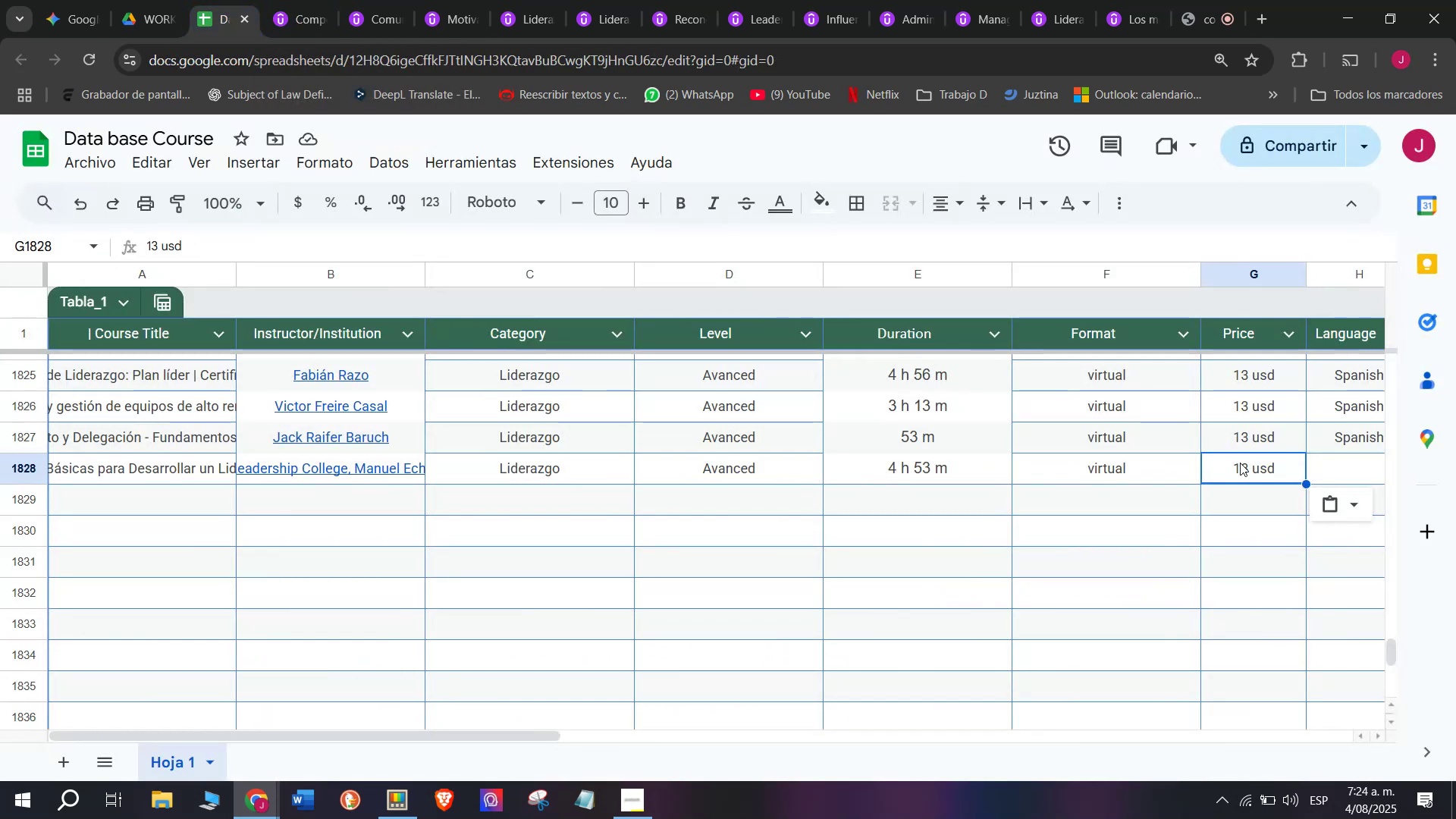 
double_click([1241, 463])
 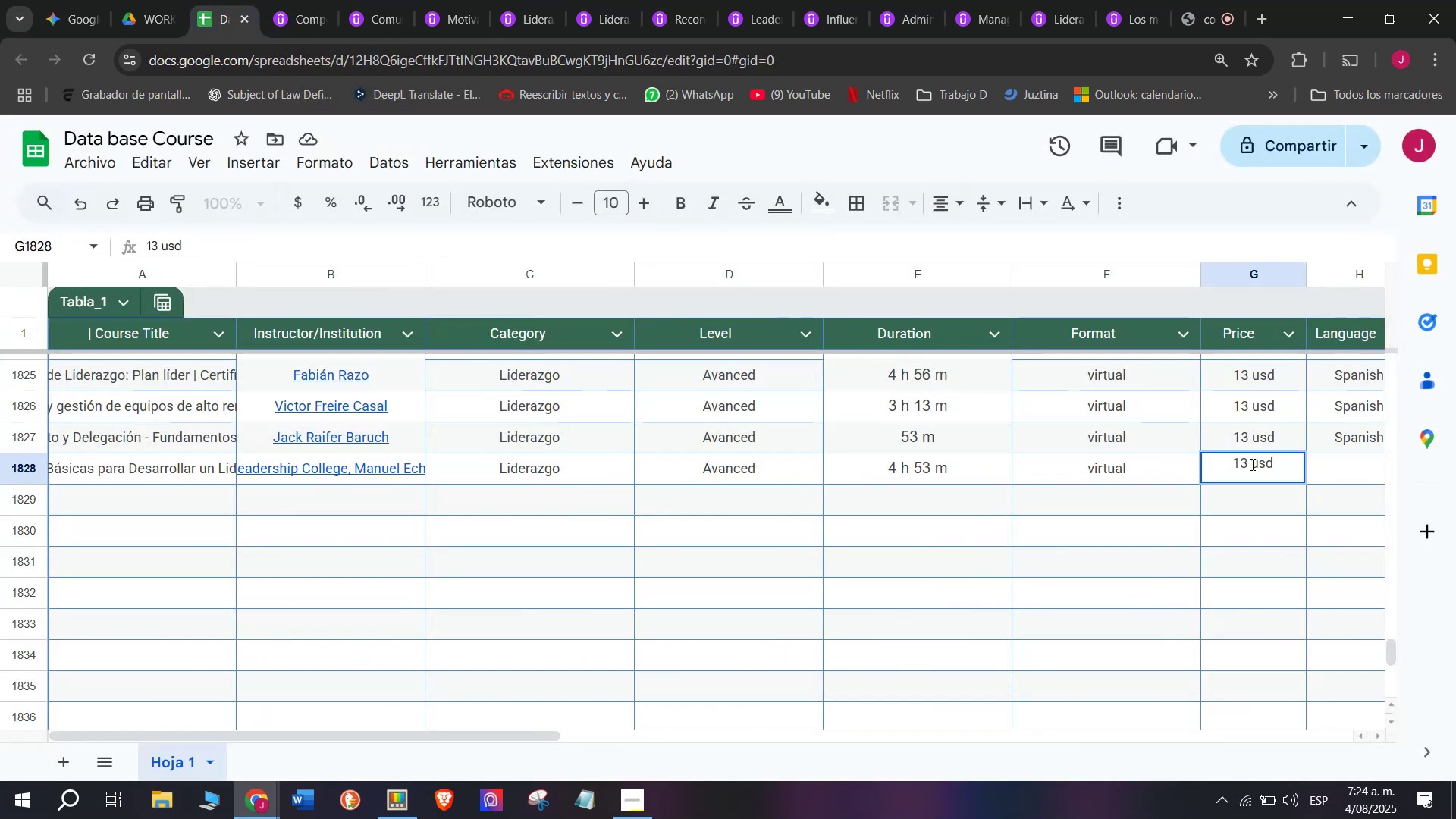 
left_click([1243, 463])
 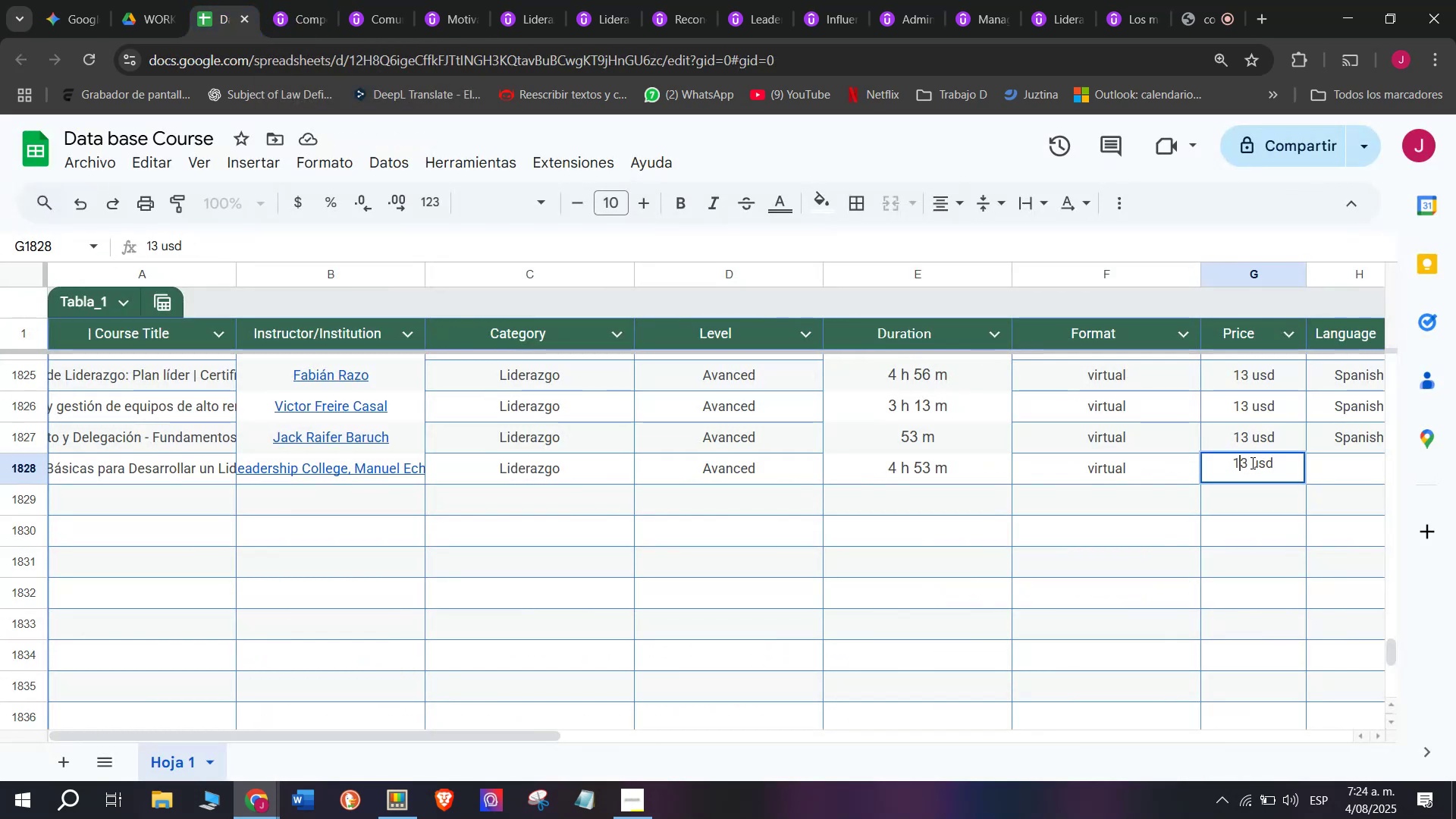 
left_click([1251, 463])
 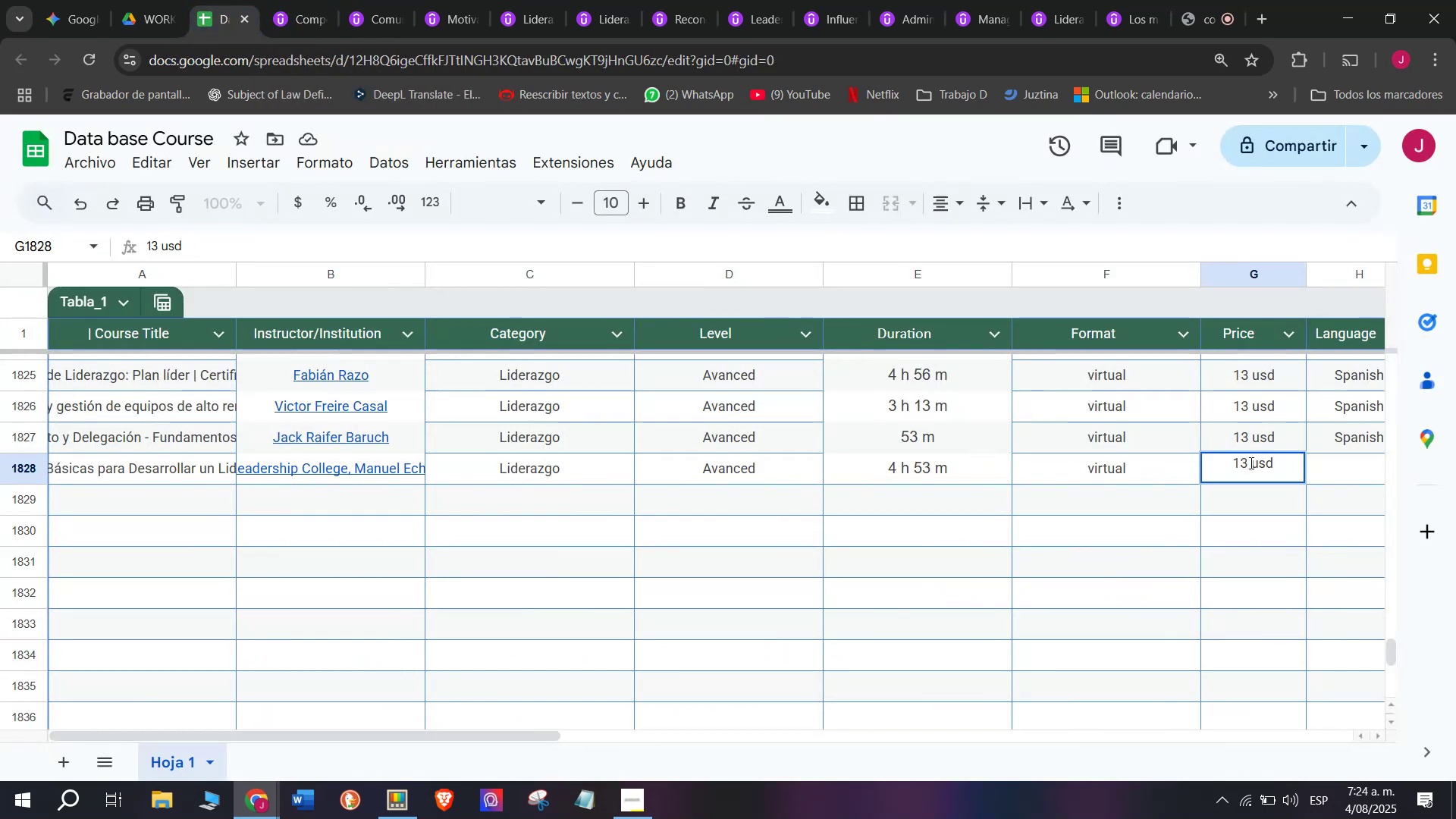 
left_click([1249, 463])
 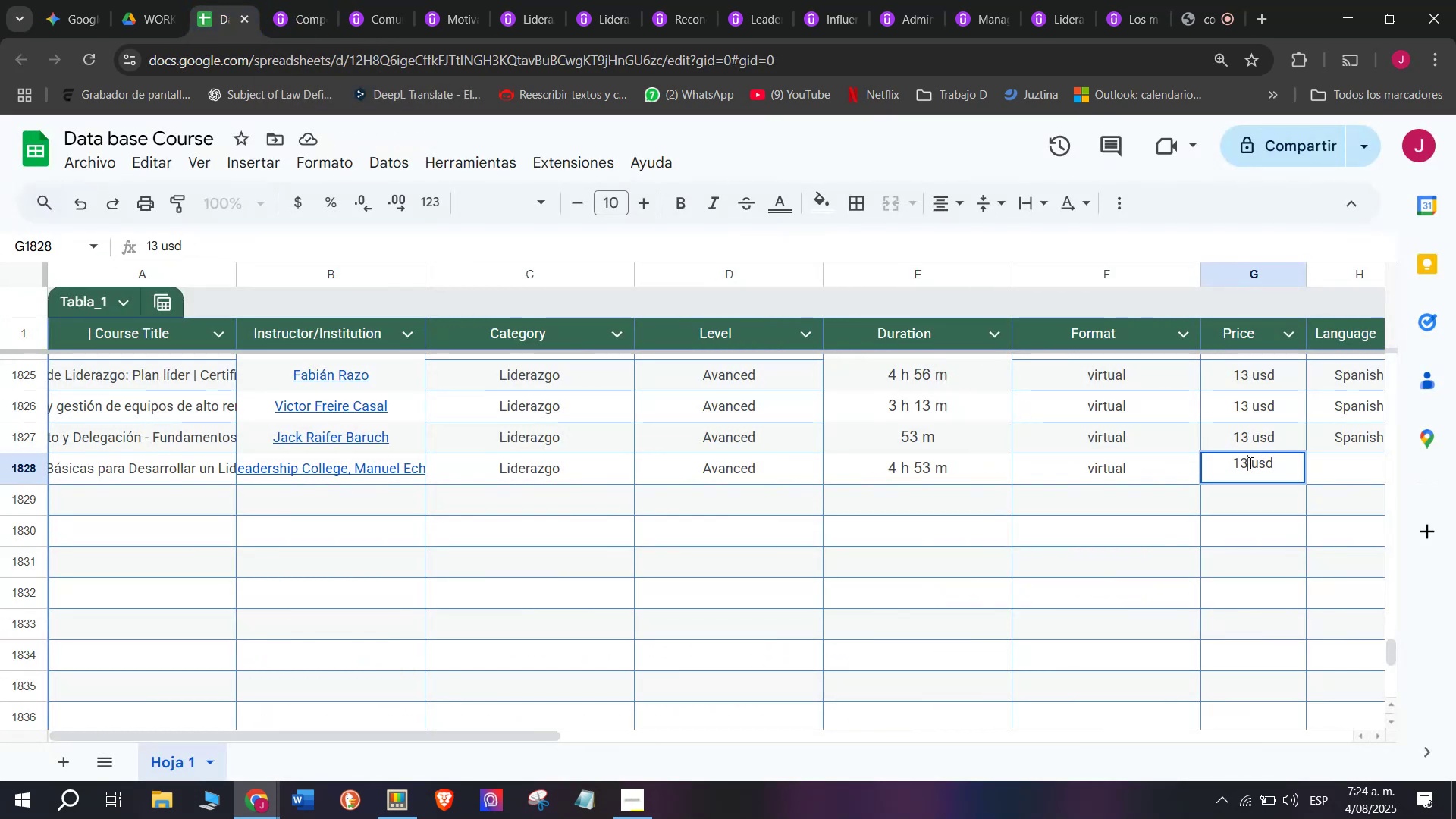 
key(Backspace)
 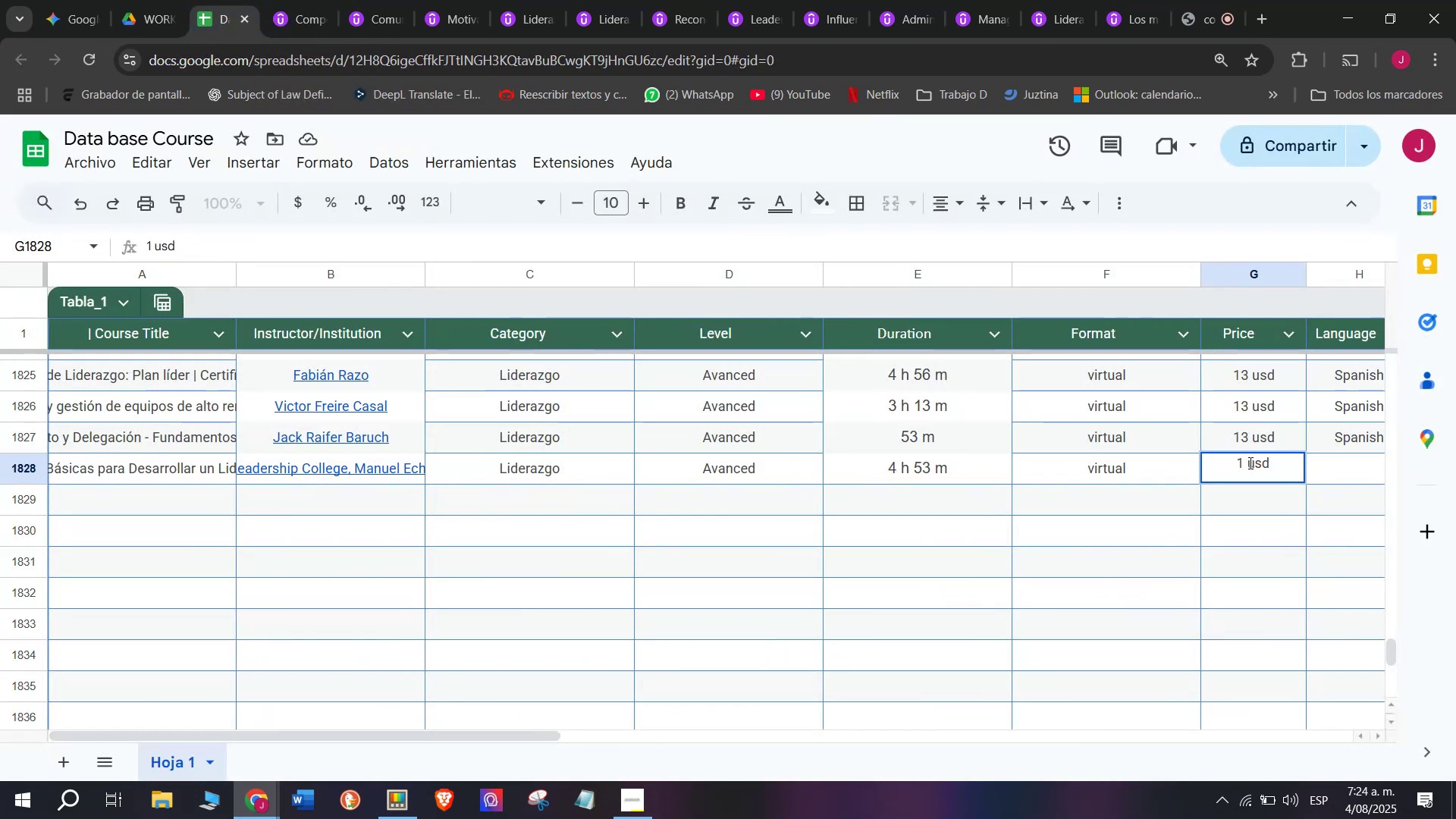 
key(Q)
 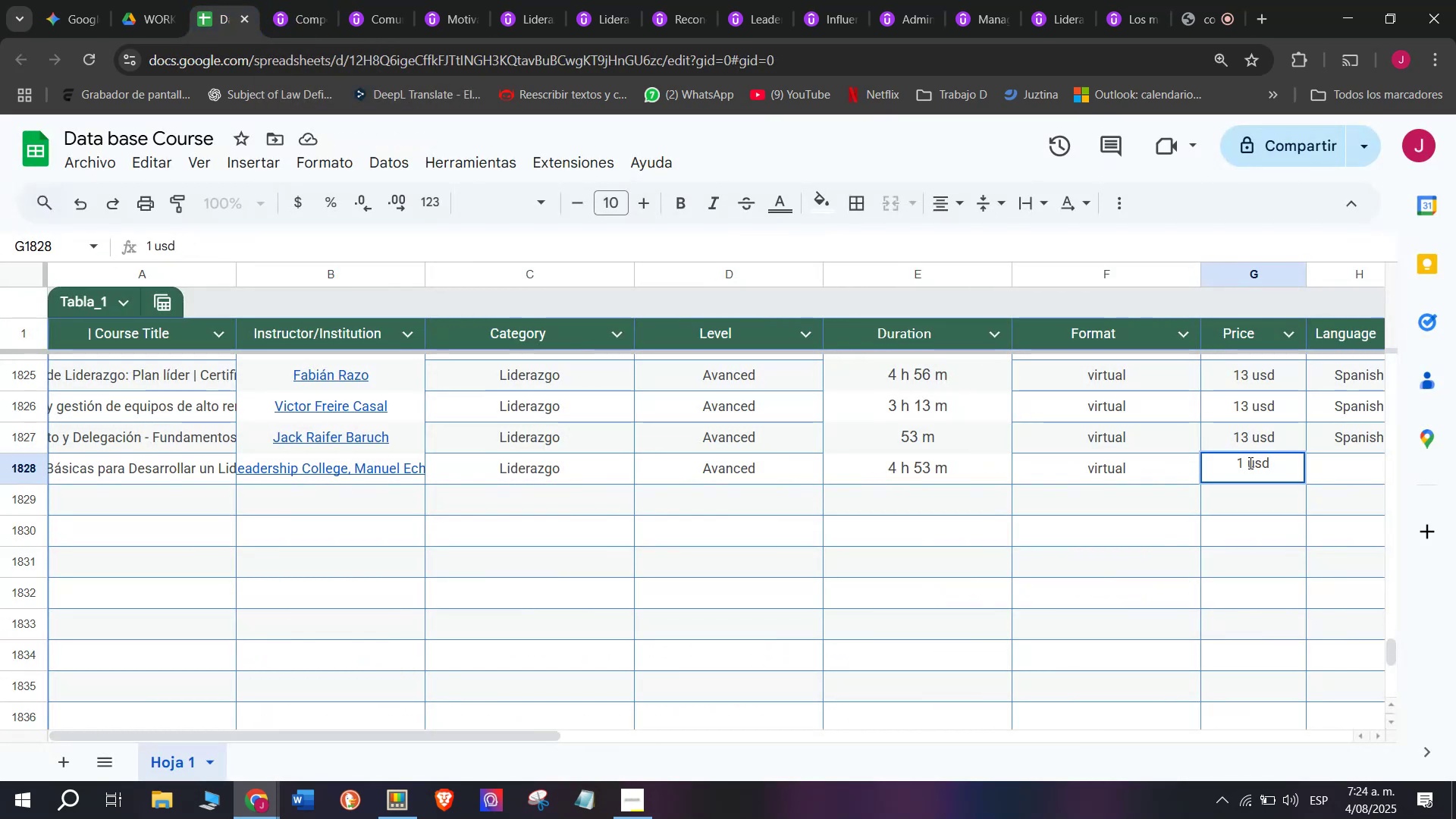 
key(8)
 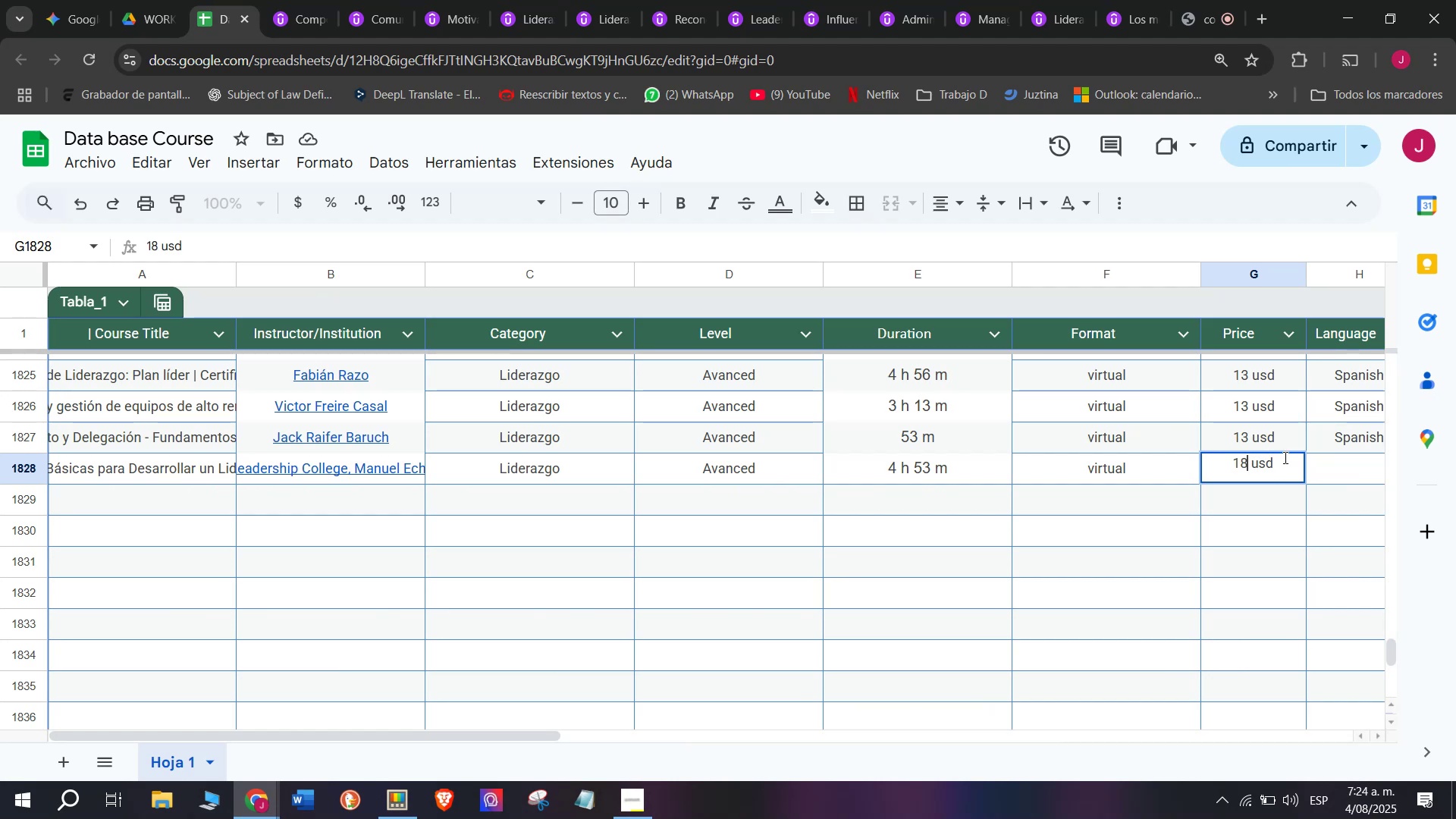 
left_click([1364, 450])
 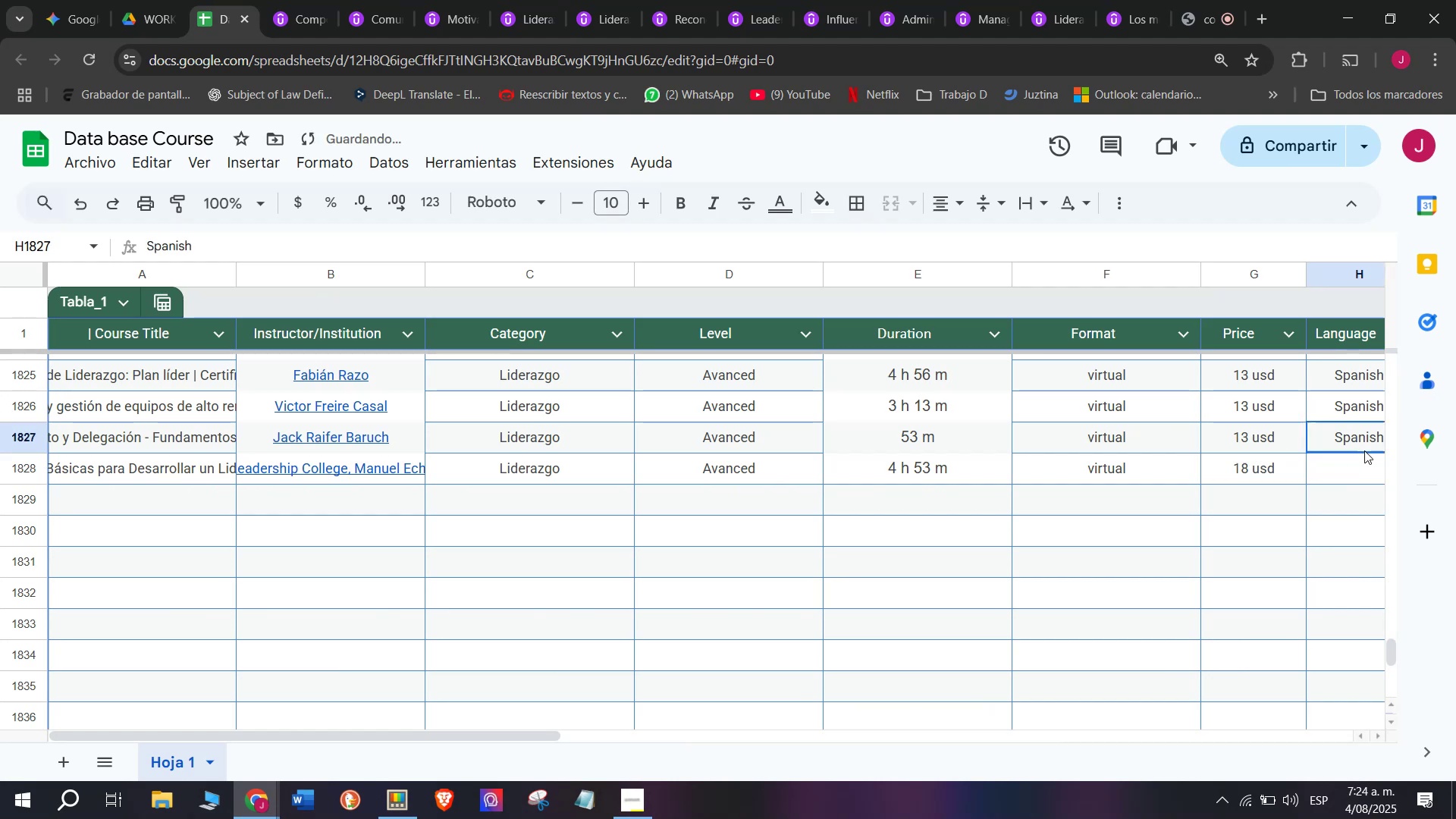 
key(Control+ControlLeft)
 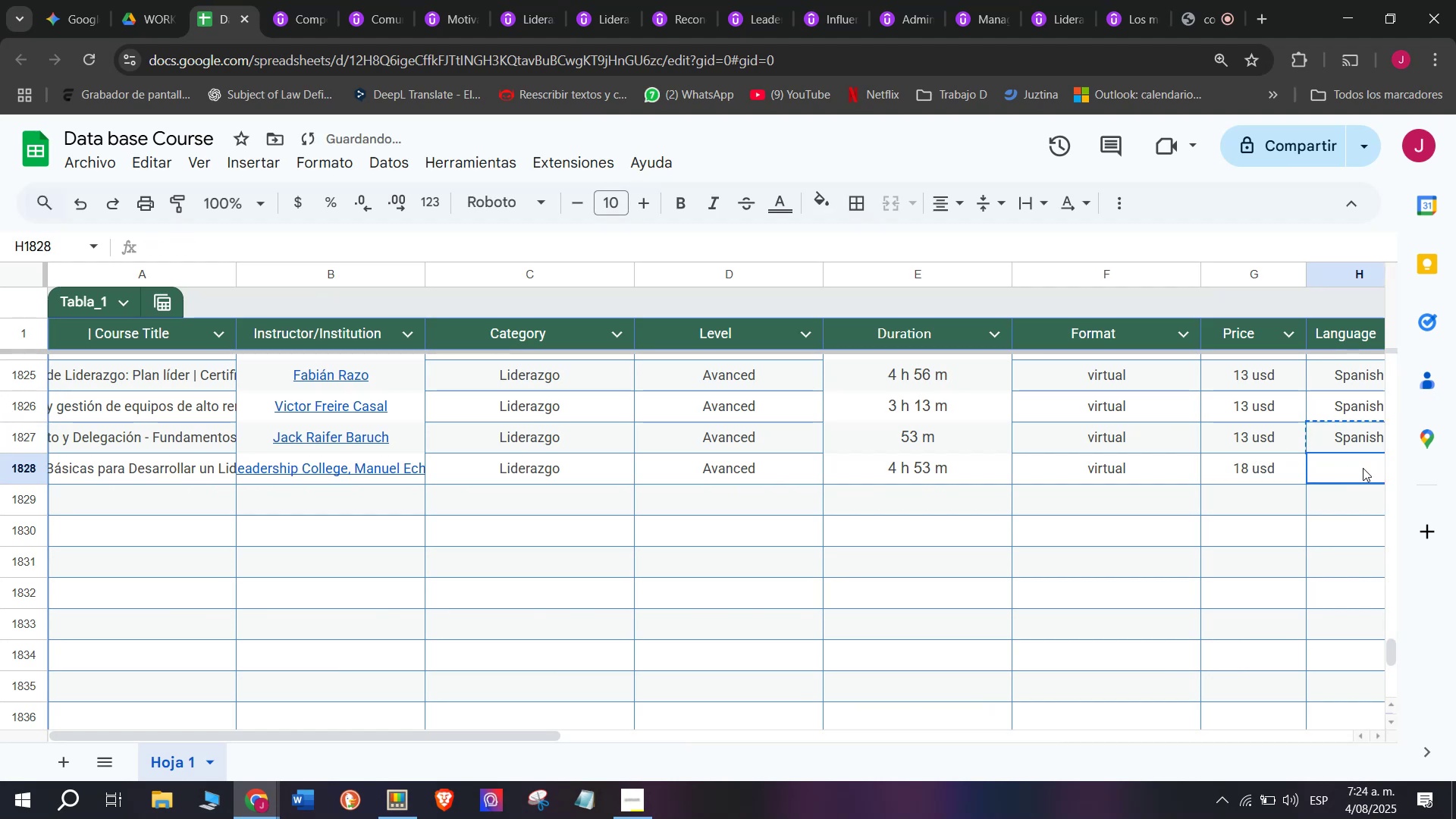 
key(Break)
 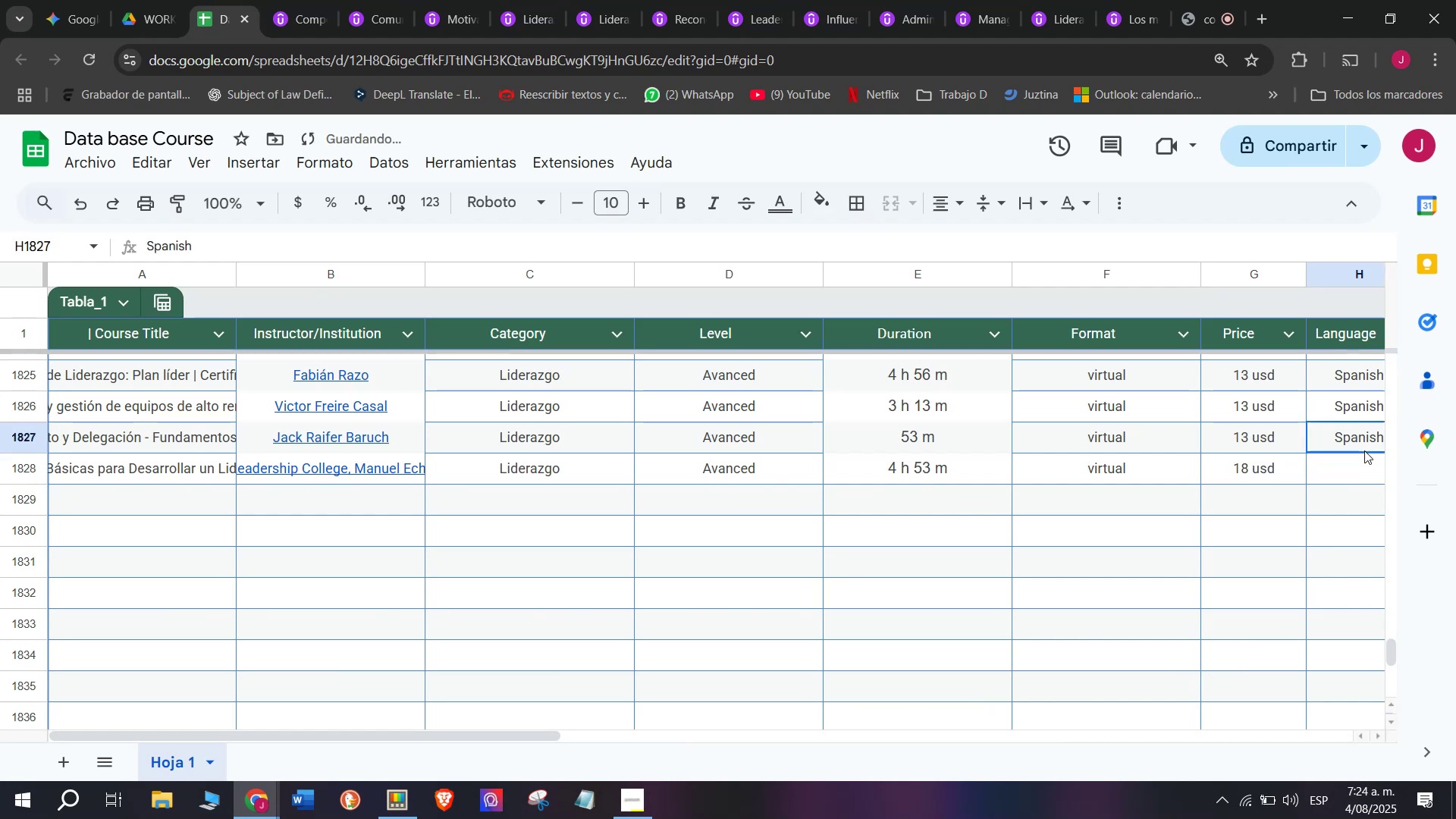 
key(Control+C)
 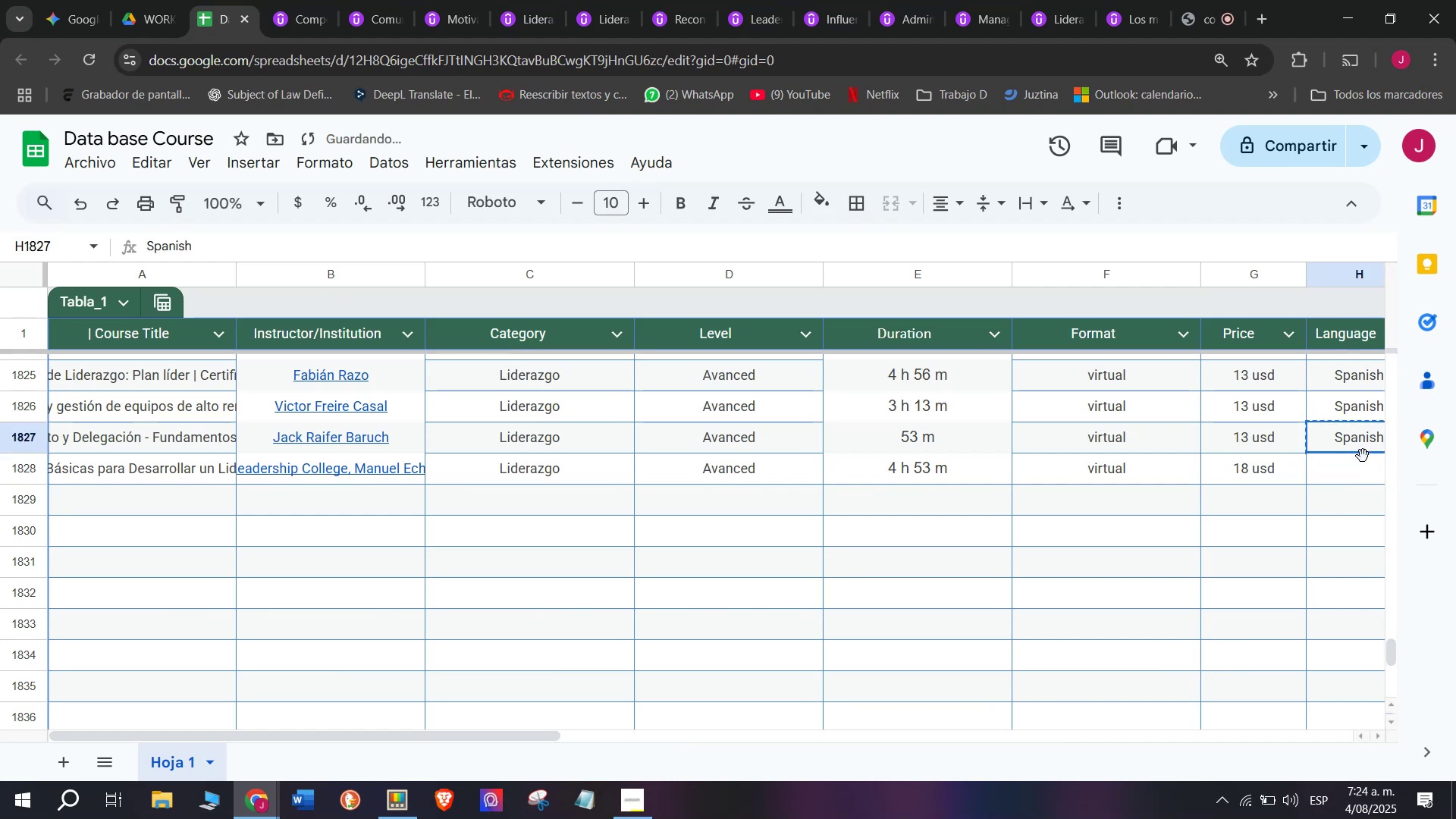 
left_click([1363, 468])
 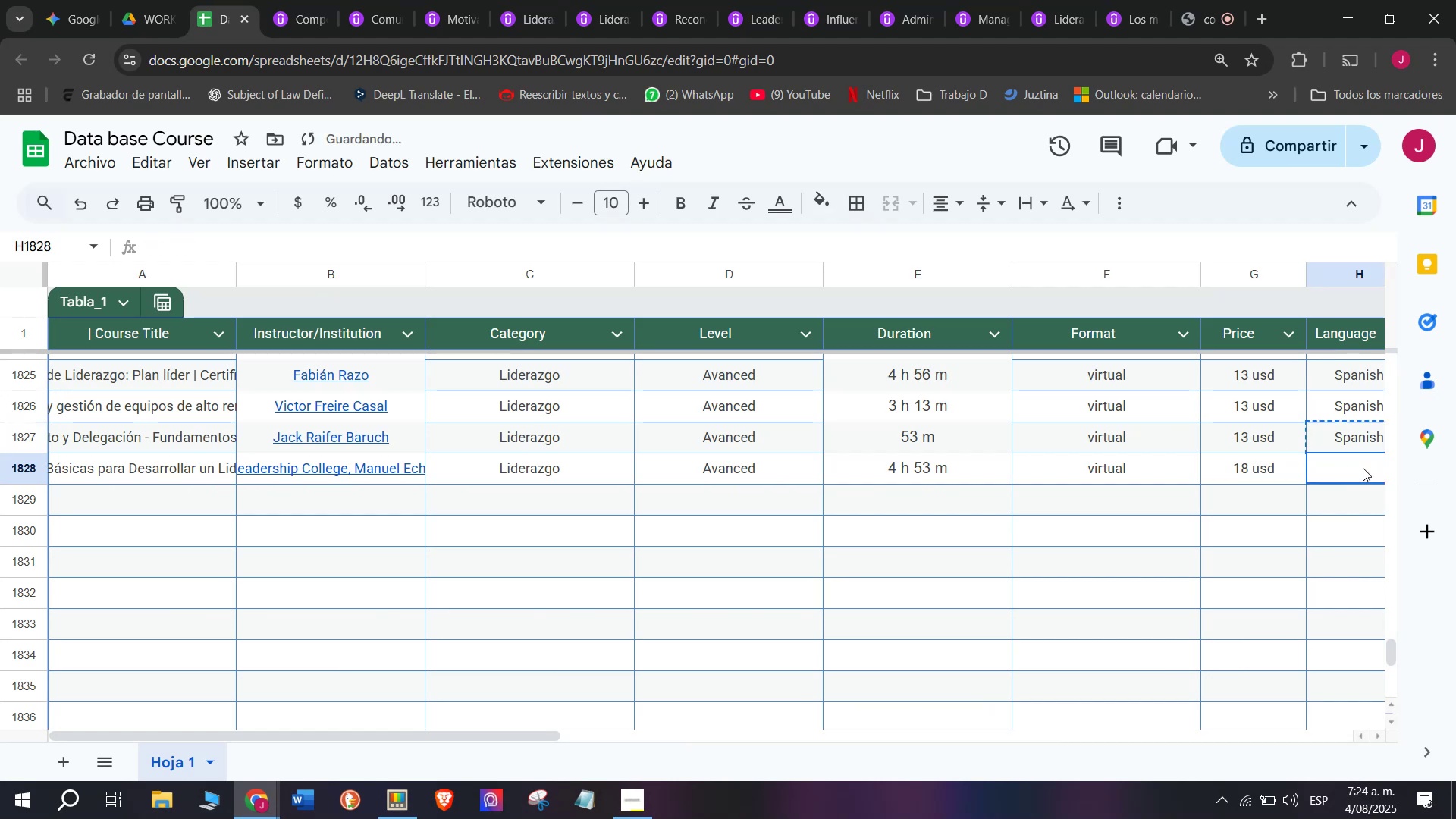 
key(Control+ControlLeft)
 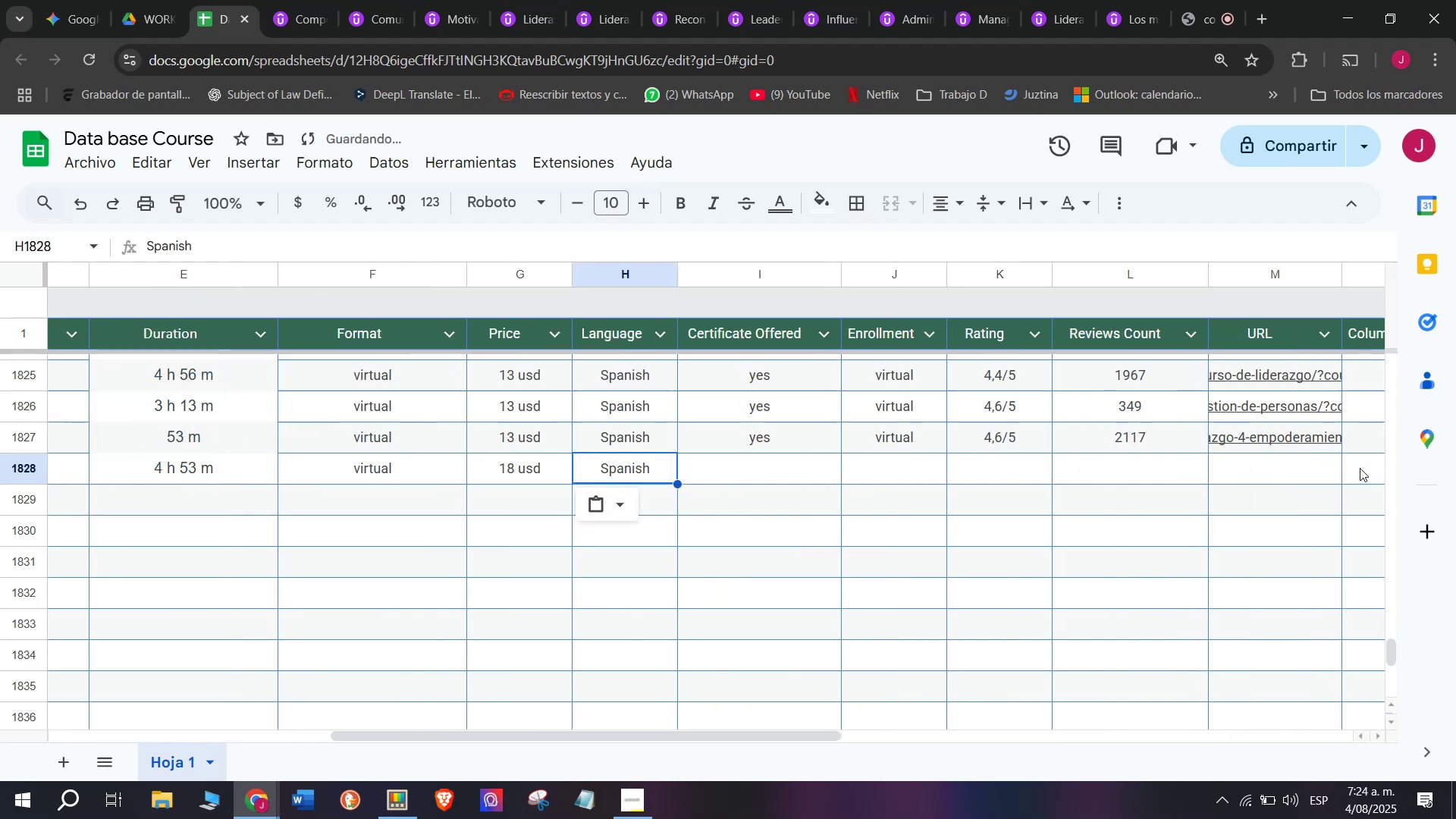 
key(Z)
 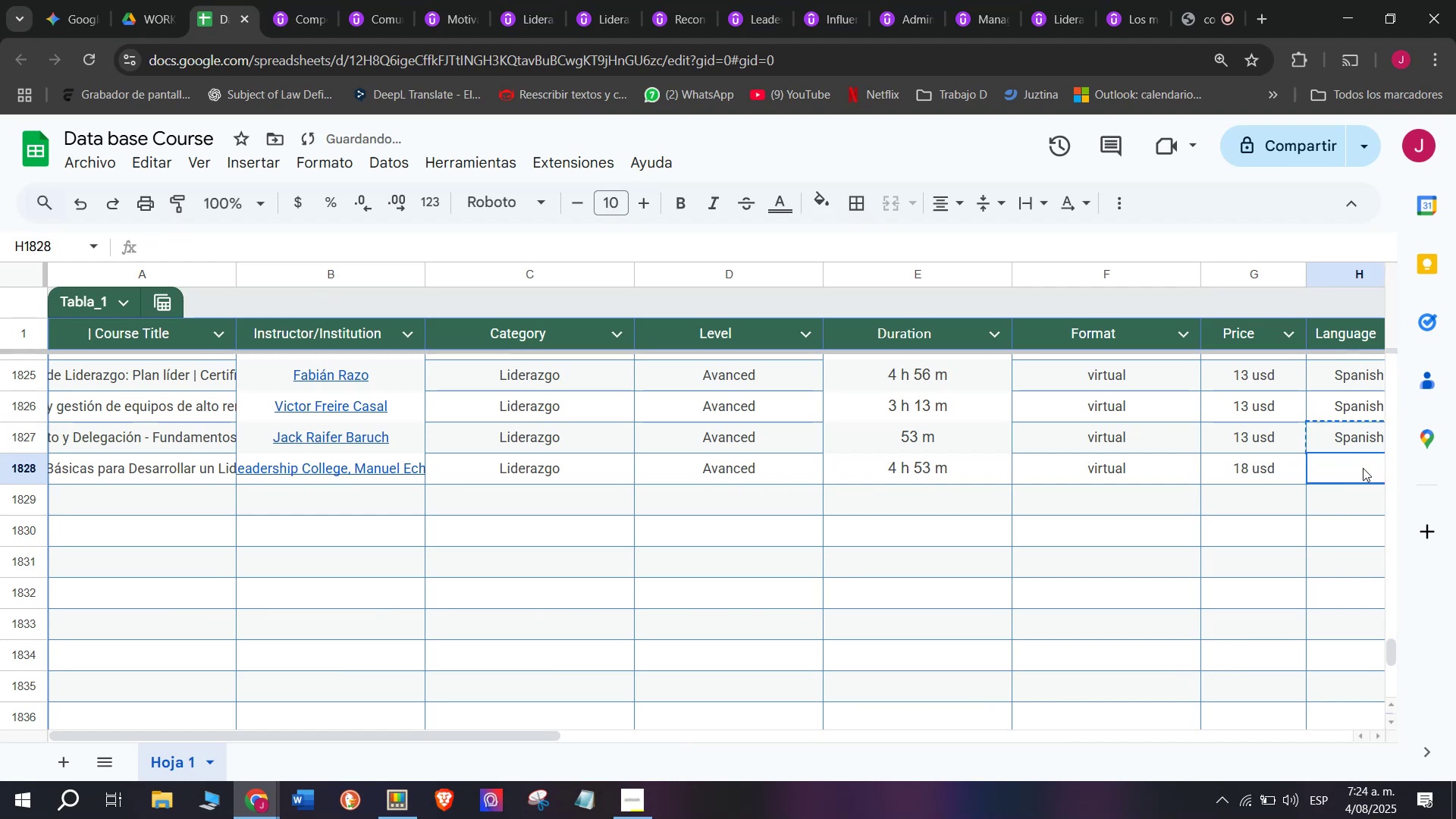 
key(Control+V)
 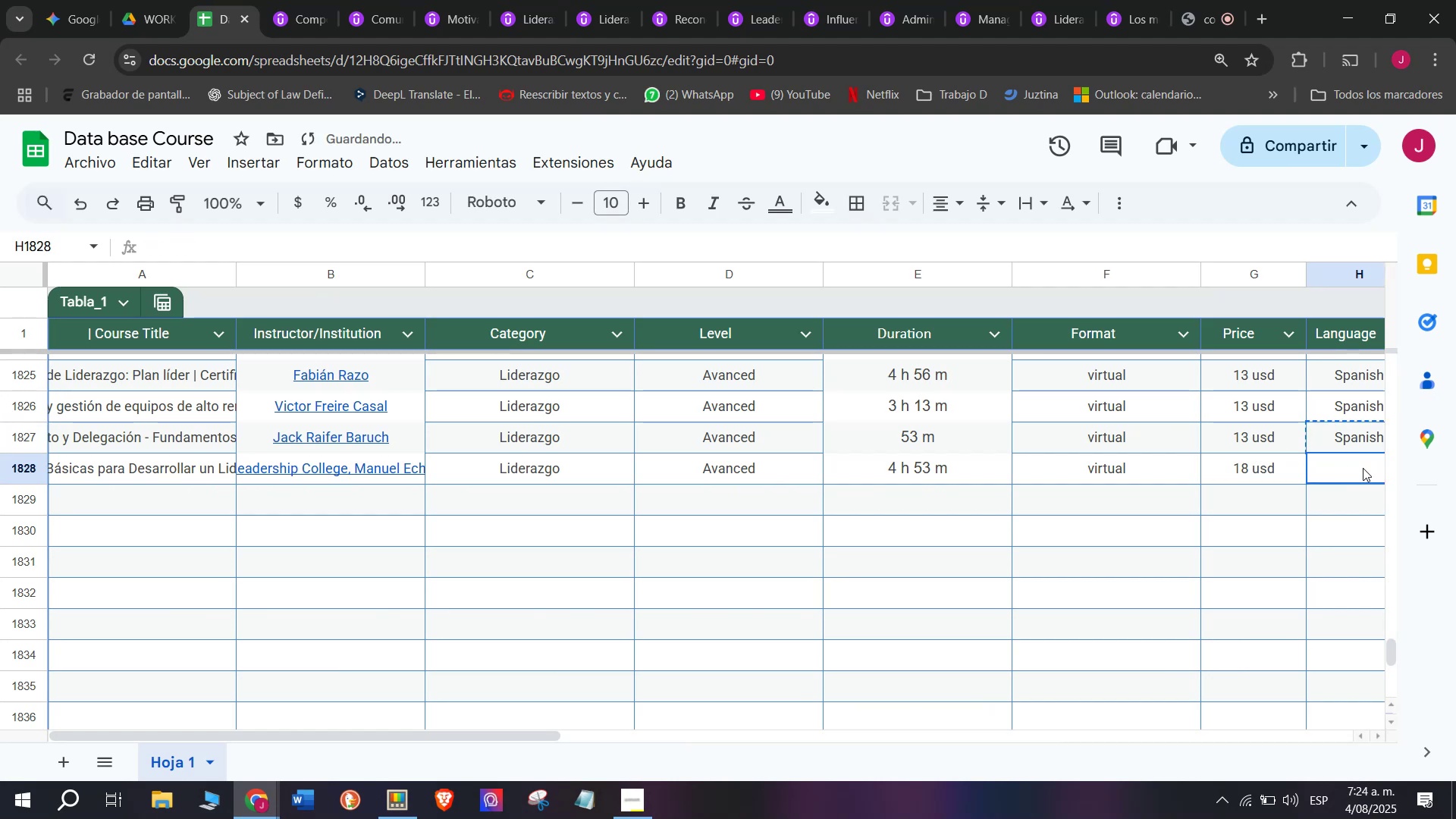 
scroll: coordinate [350, 453], scroll_direction: down, amount: 3.0
 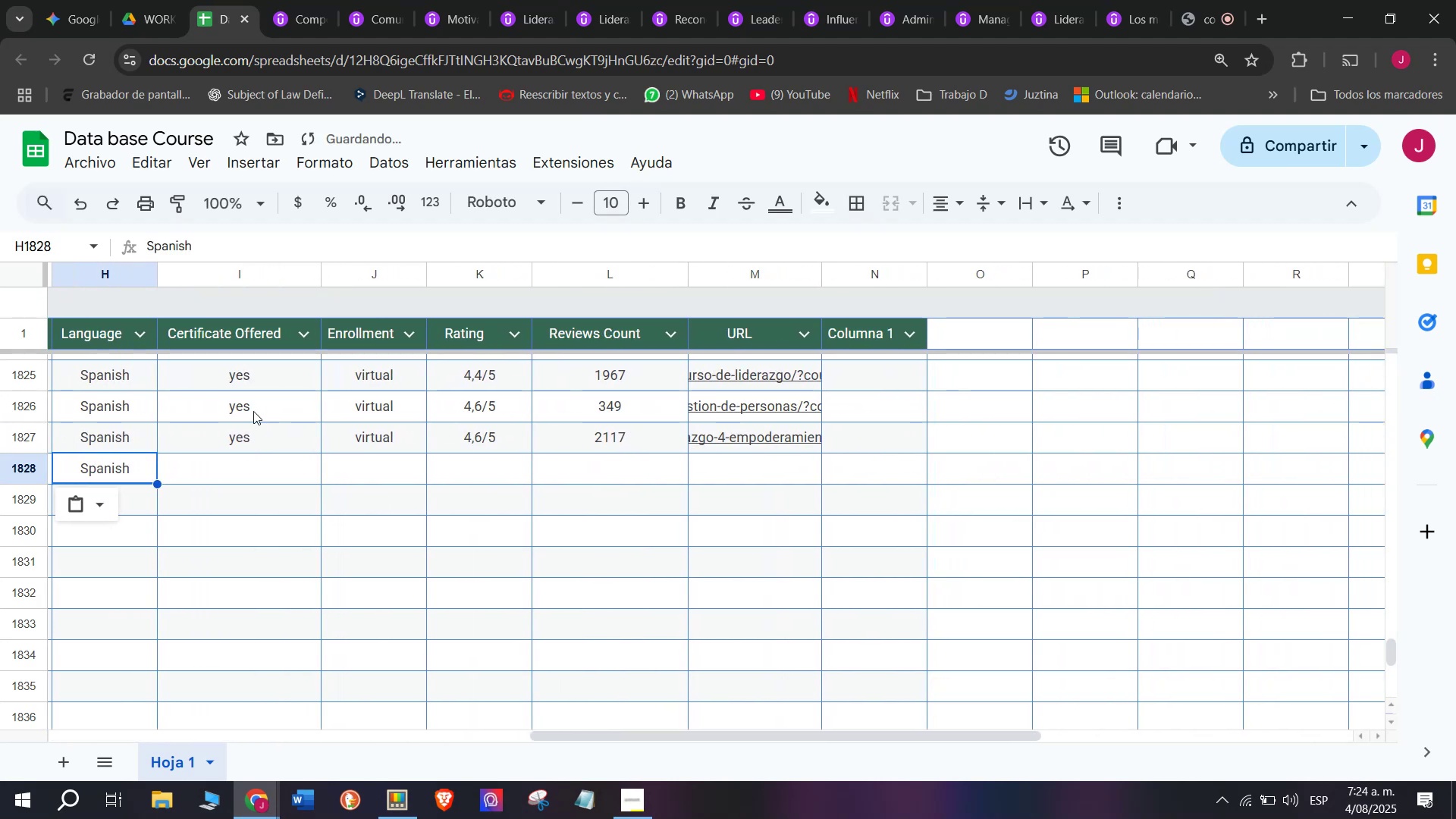 
left_click([251, 431])
 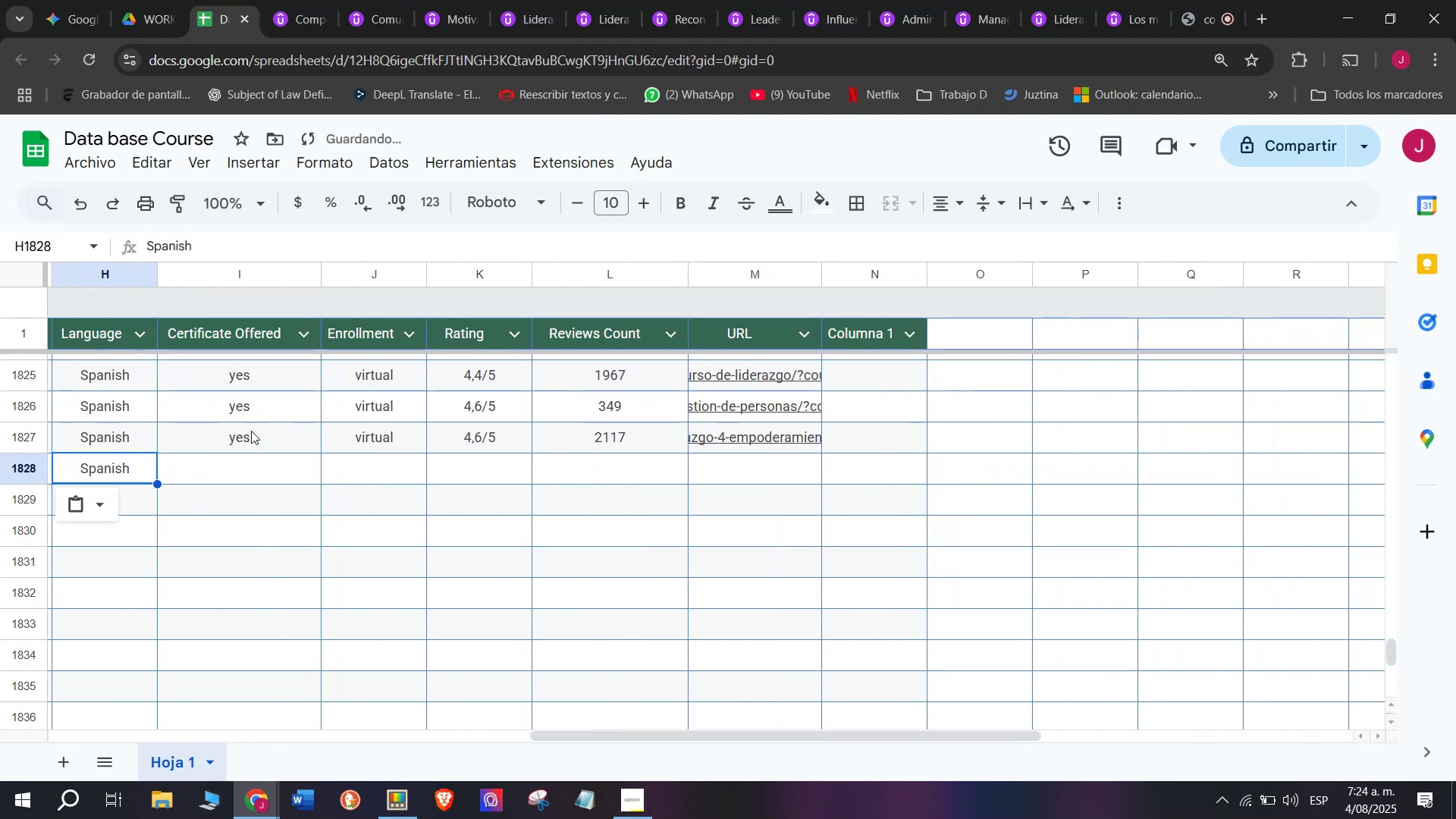 
key(Control+ControlLeft)
 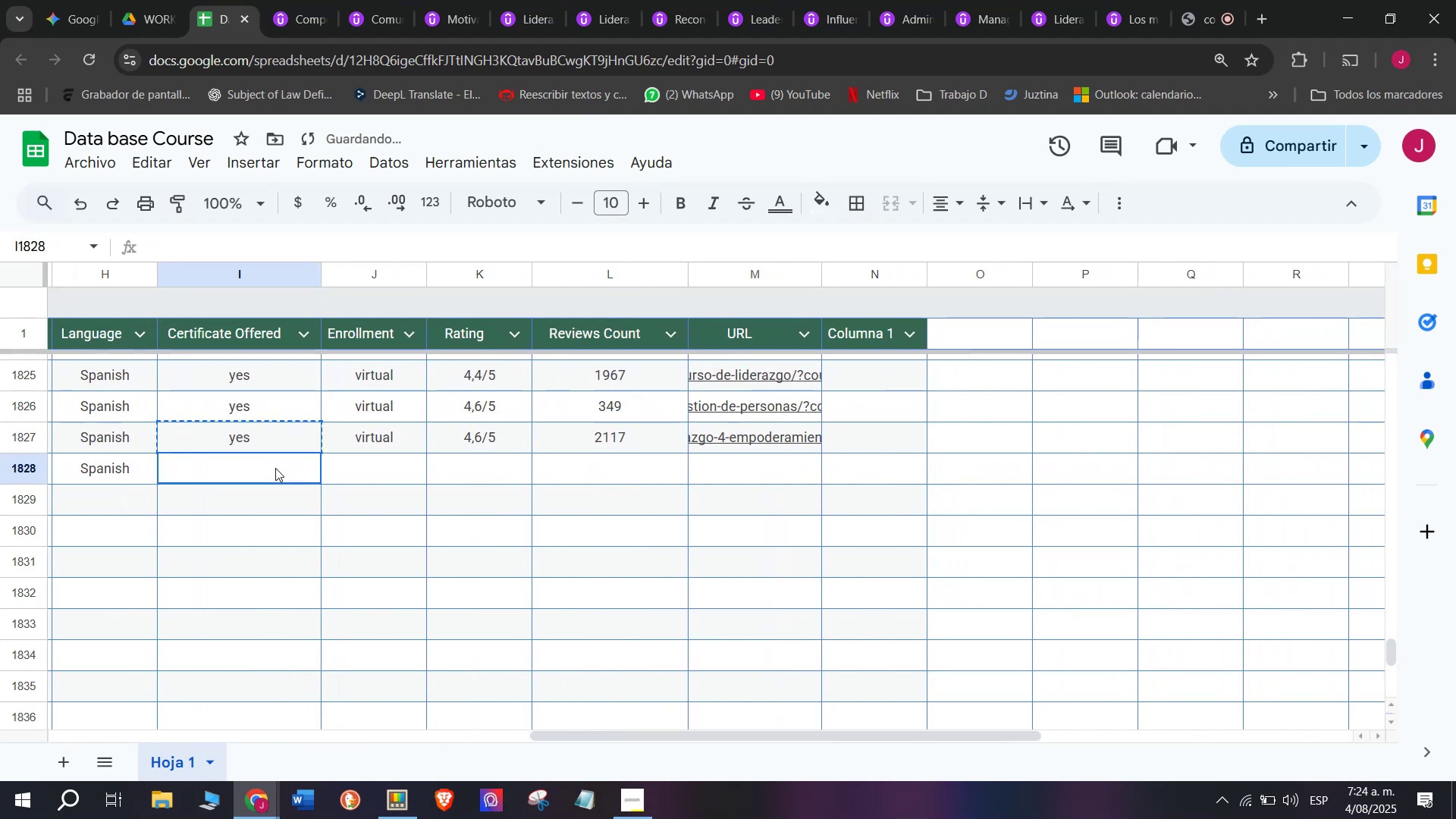 
key(Break)
 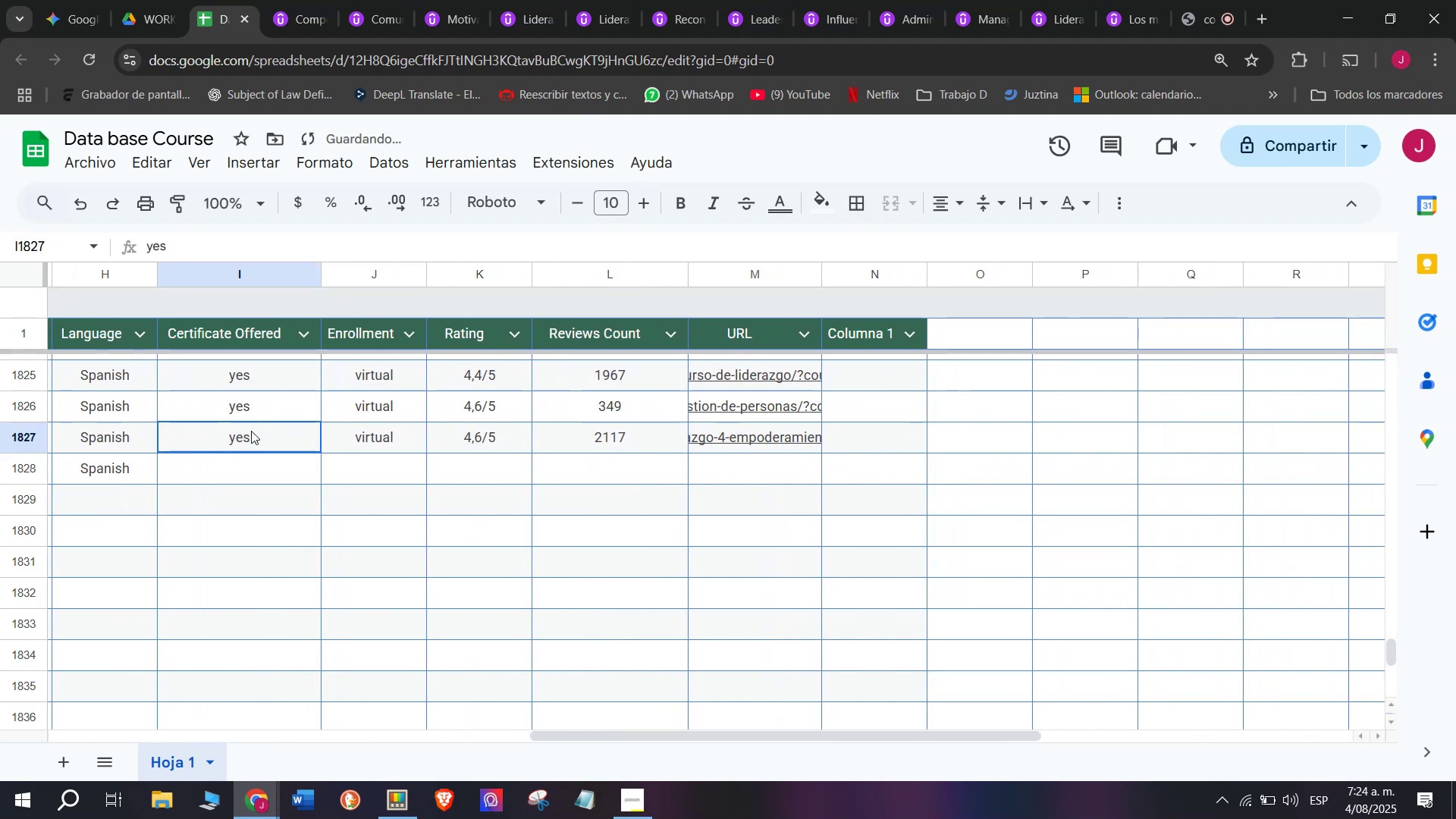 
key(Control+C)
 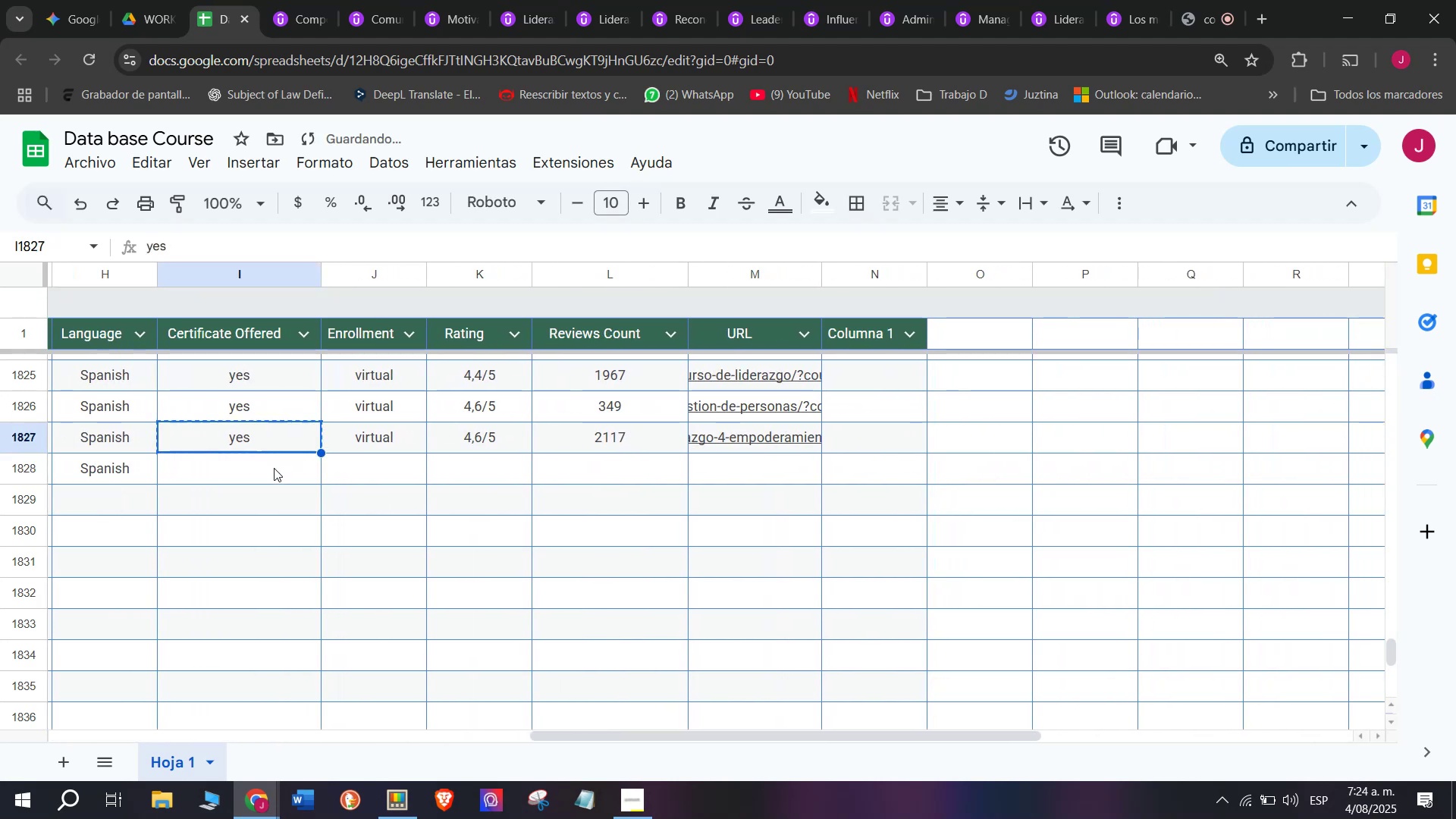 
key(Control+V)
 